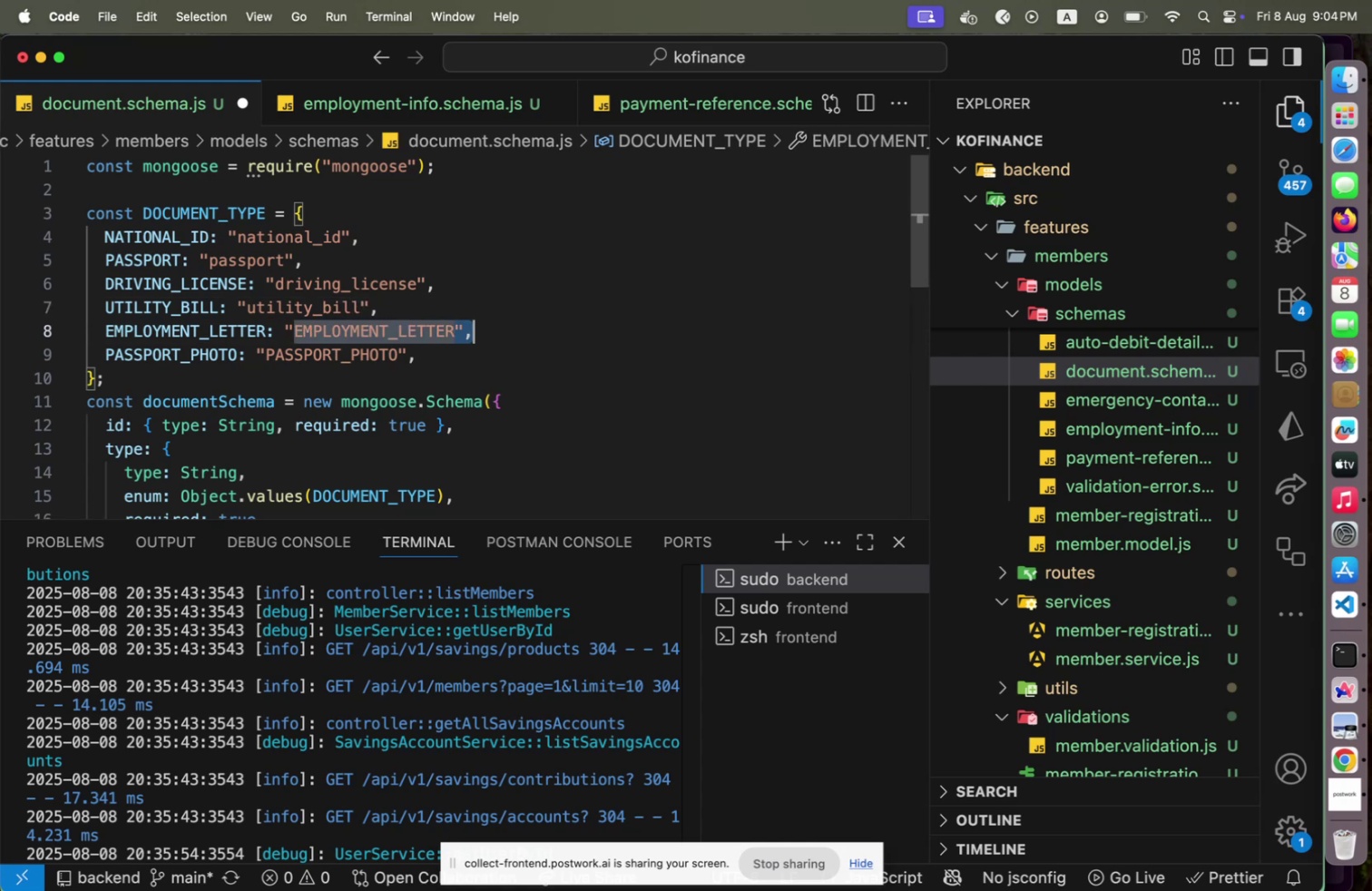 
key(Shift+ArrowLeft)
 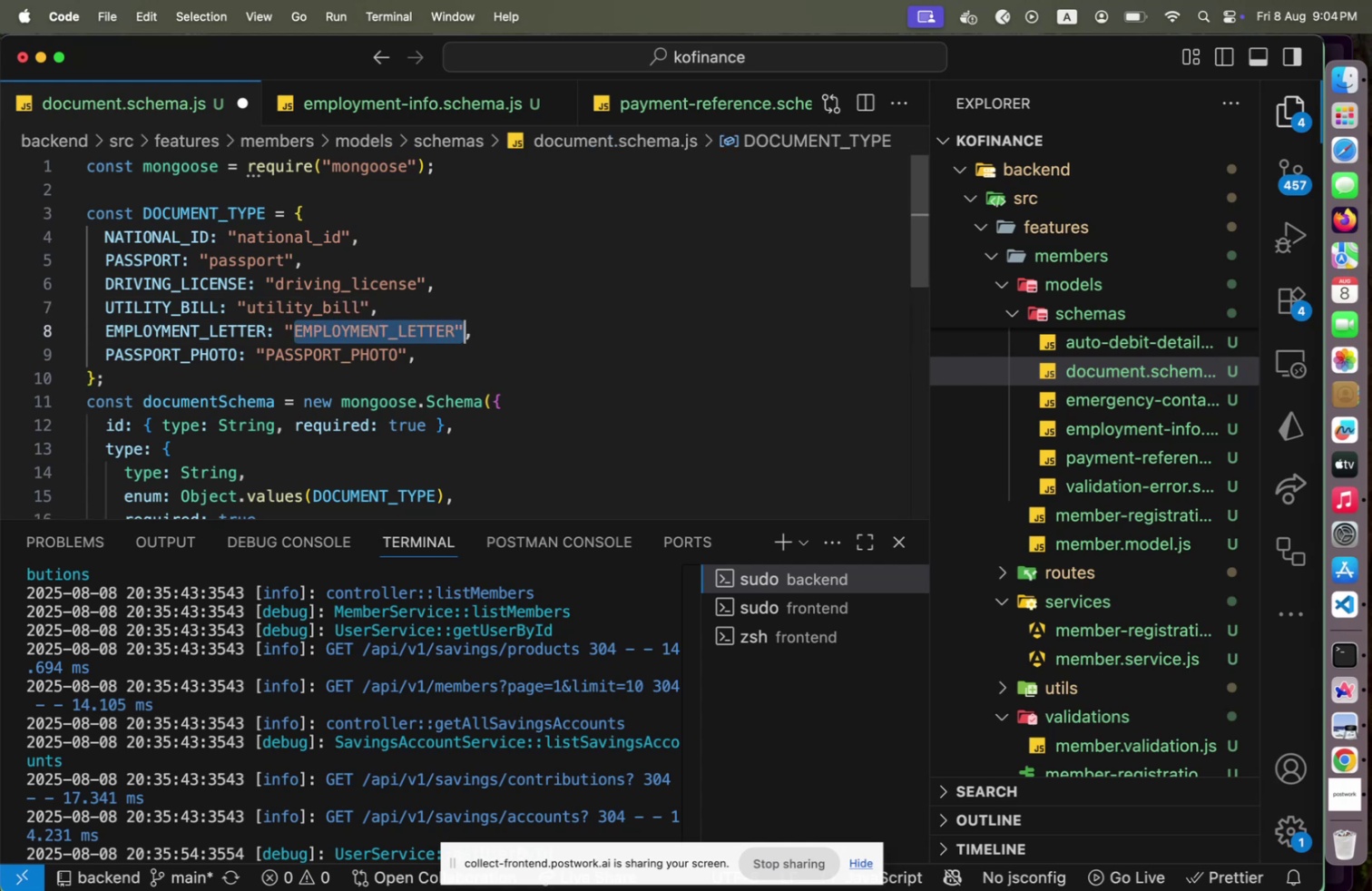 
key(Shift+ArrowLeft)
 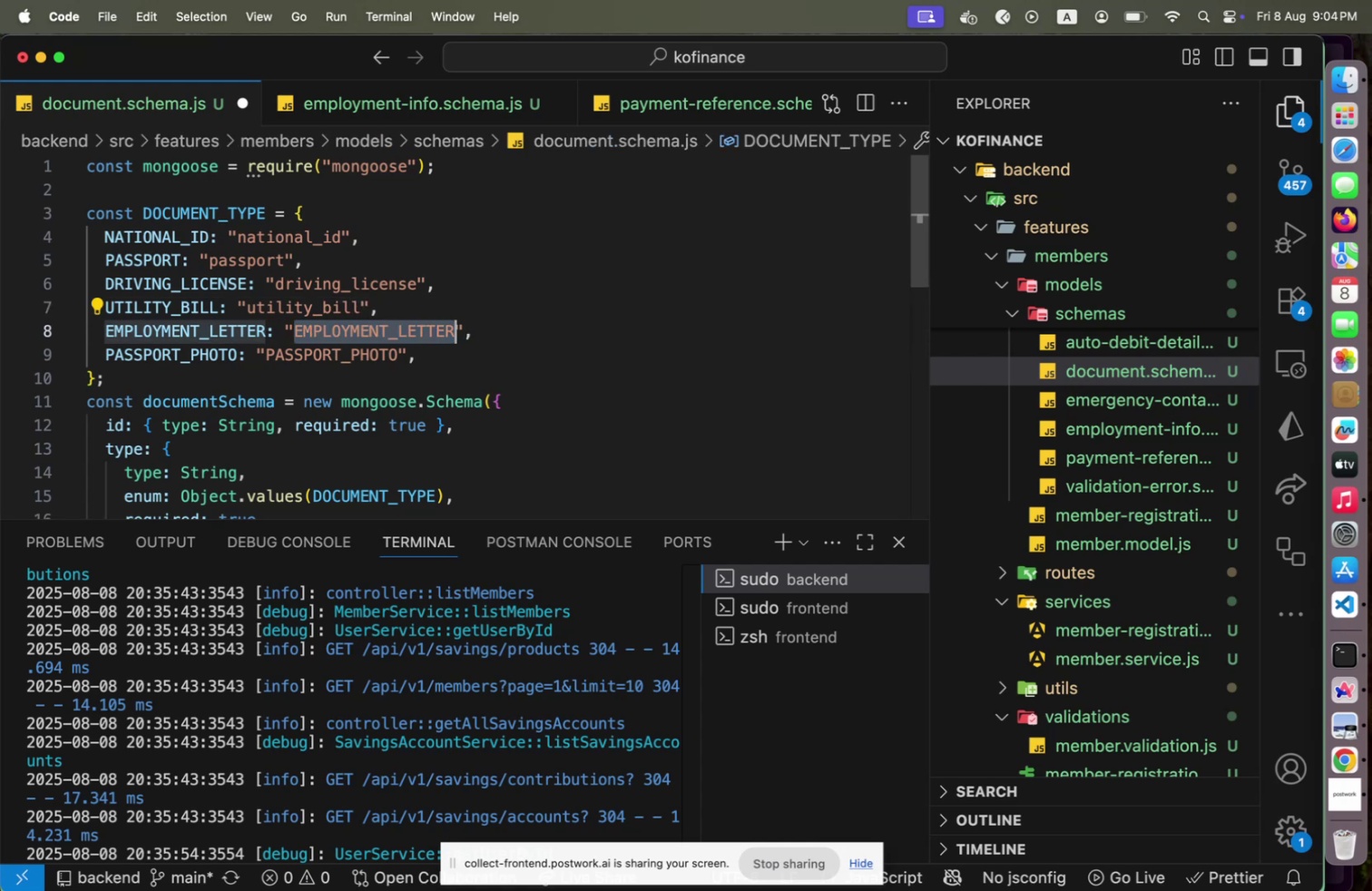 
type(EMPLOYMENT_LETTER)
 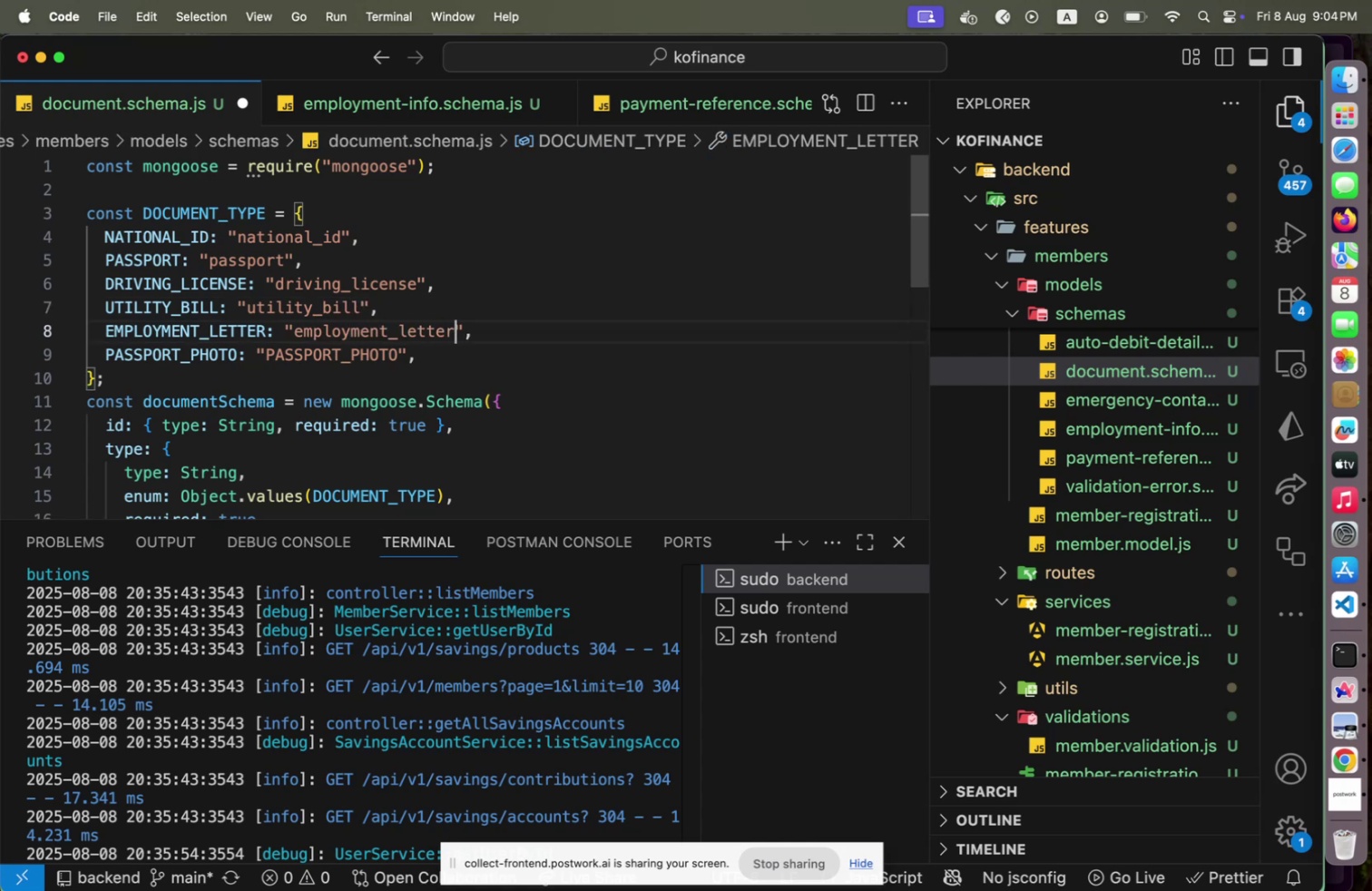 
key(Shift+ArrowLeft)
 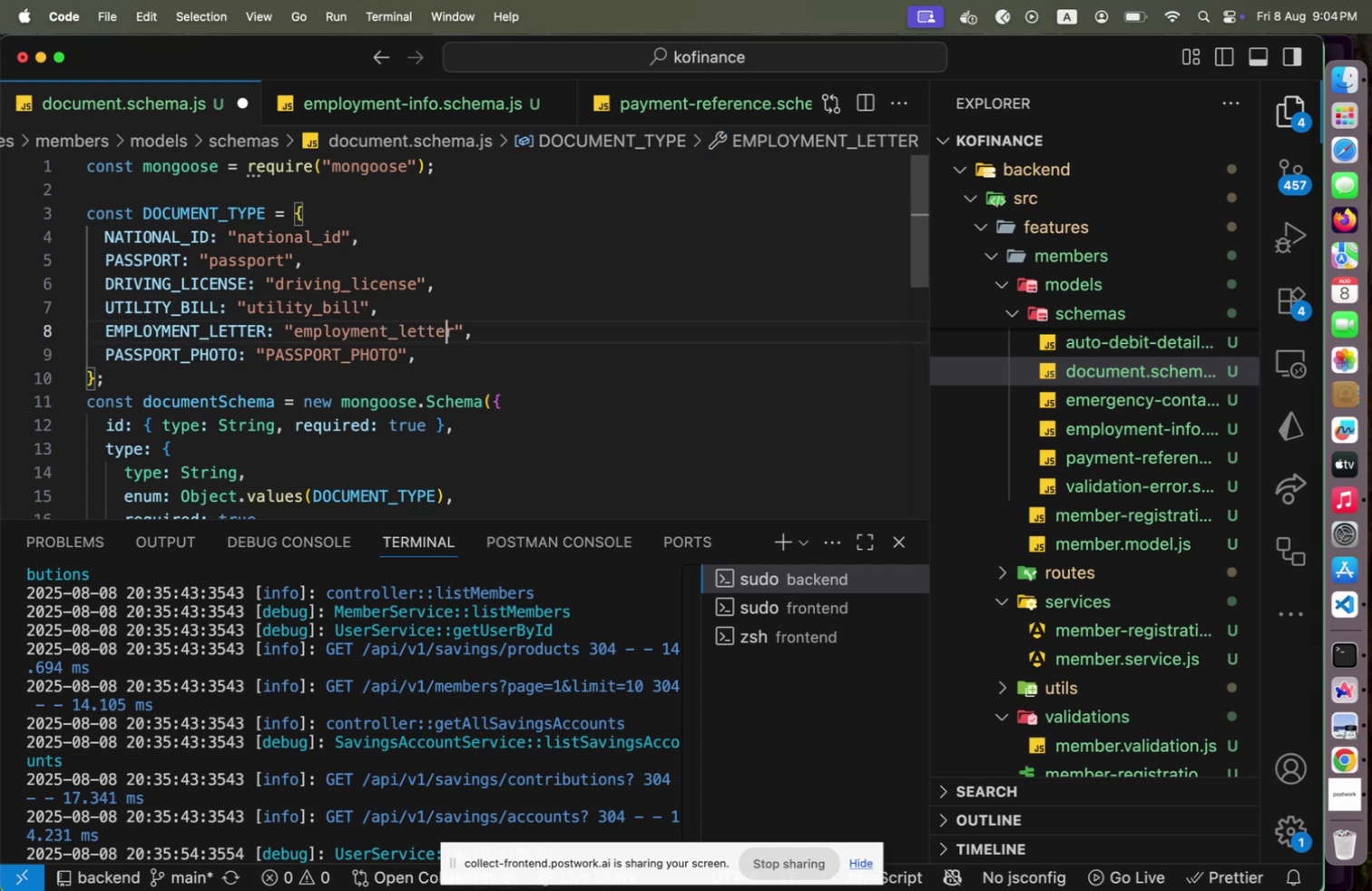 
key(Shift+ArrowDown)
 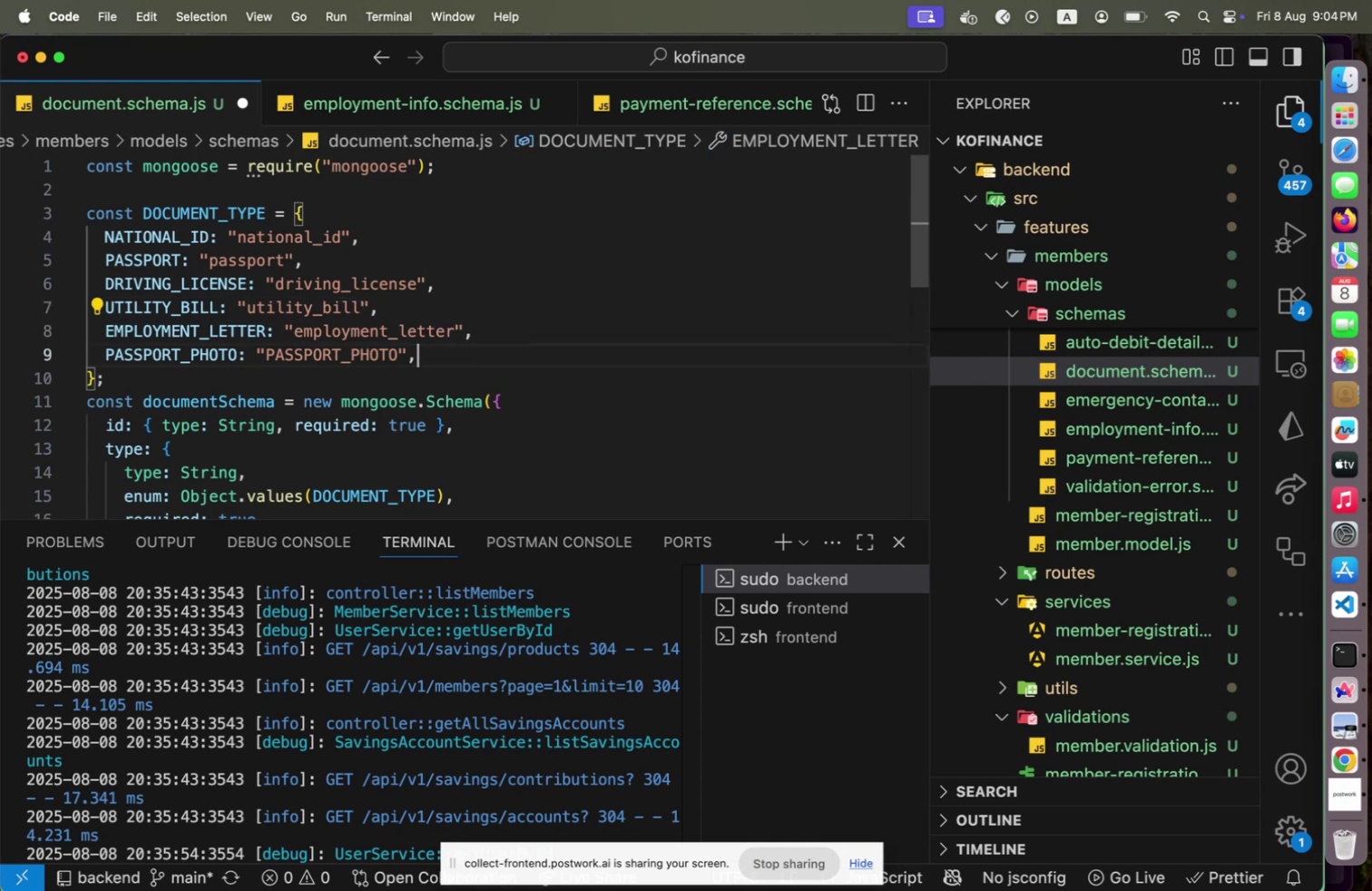 
key(Shift+ArrowLeft)
 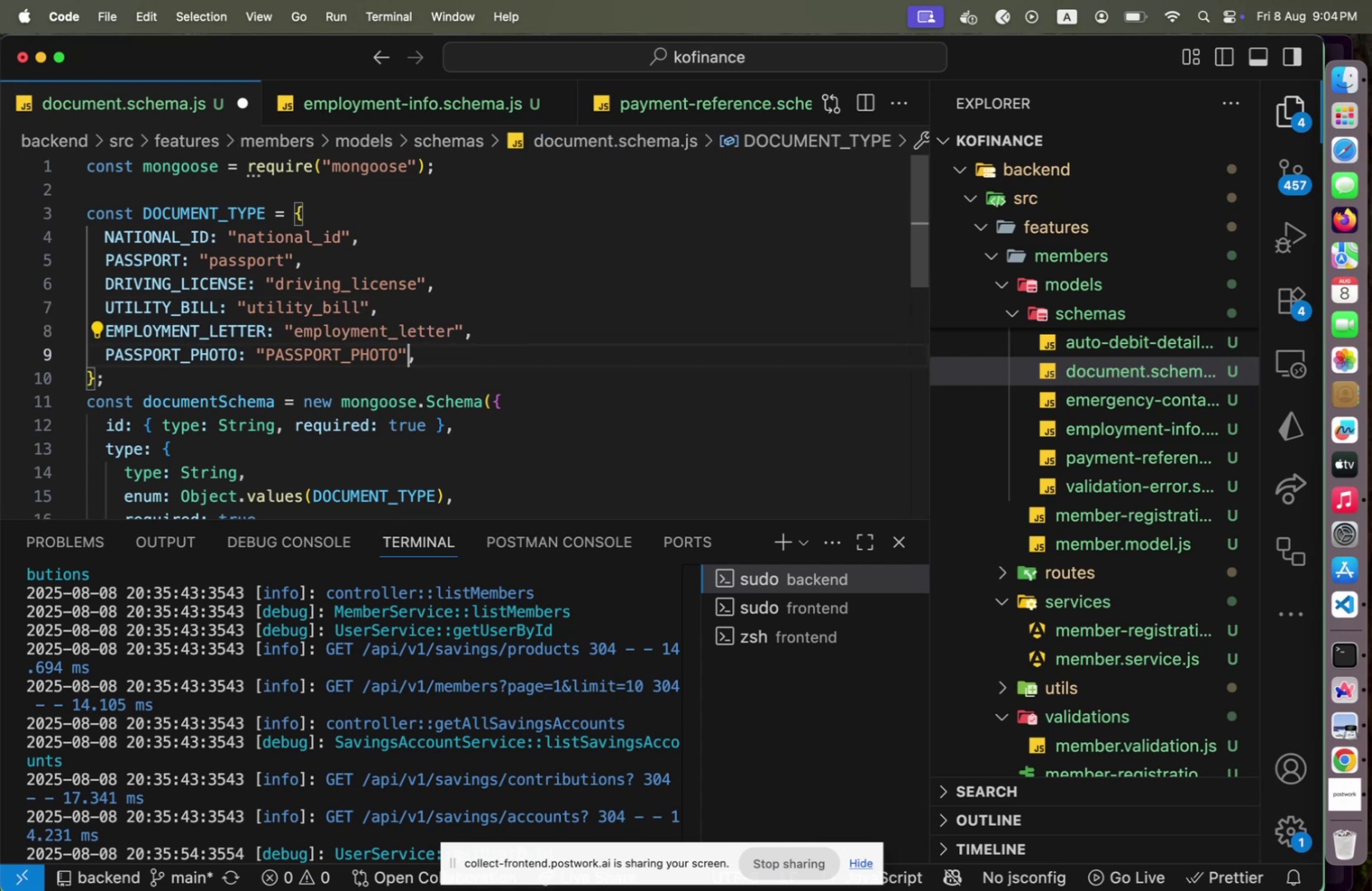 
key(Shift+ArrowLeft)
 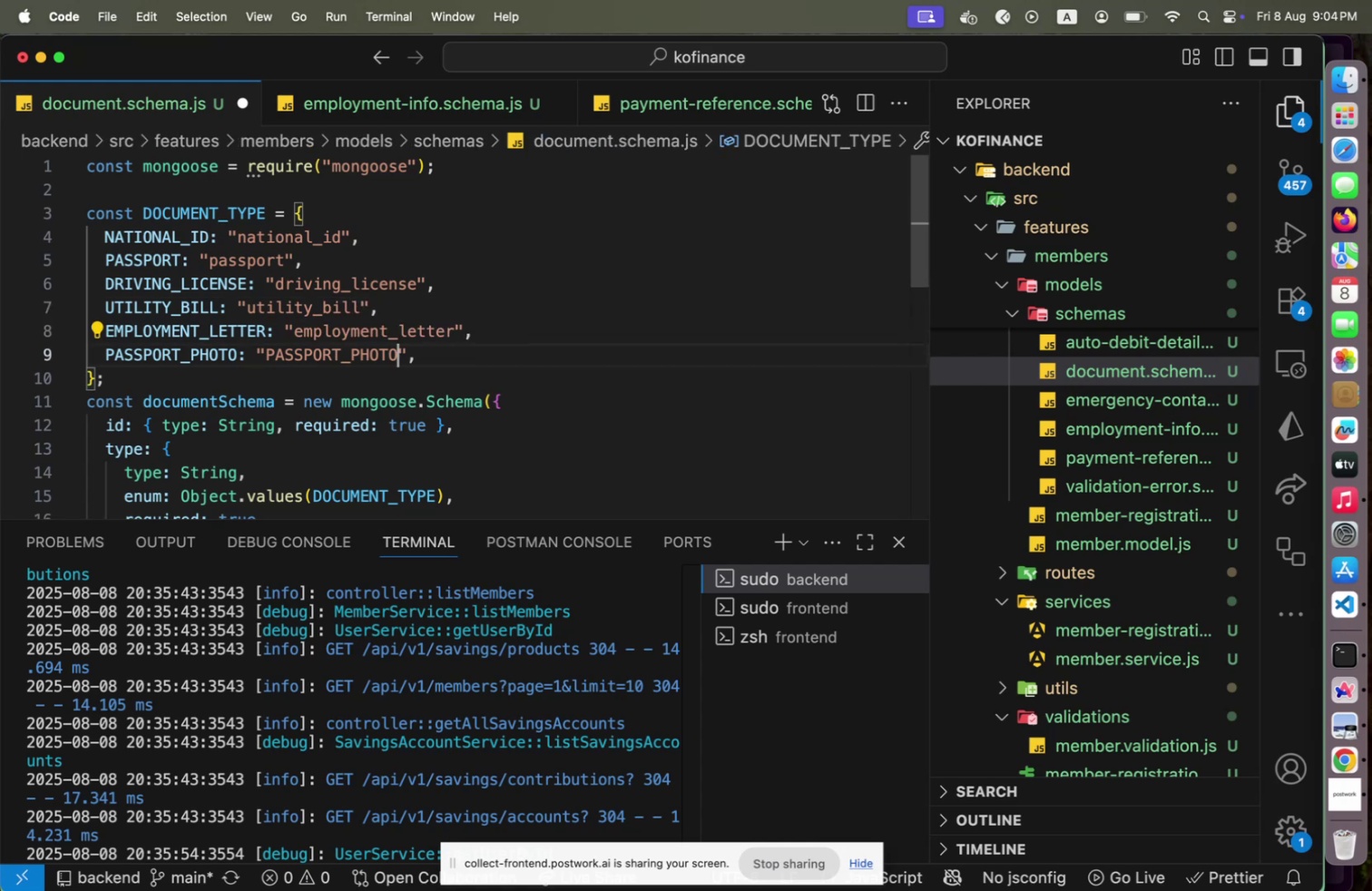 
hold_key(key=ArrowLeft, duration=1.47)
 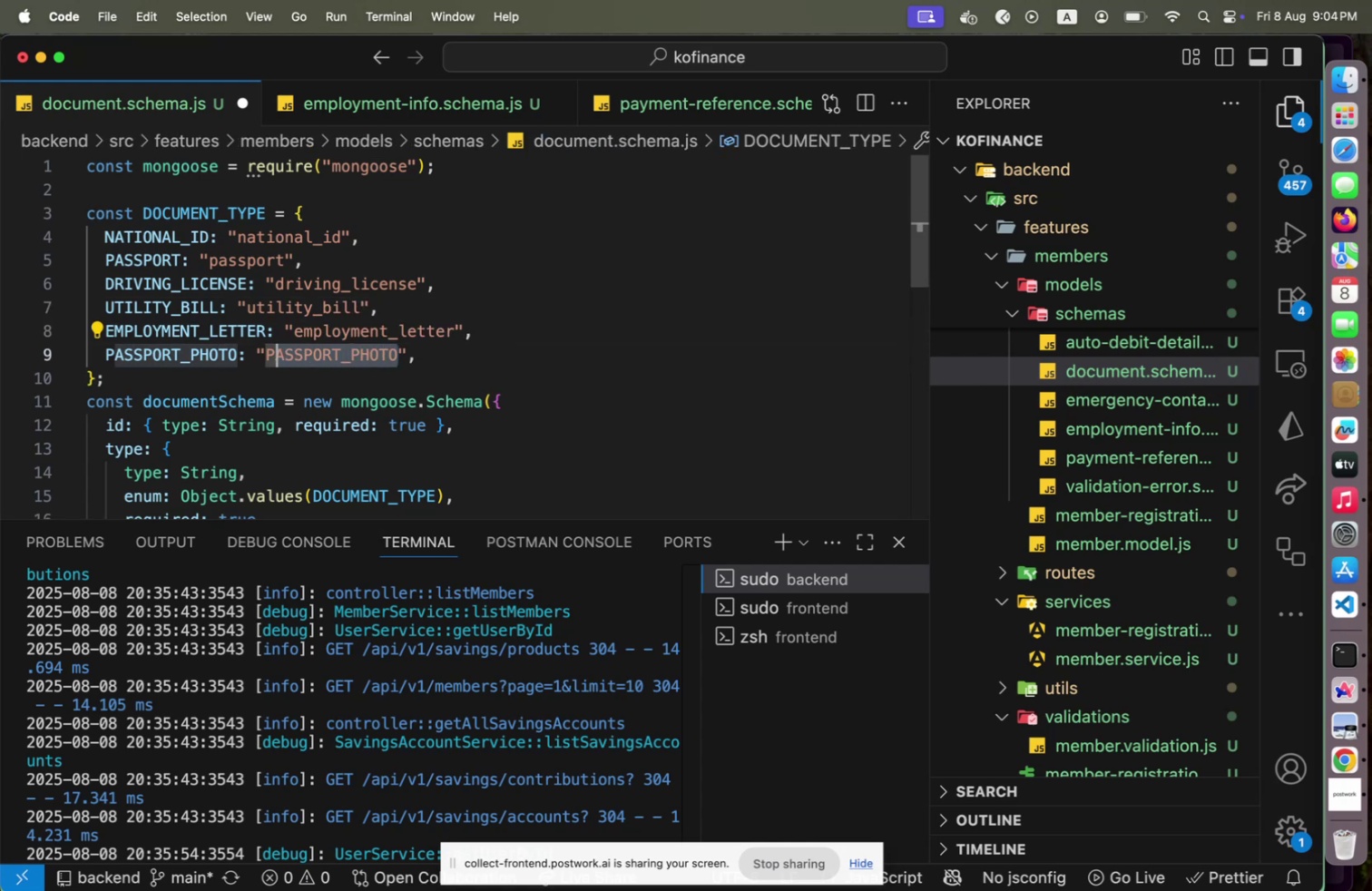 
key(Shift+ArrowLeft)
 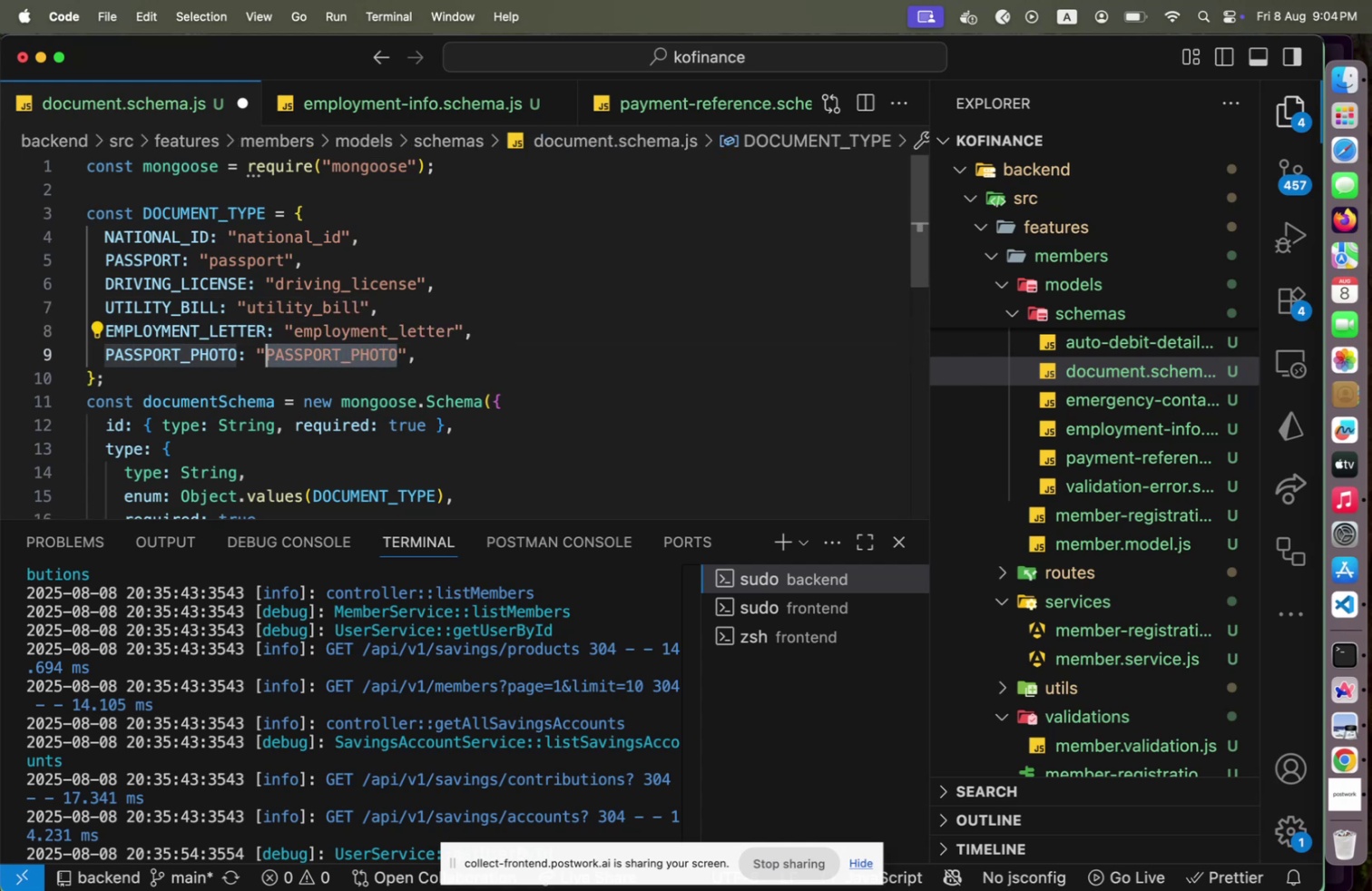 
type(PASSPORT_PHOTO)
 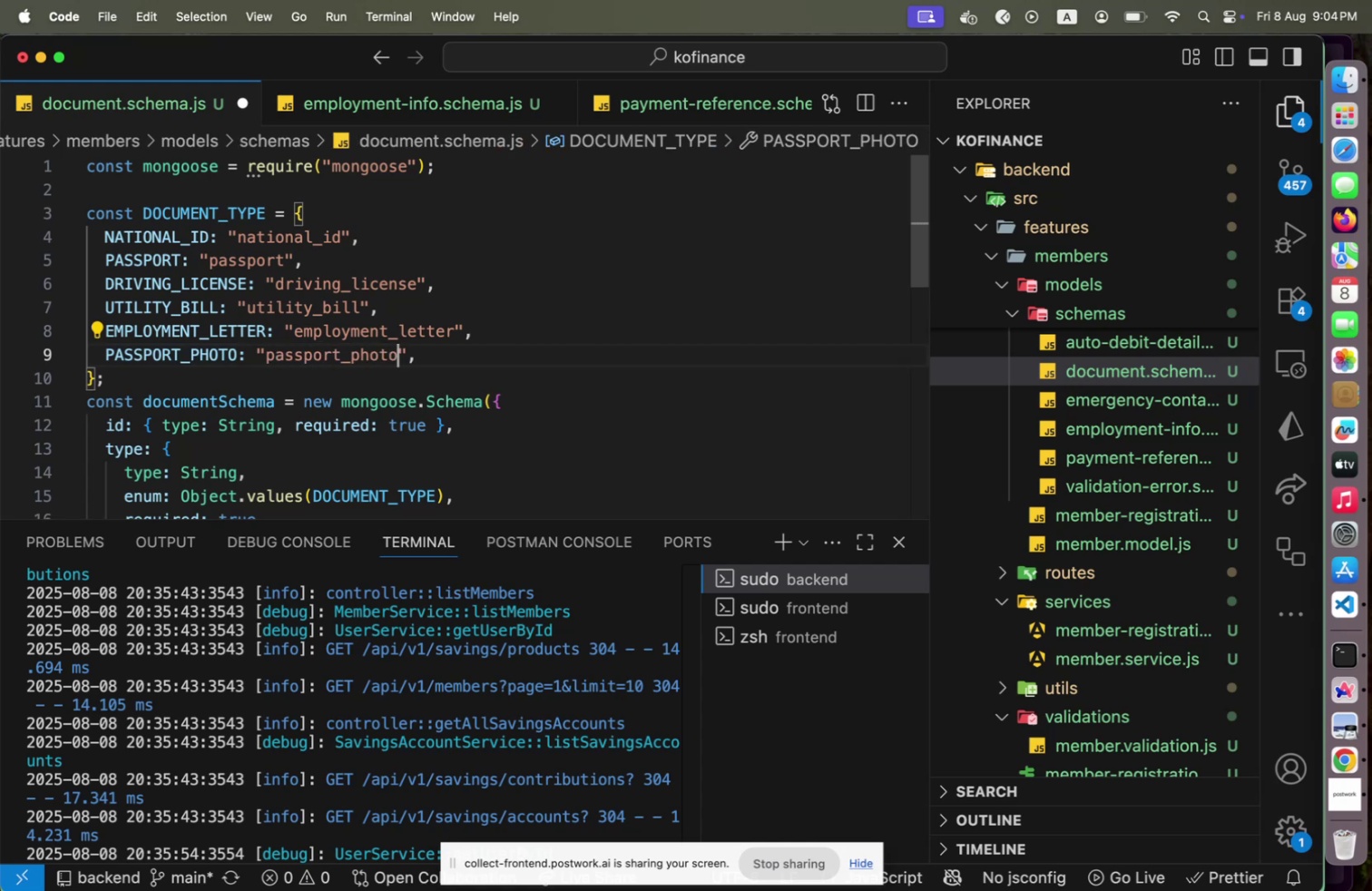 
key(Shift+ArrowRight)
 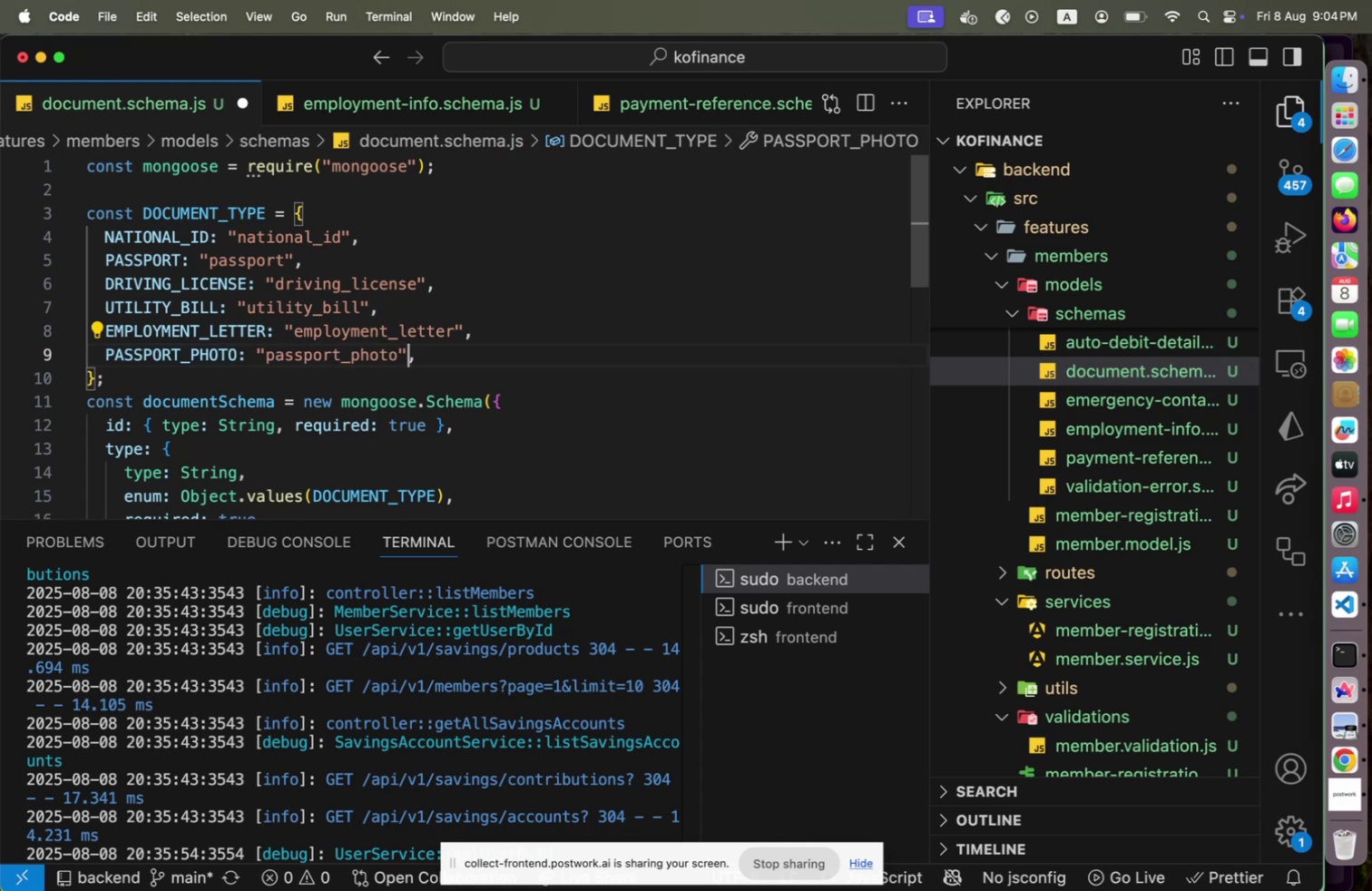 
key(Shift+ArrowUp)
 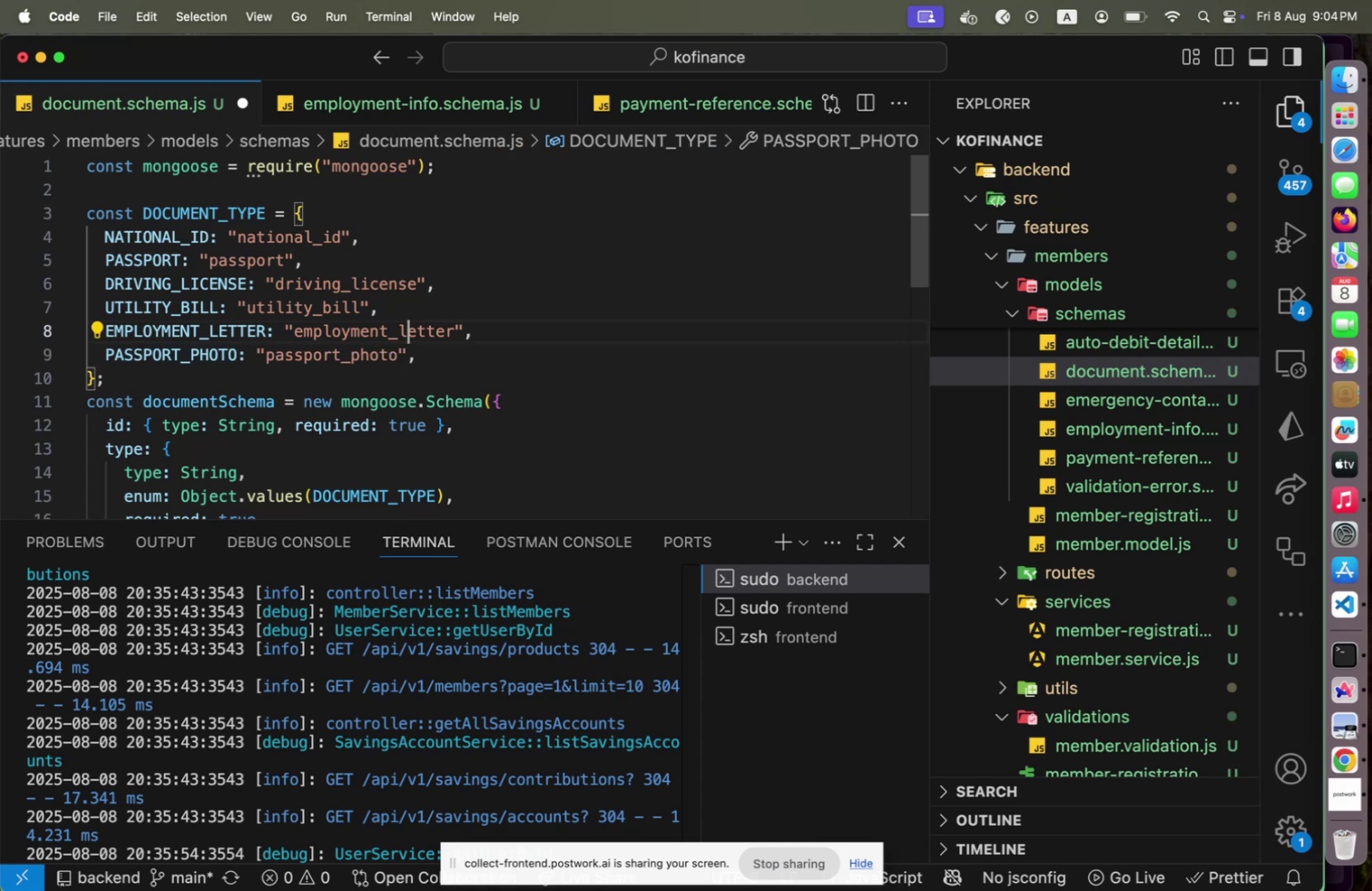 
key(Alt+Shift+F)
 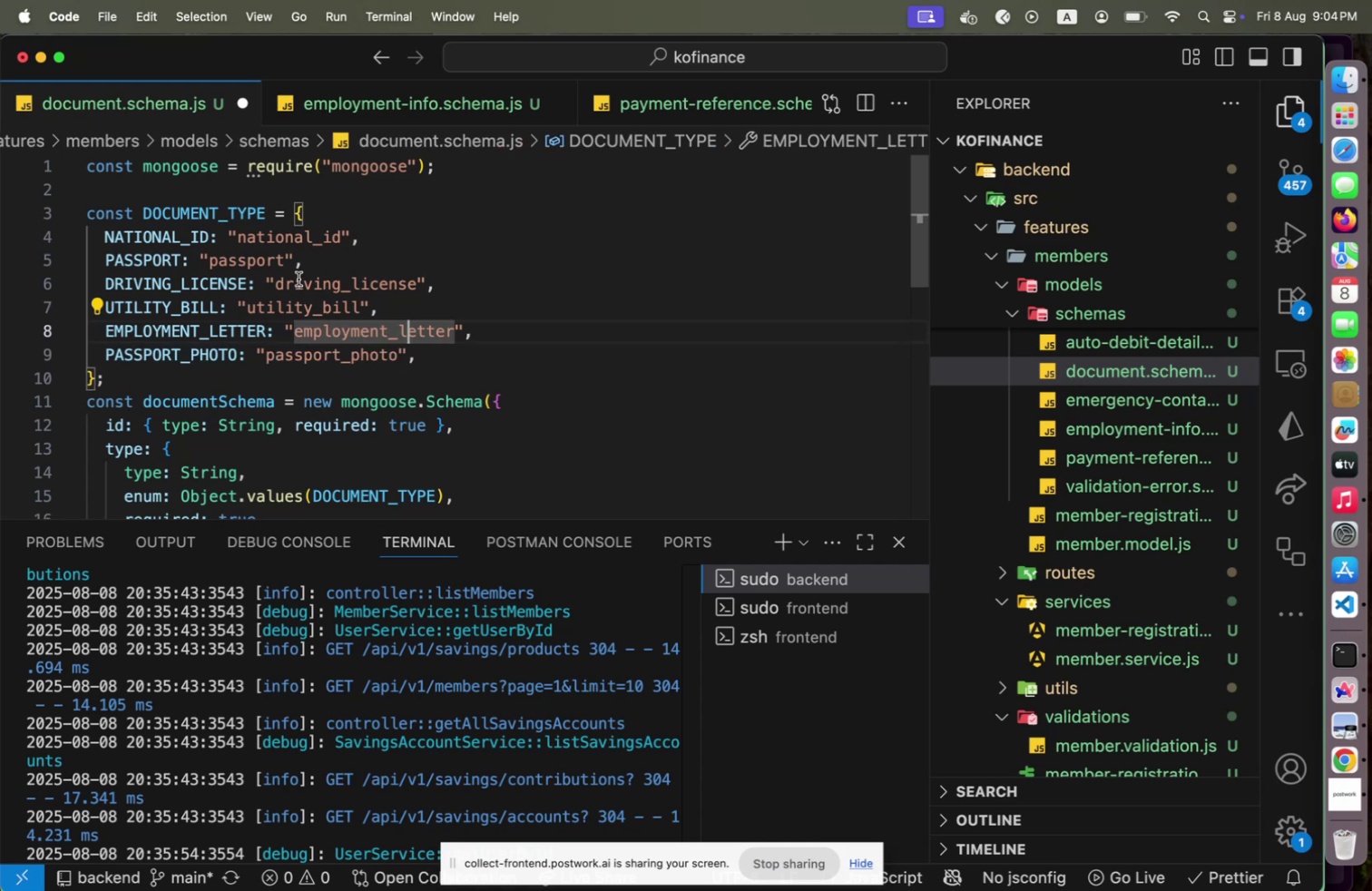 
scroll: coordinate [306, 278], scroll_direction: down, amount: 1.0
 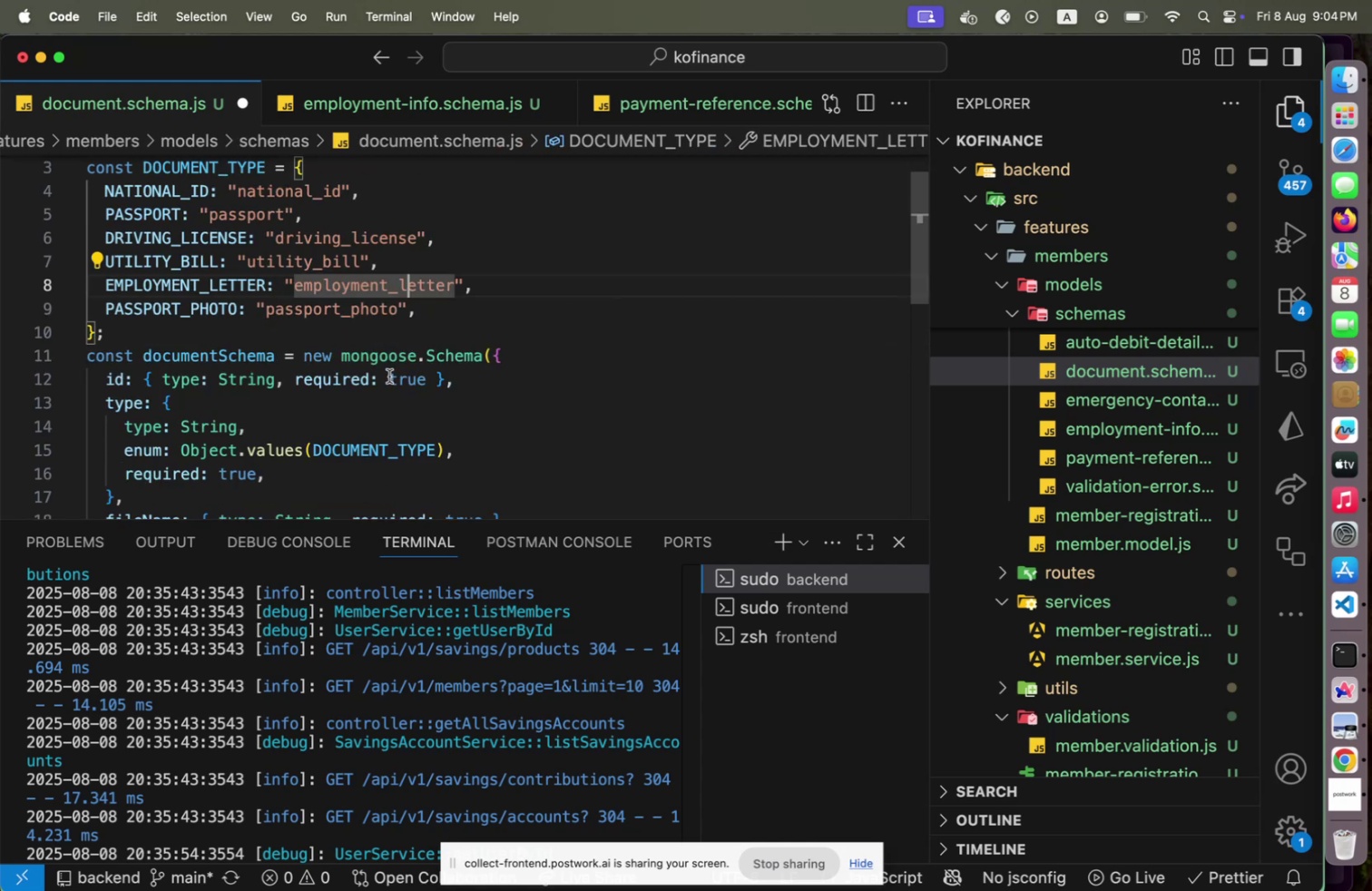 
left_click([368, 455])
 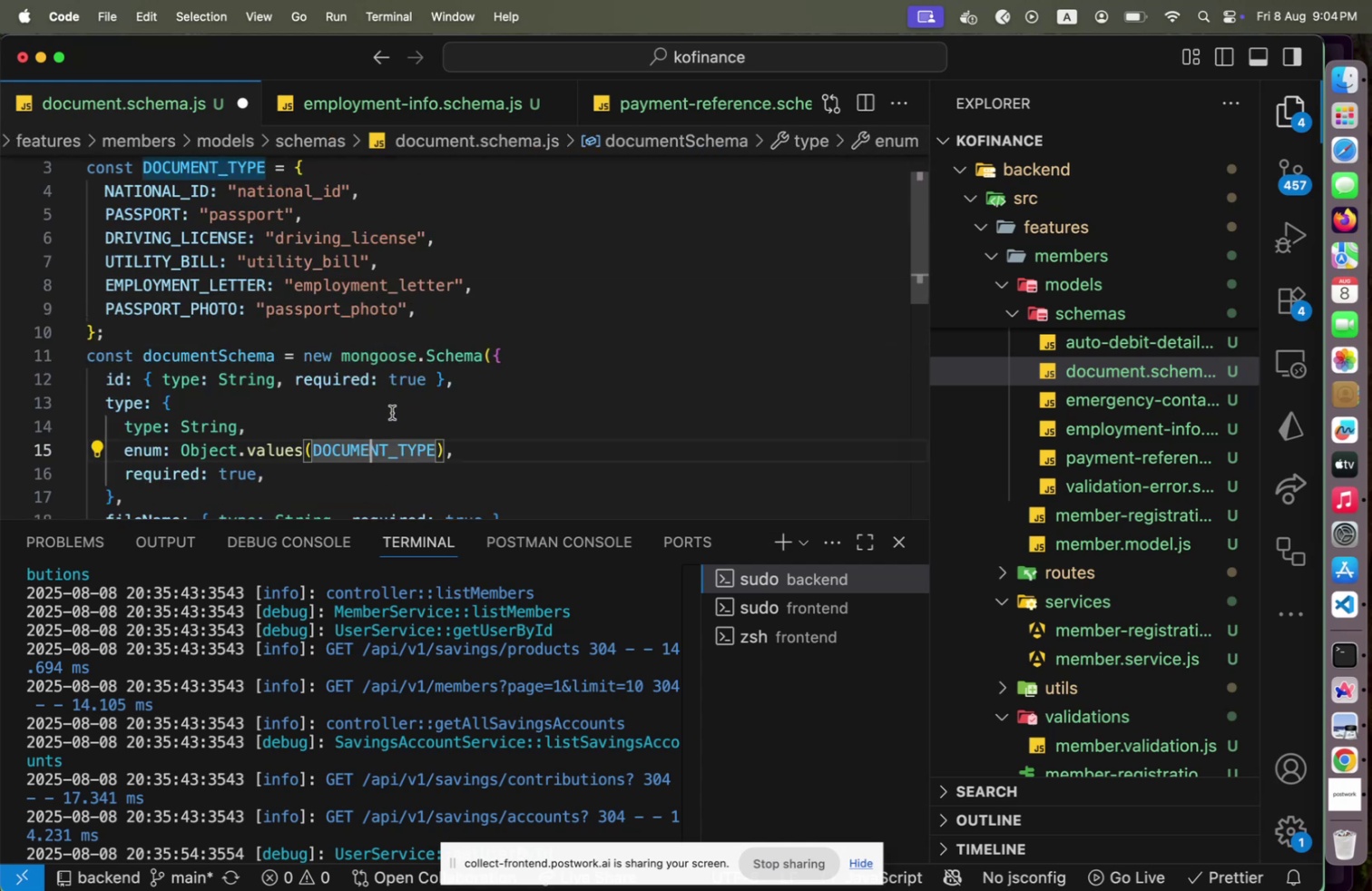 
scroll: coordinate [391, 420], scroll_direction: up, amount: 2.0
 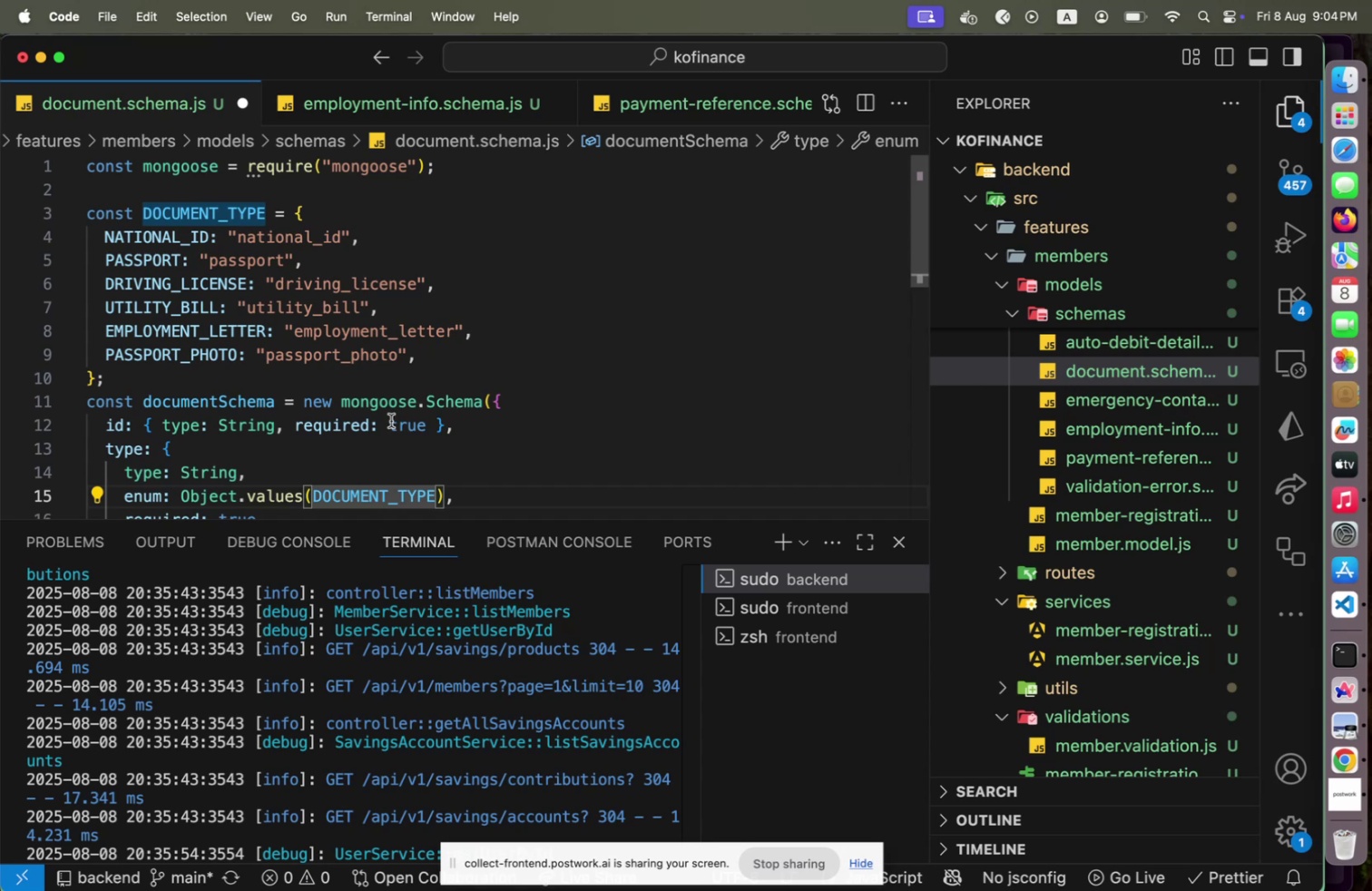 
key(Meta+Shift+CommandLeft)
 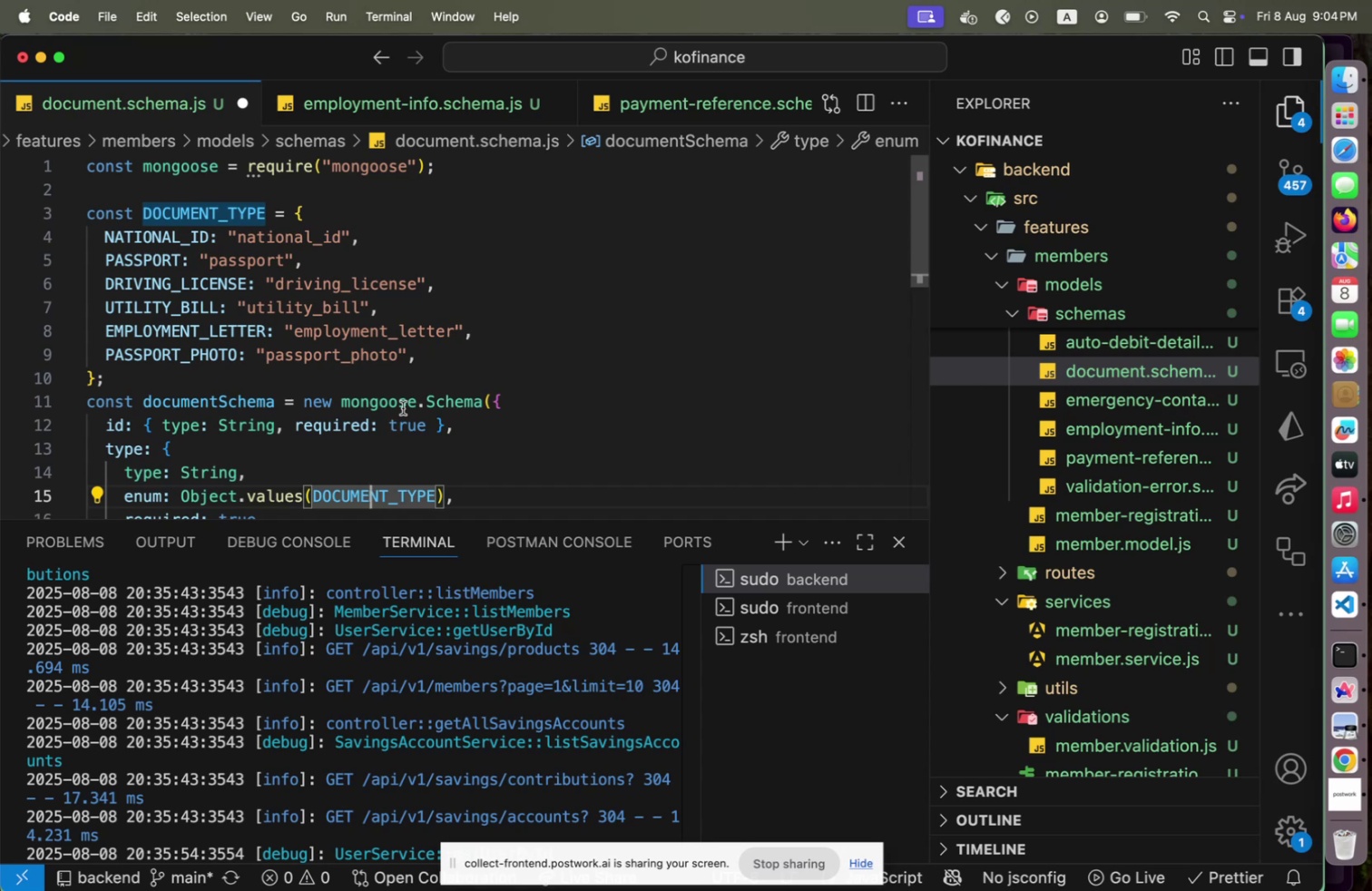 
key(Meta+Shift+S)
 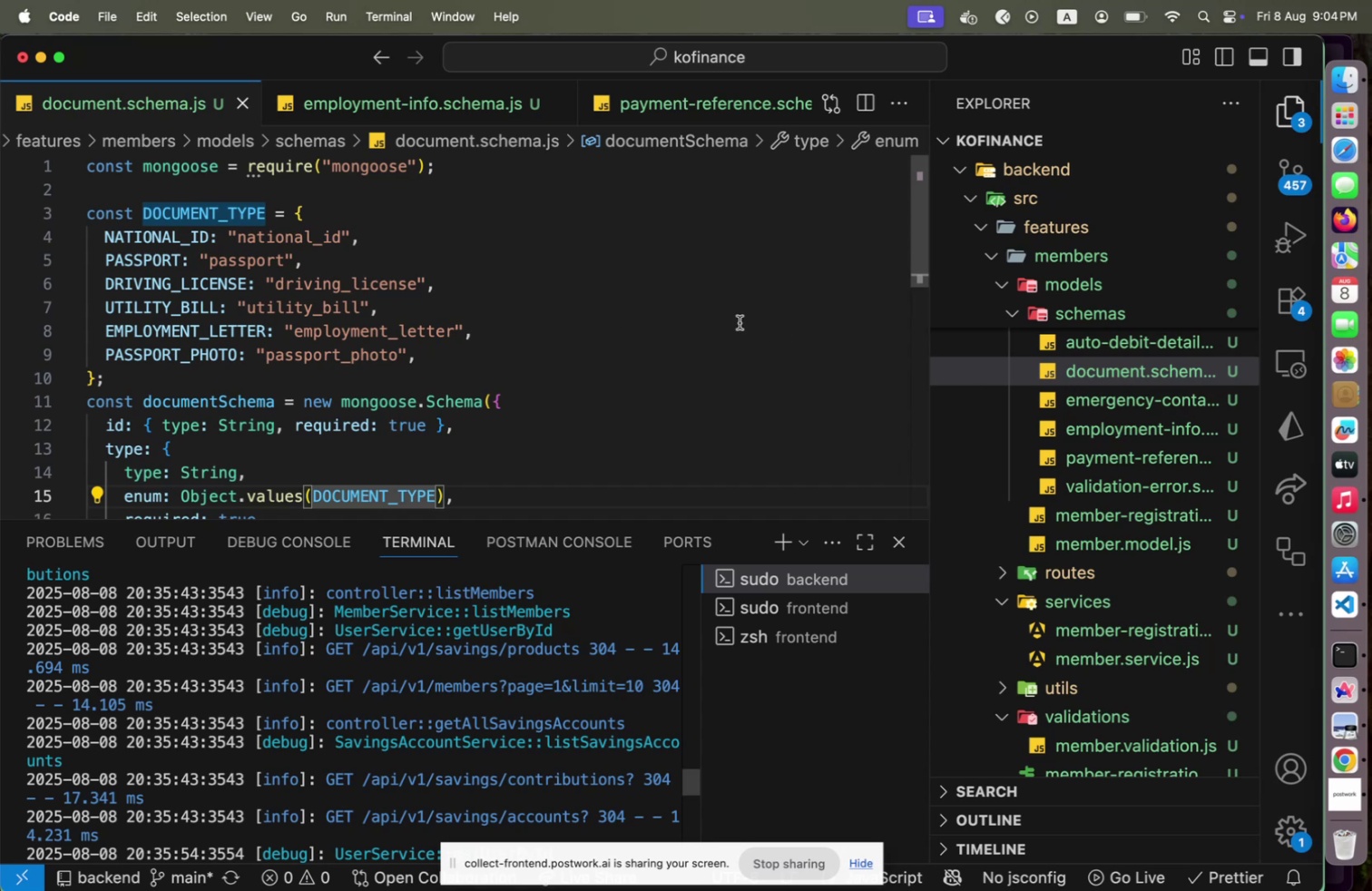 
scroll: coordinate [715, 333], scroll_direction: down, amount: 8.0
 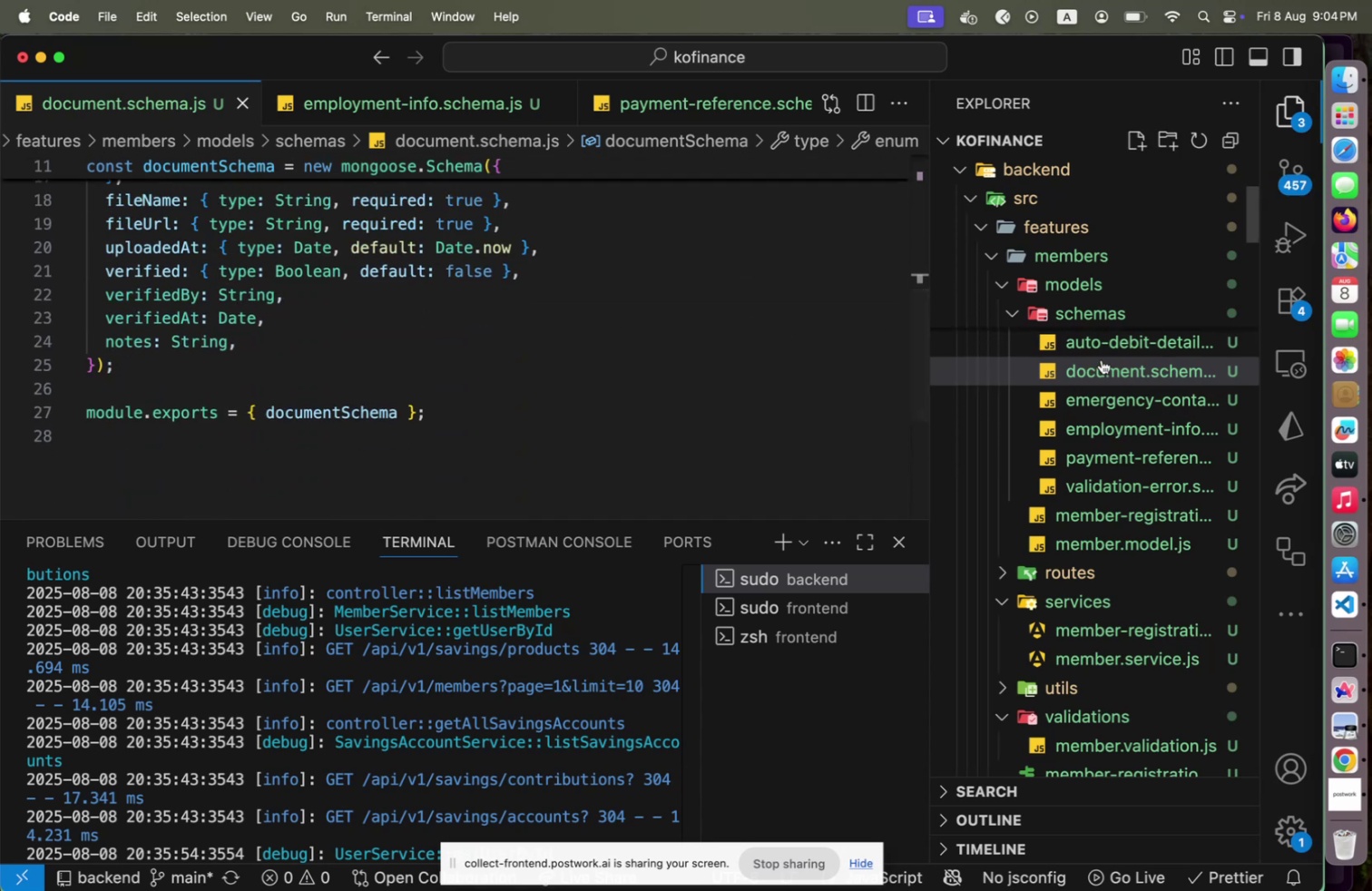 
left_click([1105, 349])
 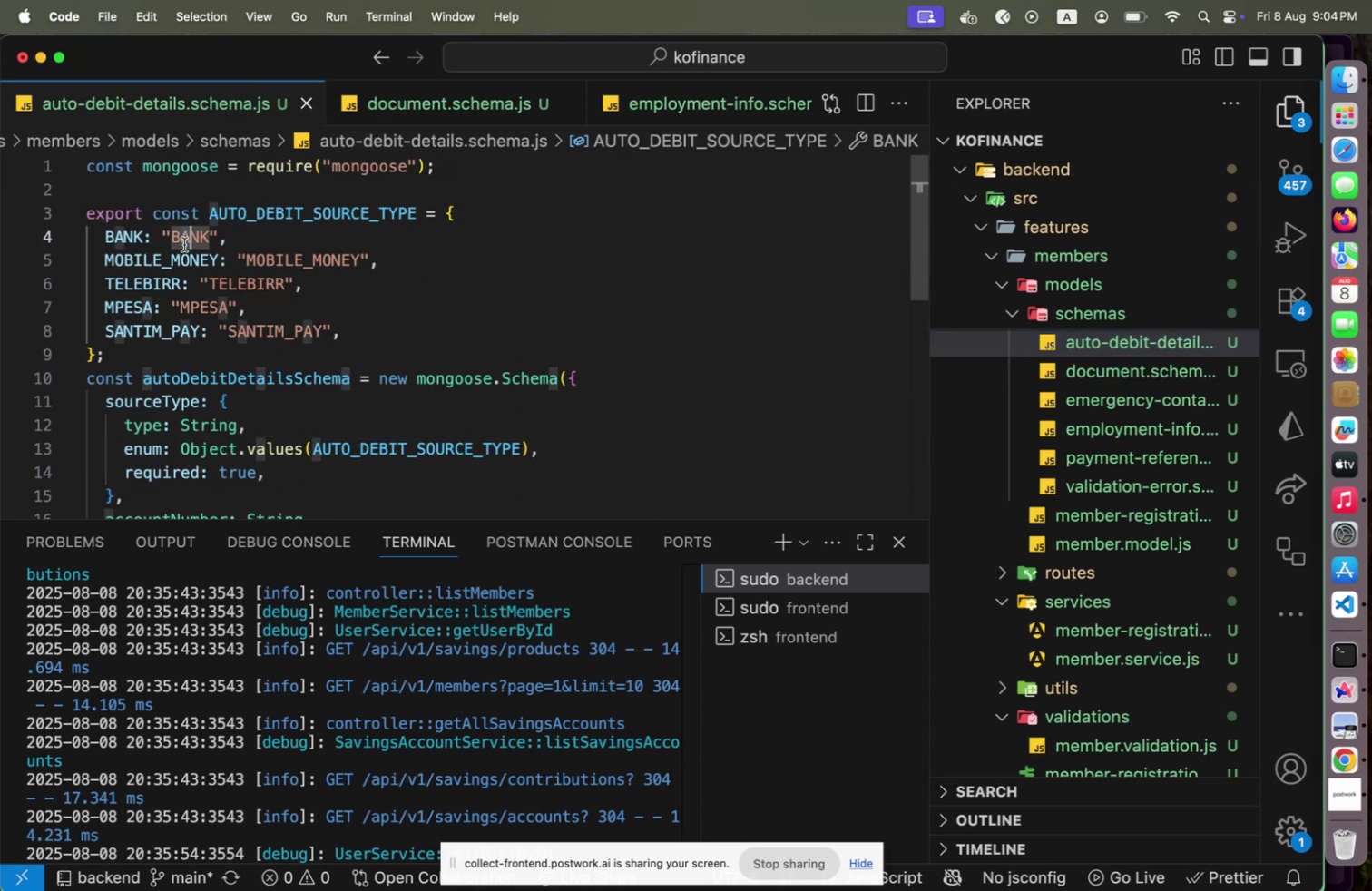 
key(Shift+ArrowLeft)
 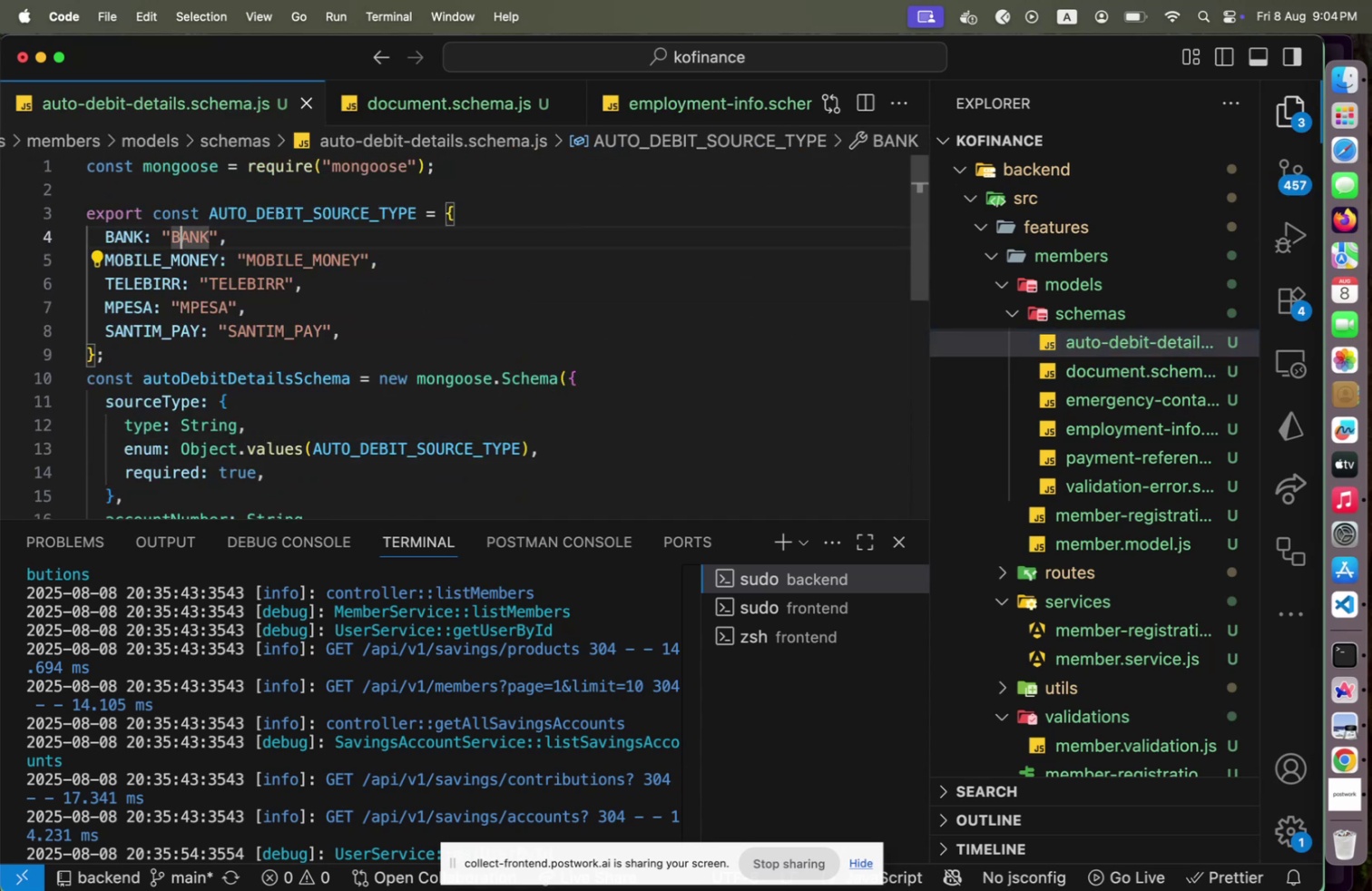 
key(Shift+ArrowLeft)
 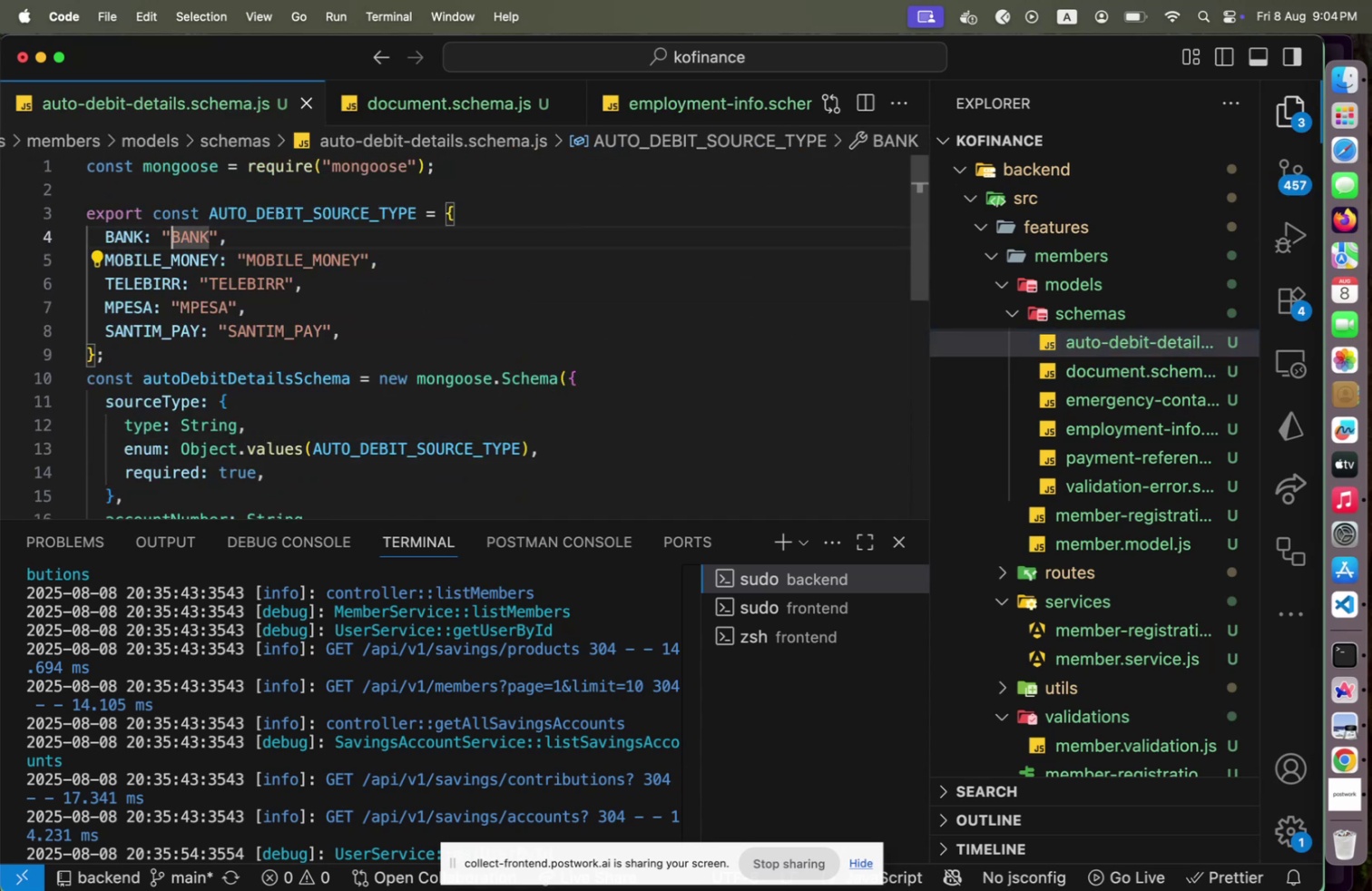 
key(Shift+End)
 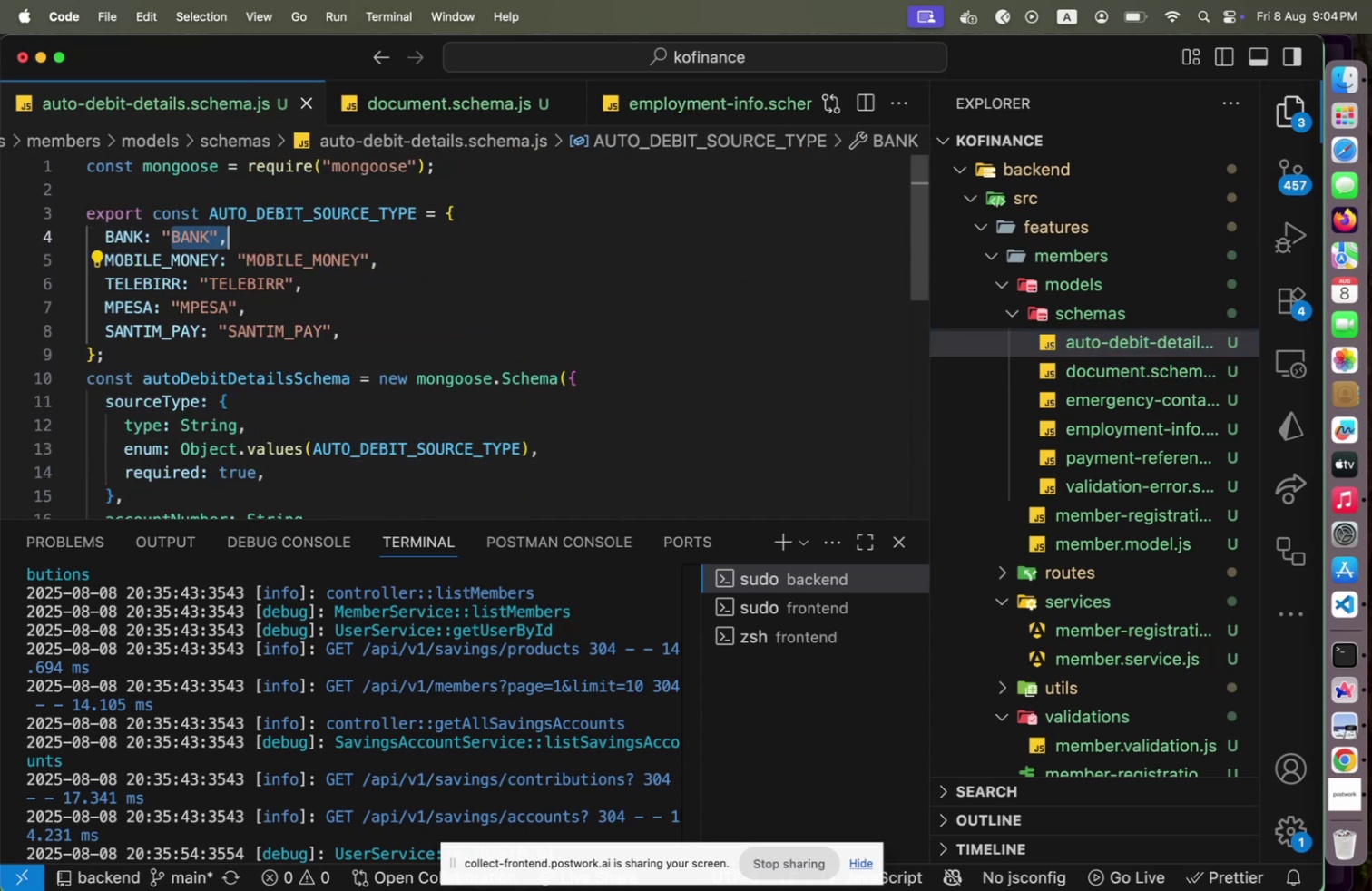 
key(Shift+ArrowLeft)
 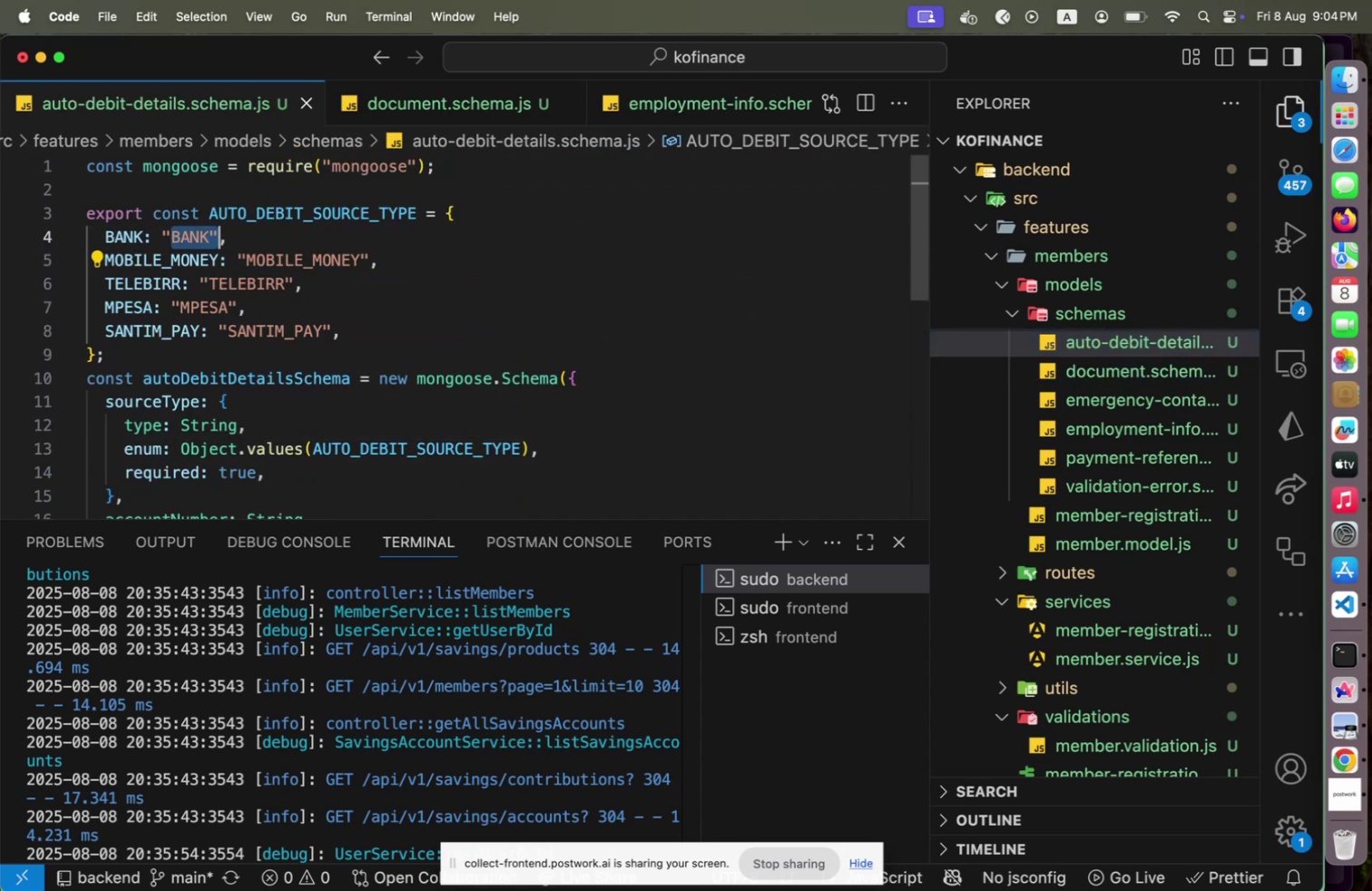 
key(Shift+ArrowLeft)
 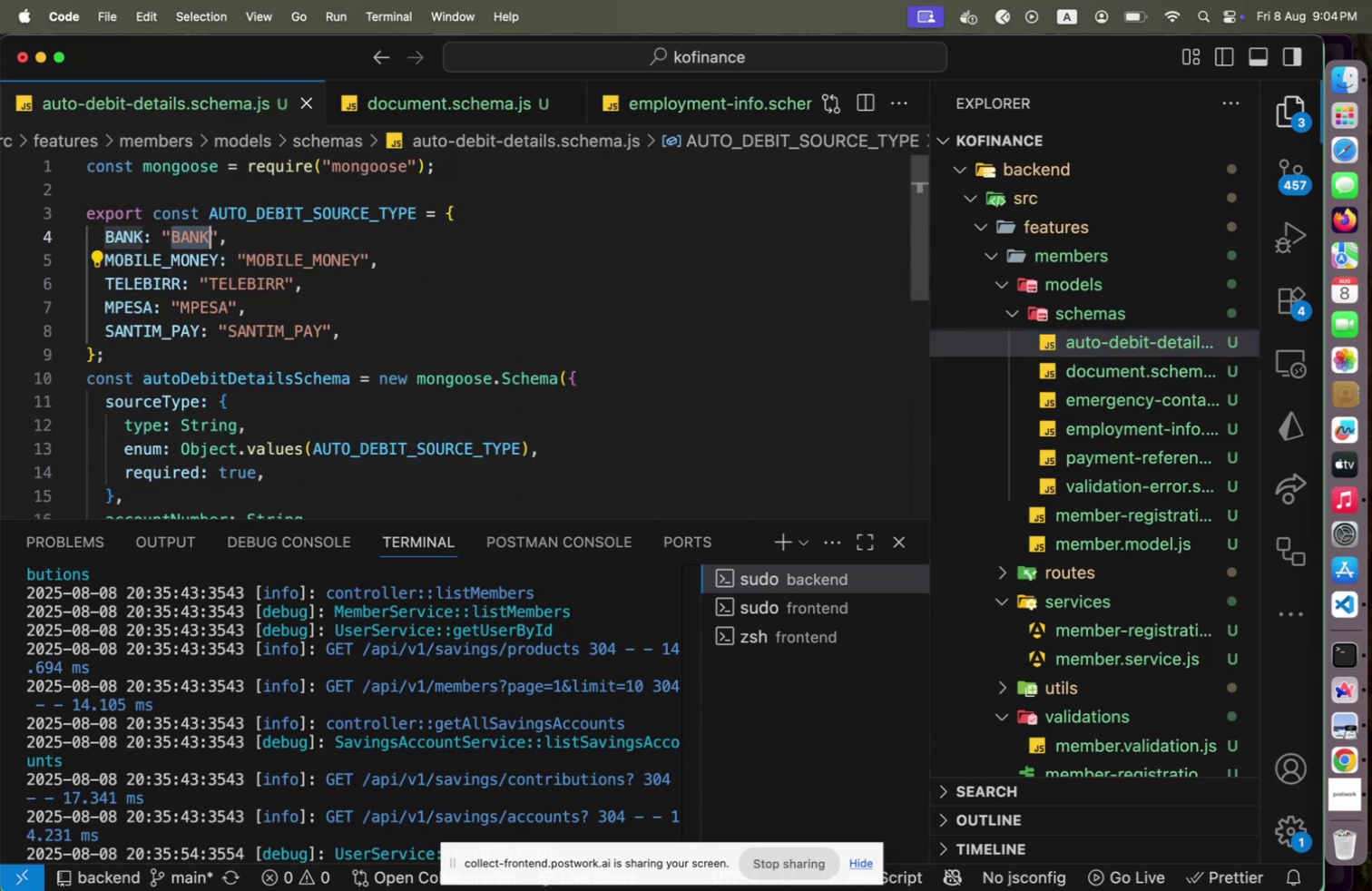 
type(BANK)
 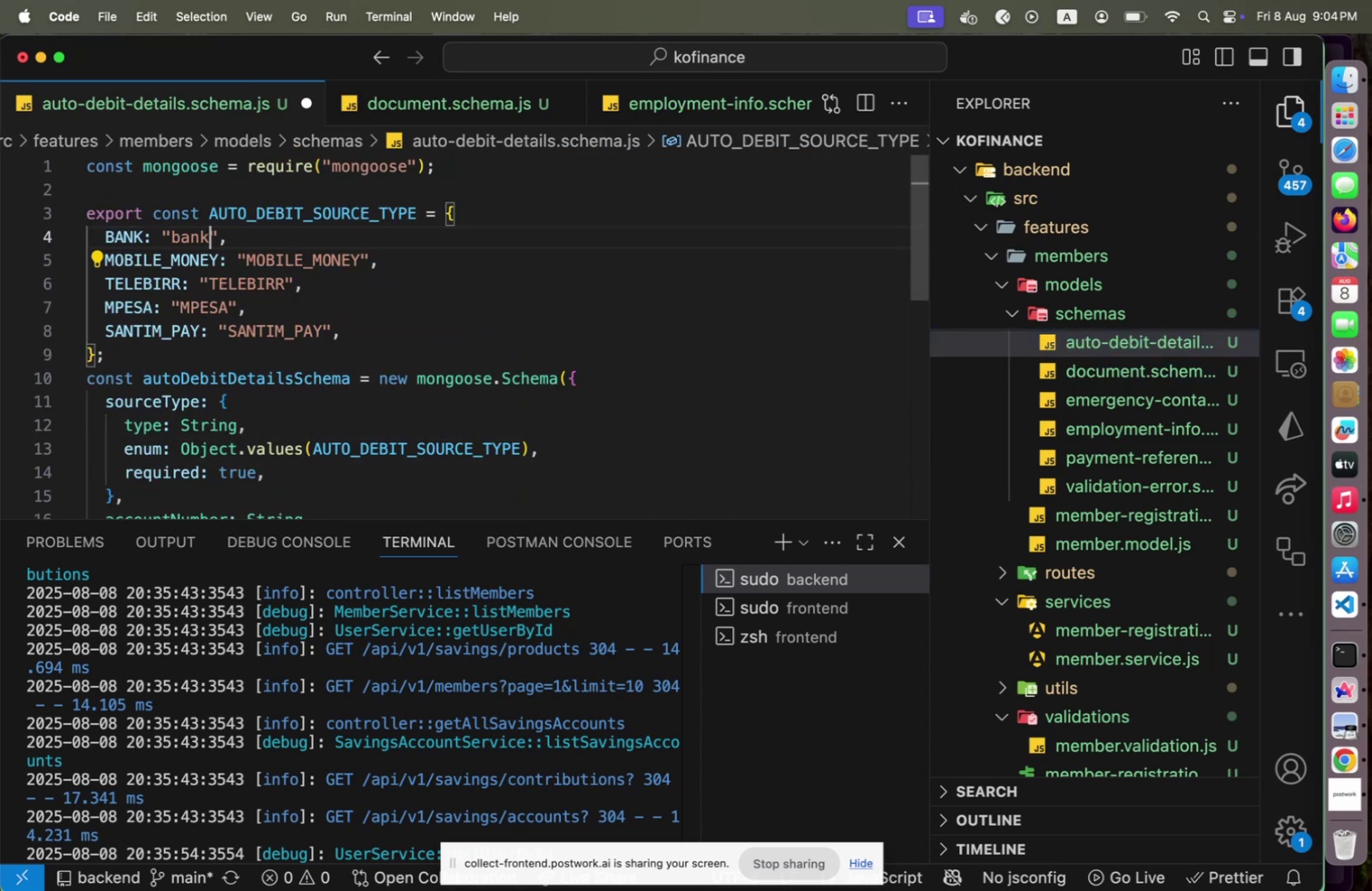 
key(Shift+ArrowRight)
 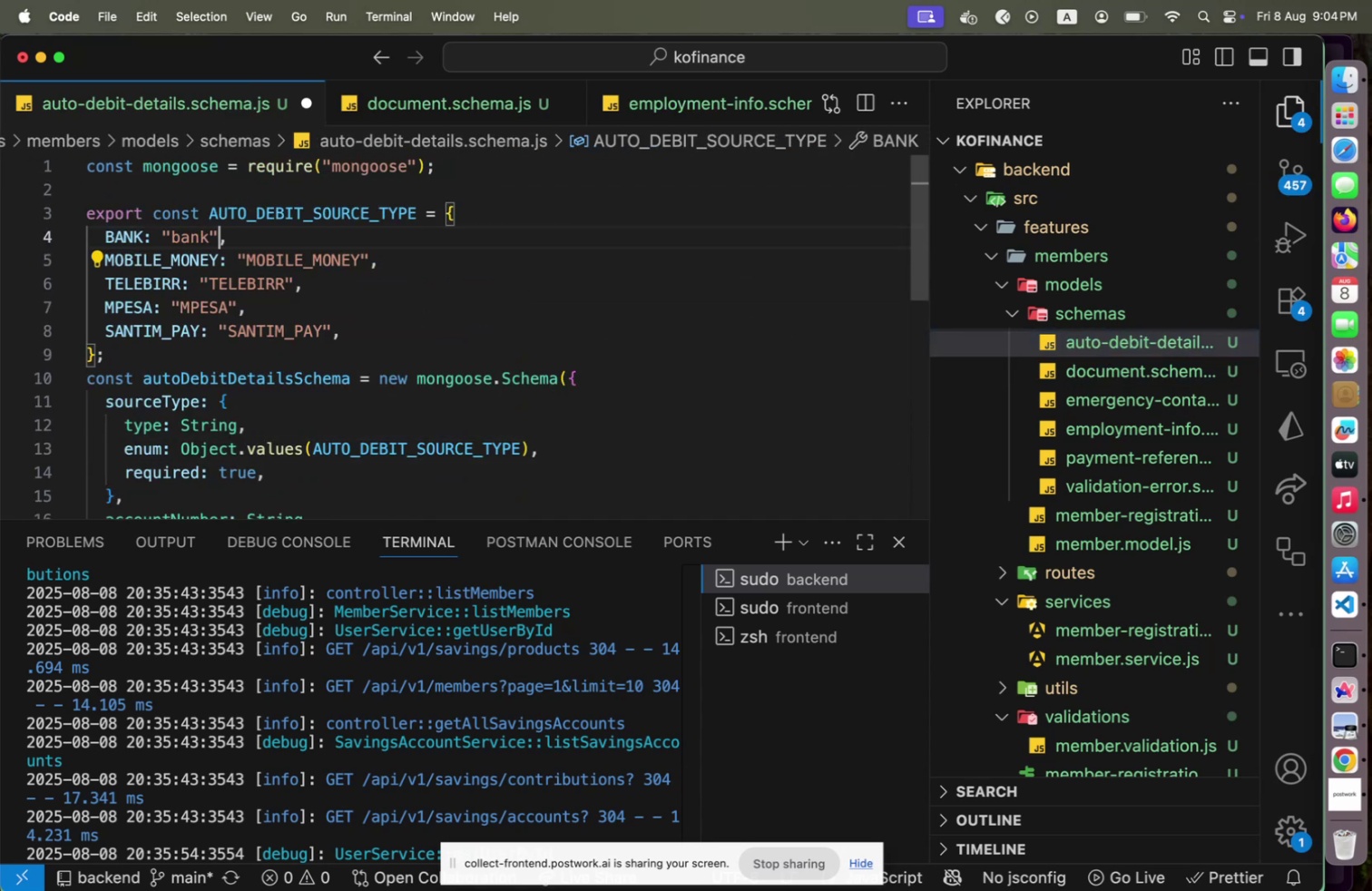 
key(Shift+ArrowDown)
 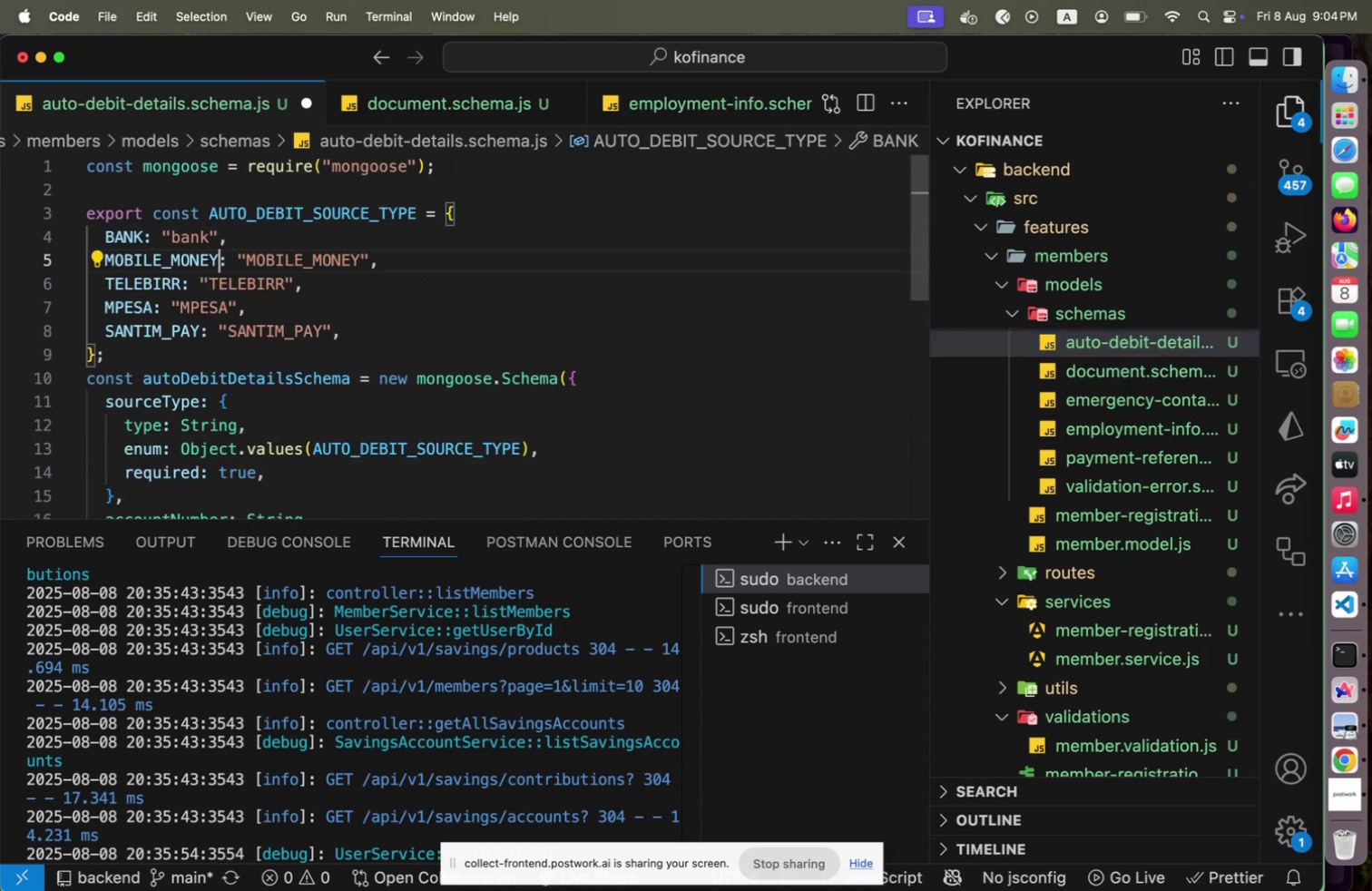 
key(Shift+ArrowRight)
 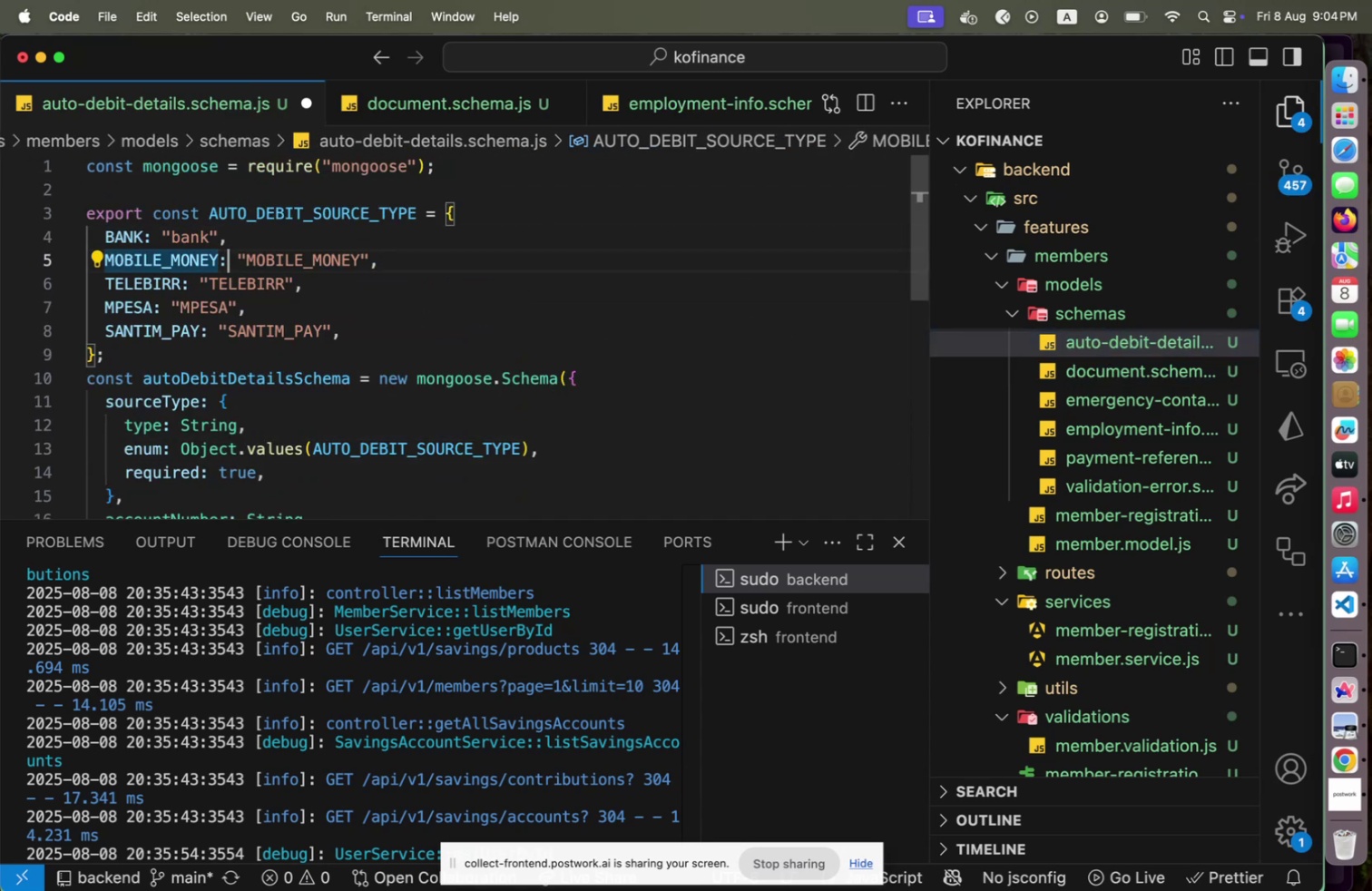 
key(Shift+ArrowRight)
 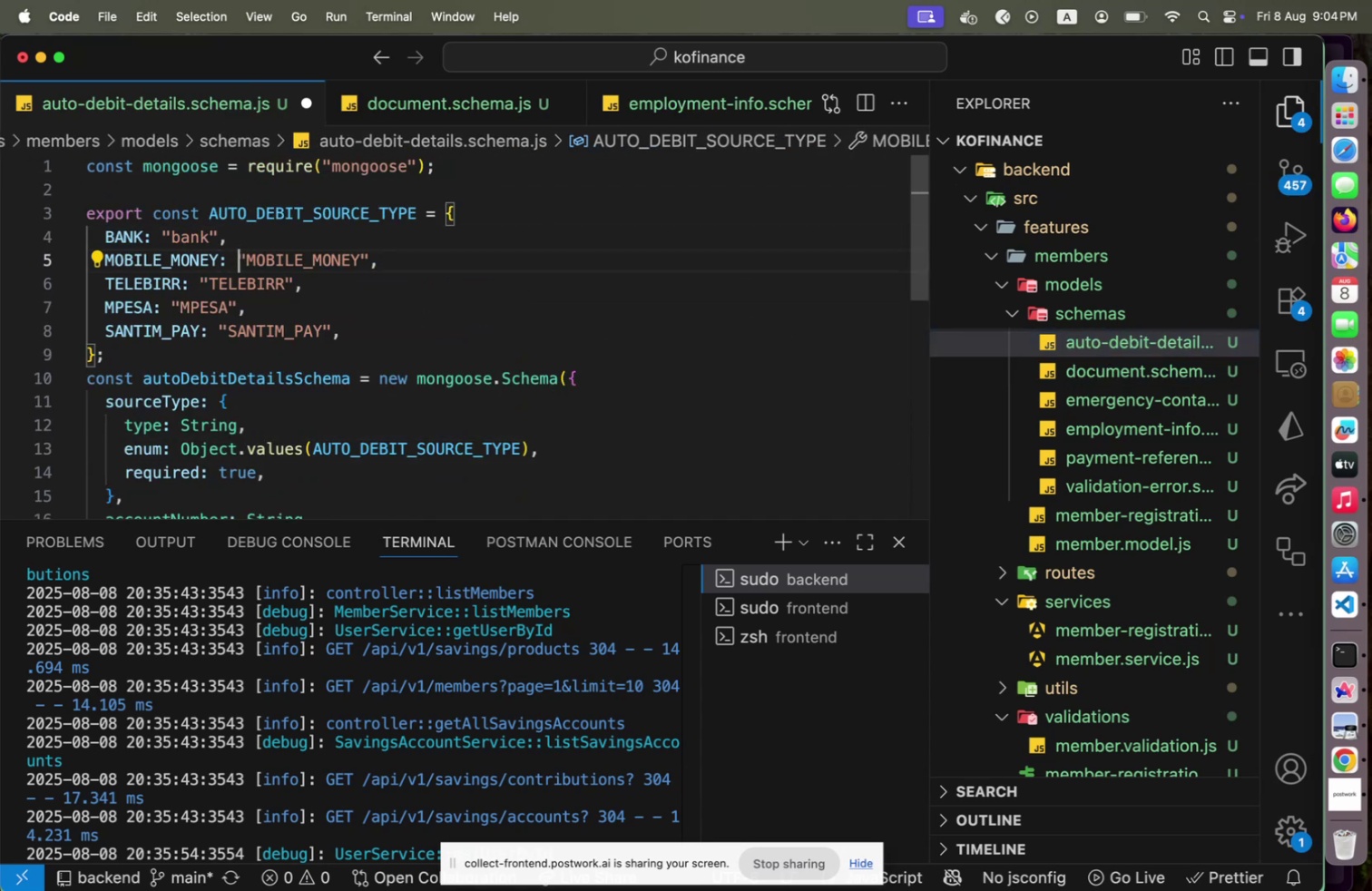 
key(Shift+ArrowRight)
 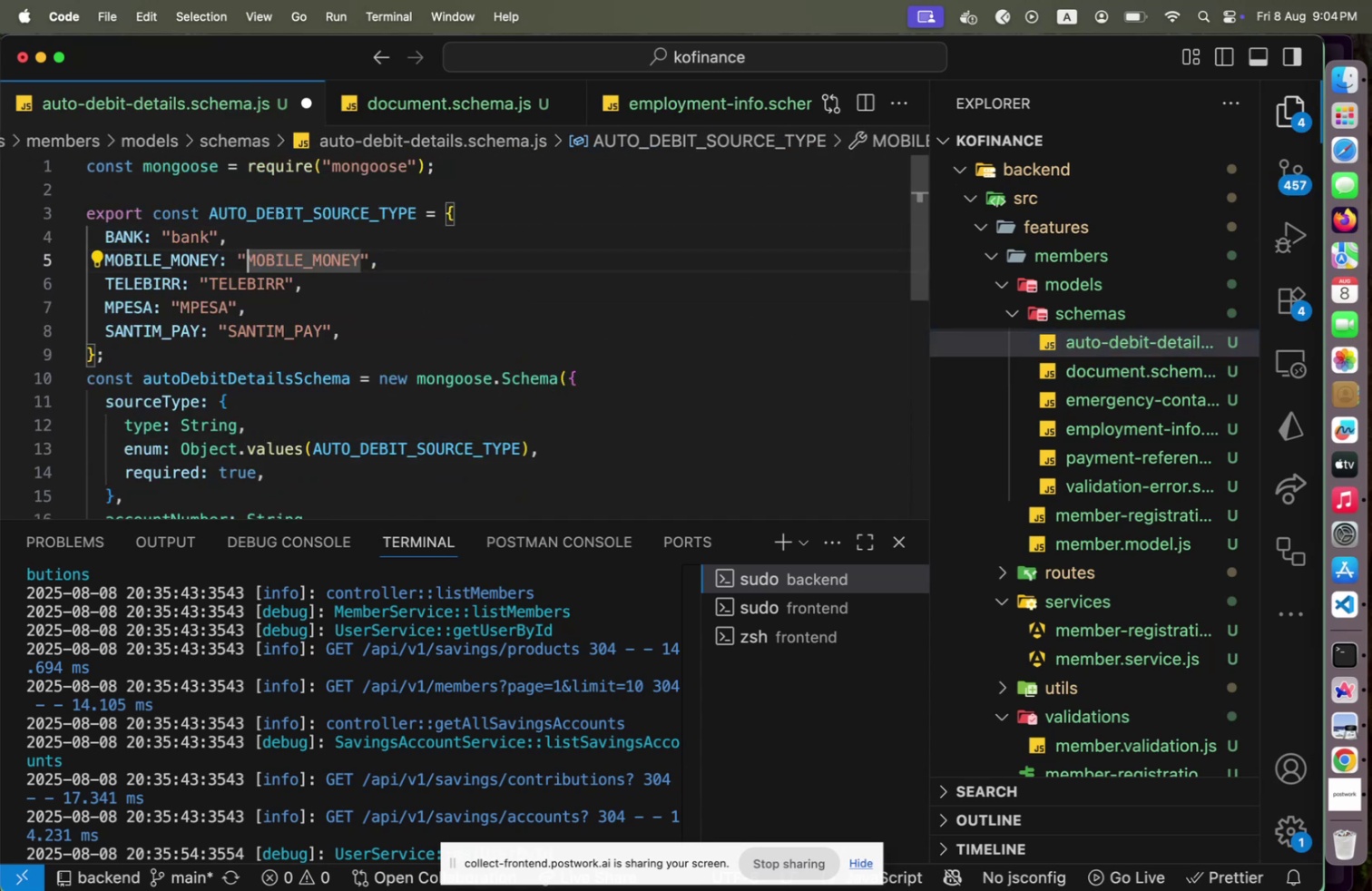 
key(Shift+End)
 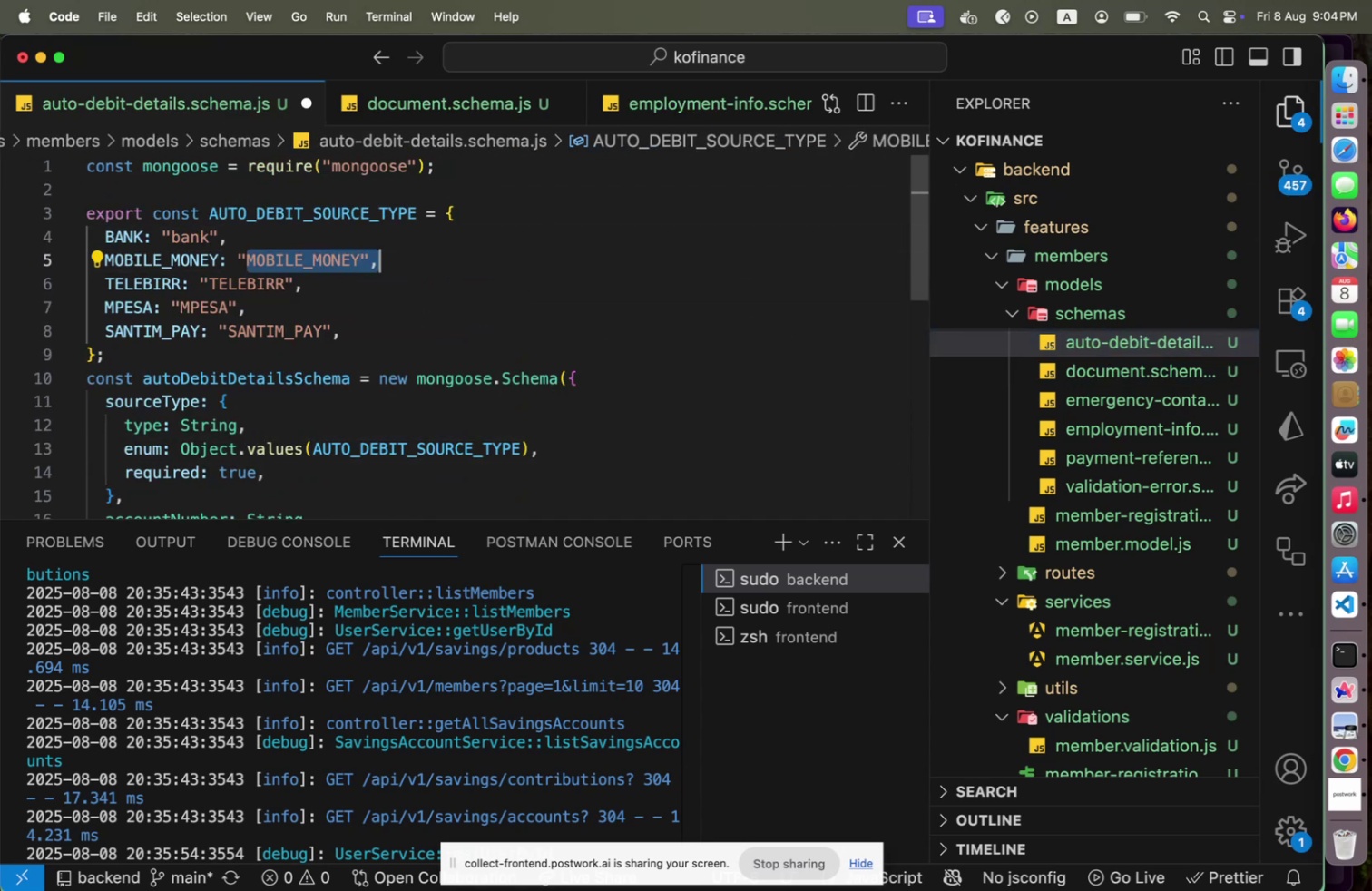 
key(Shift+ArrowLeft)
 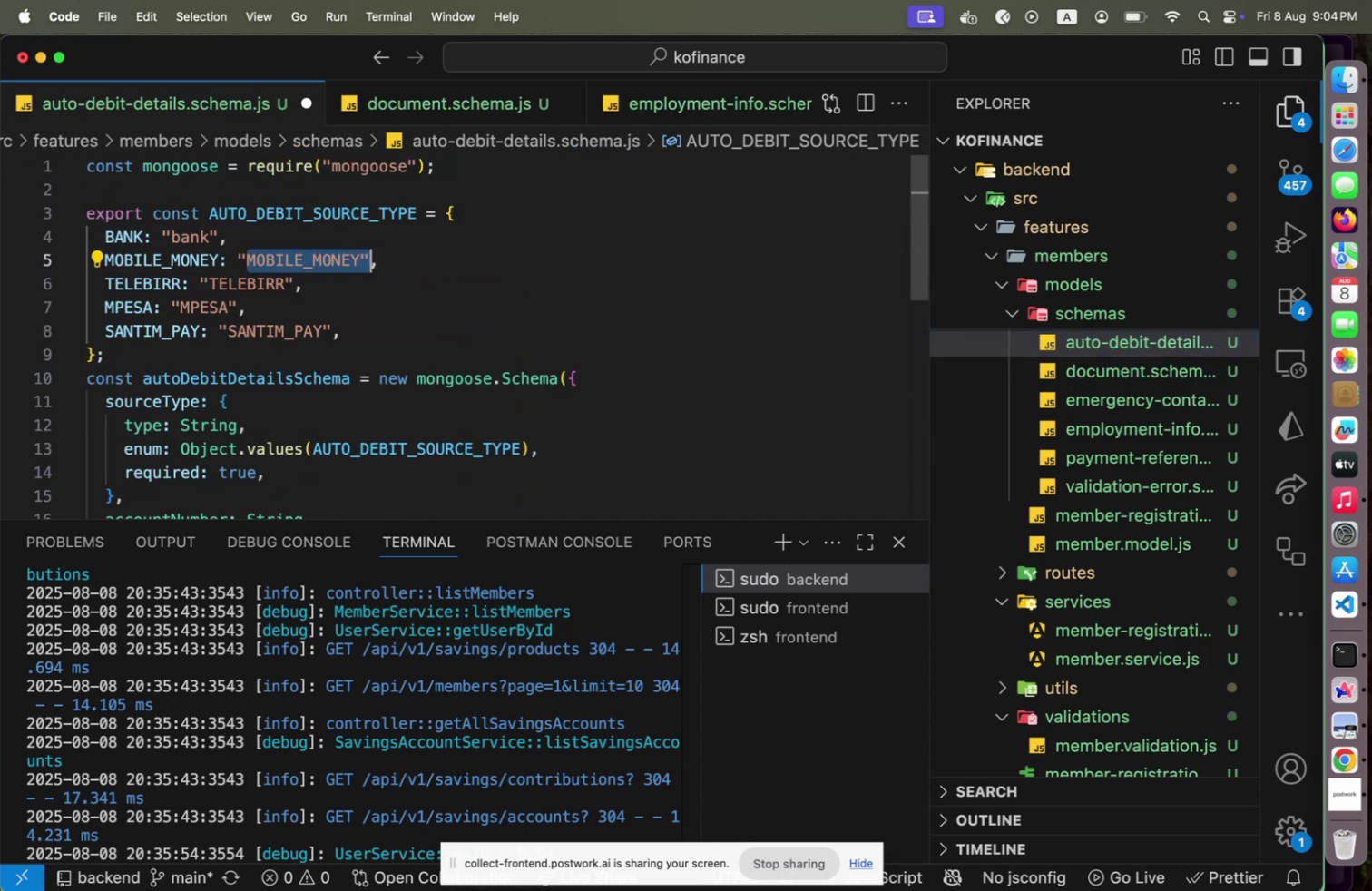 
key(Shift+ArrowLeft)
 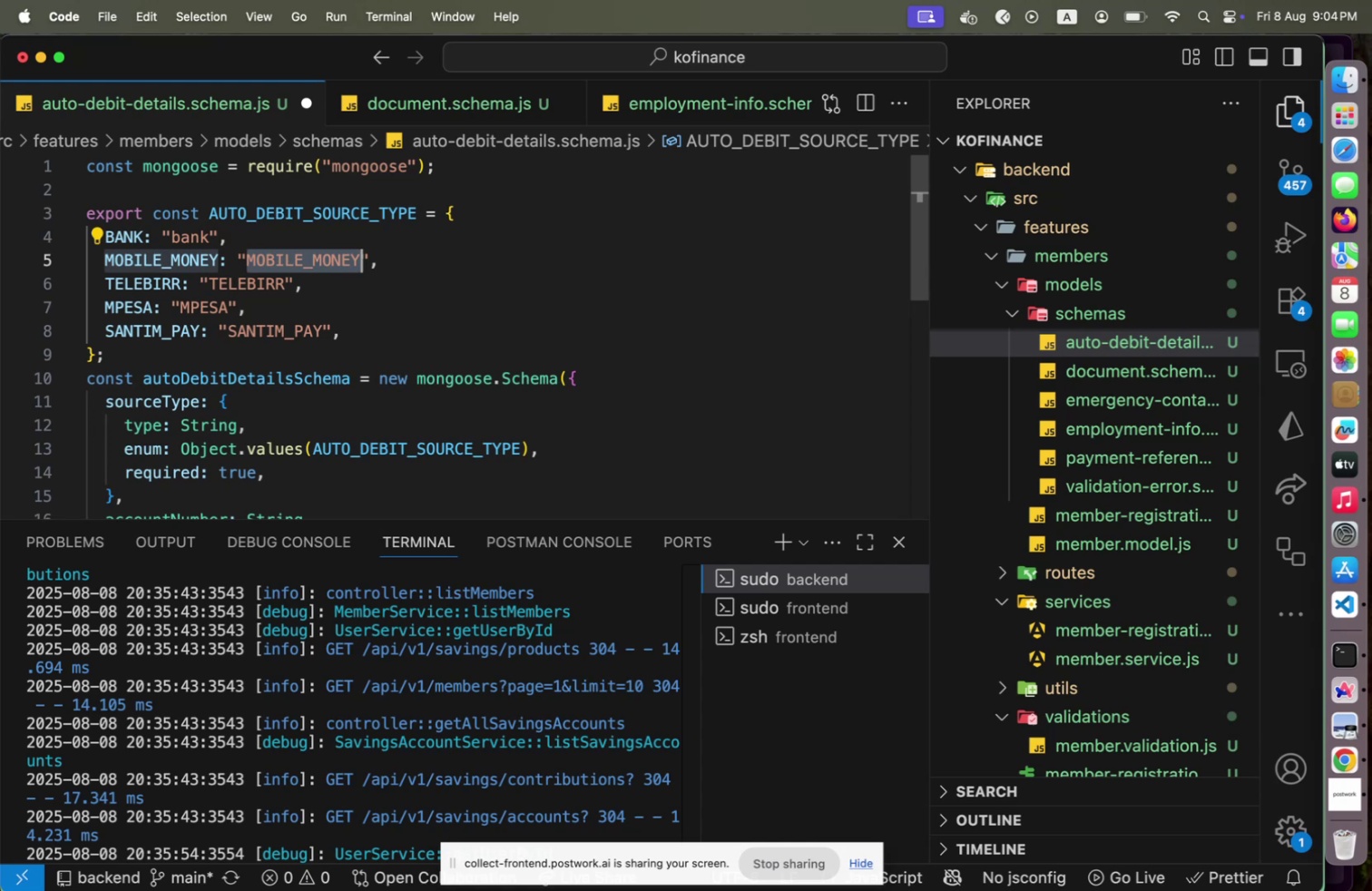 
type(MOBILE_MONEY)
 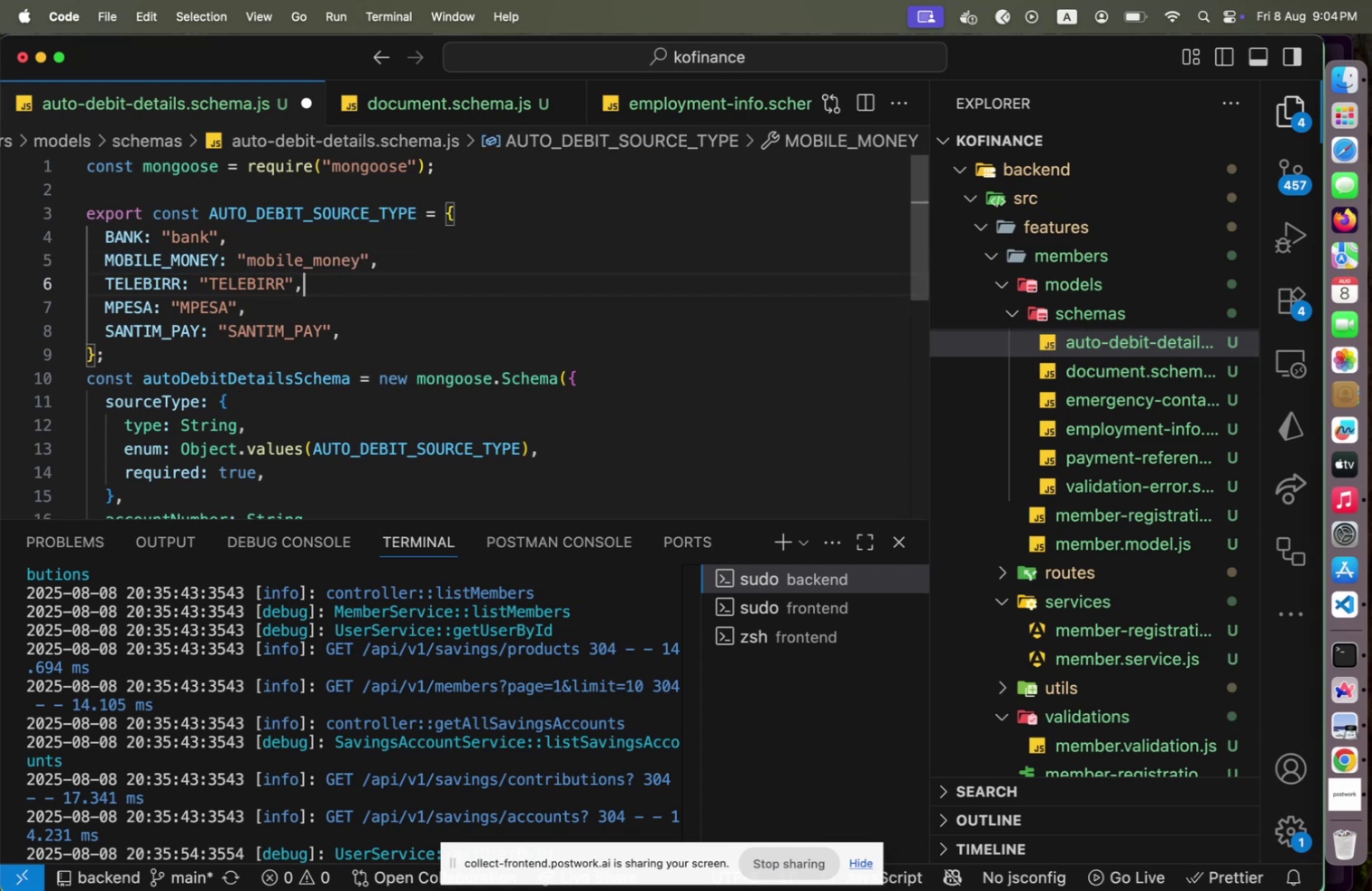 
 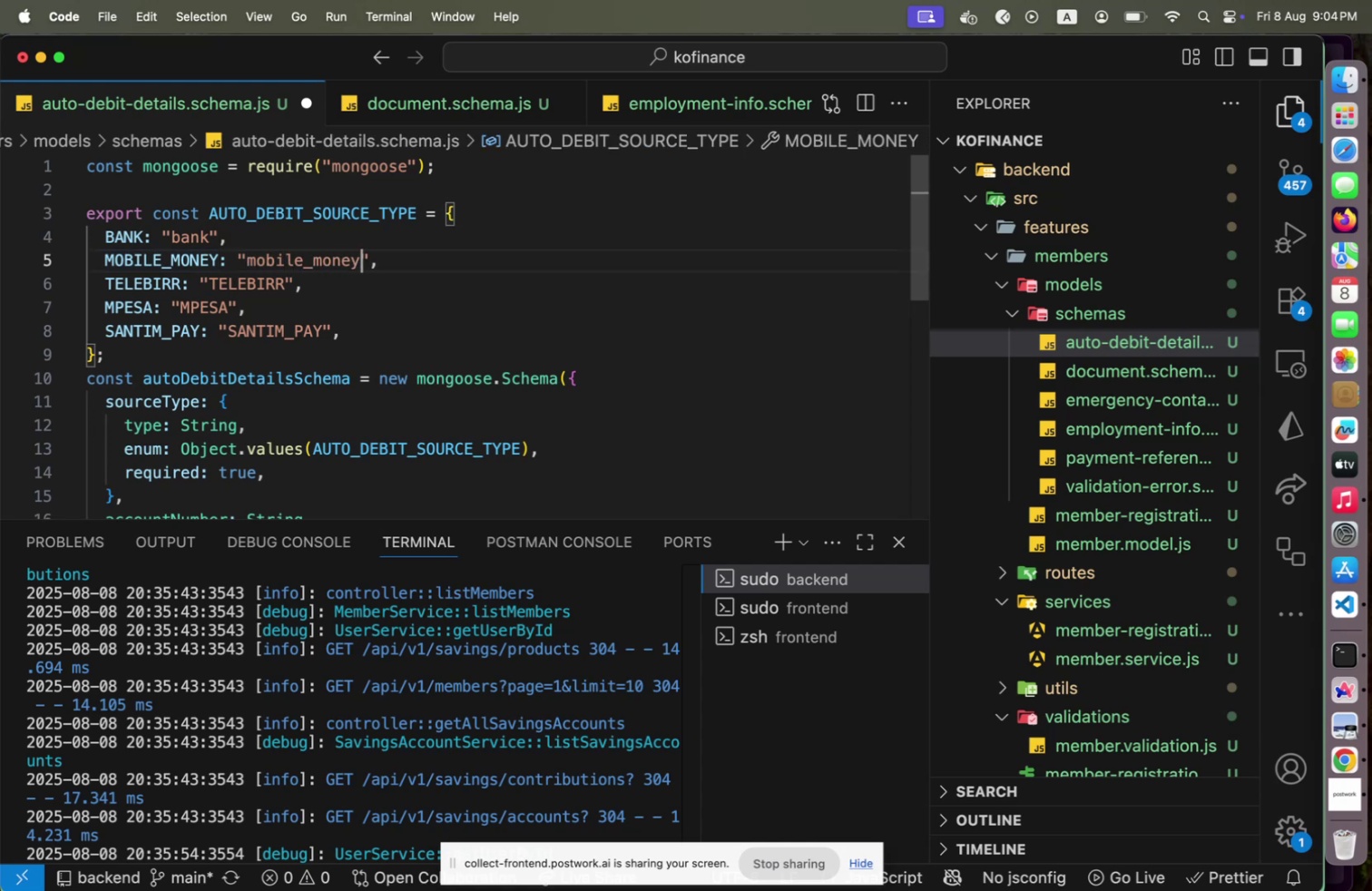 
key(Shift+ArrowDown)
 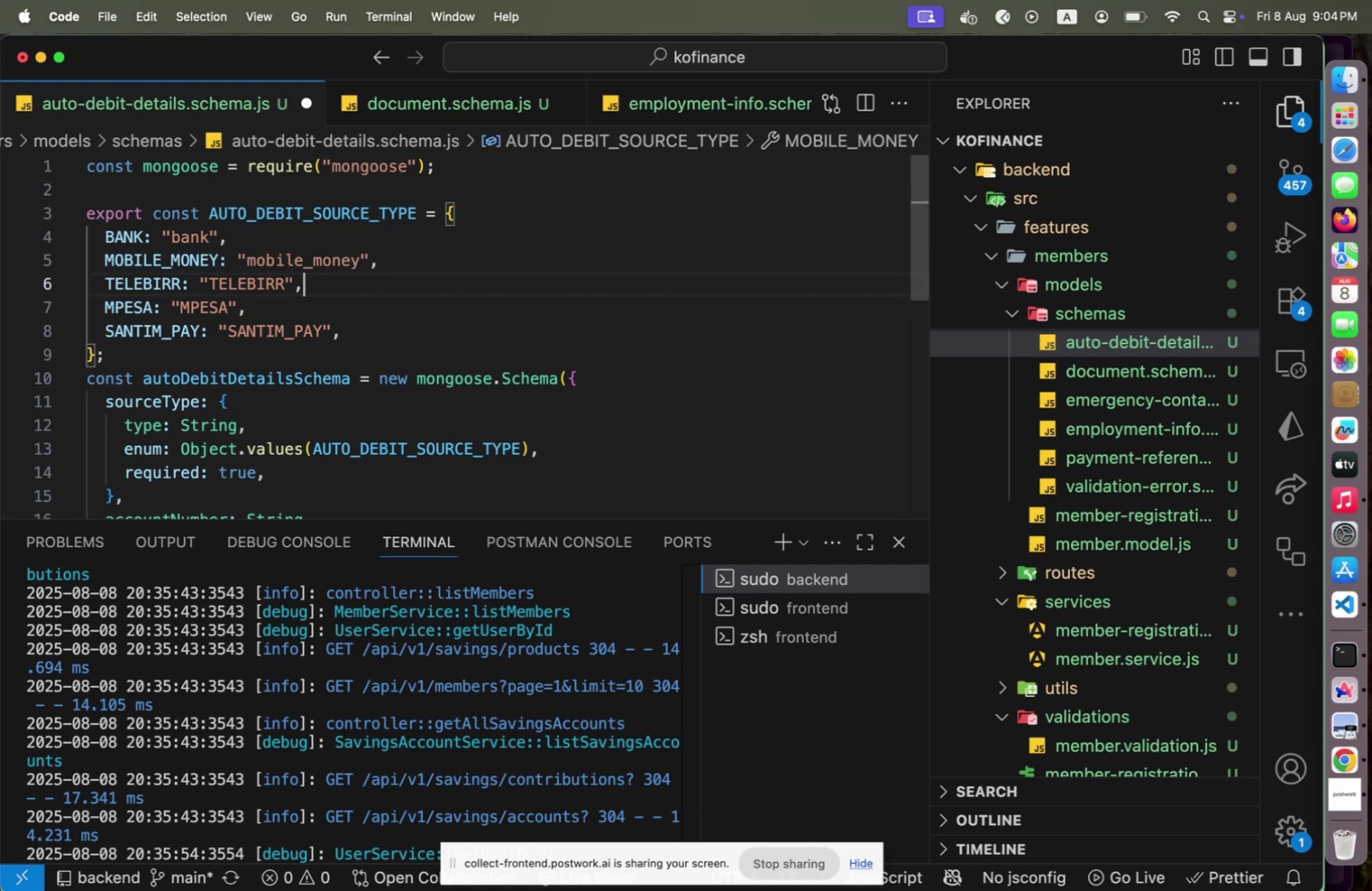 
key(Shift+ArrowLeft)
 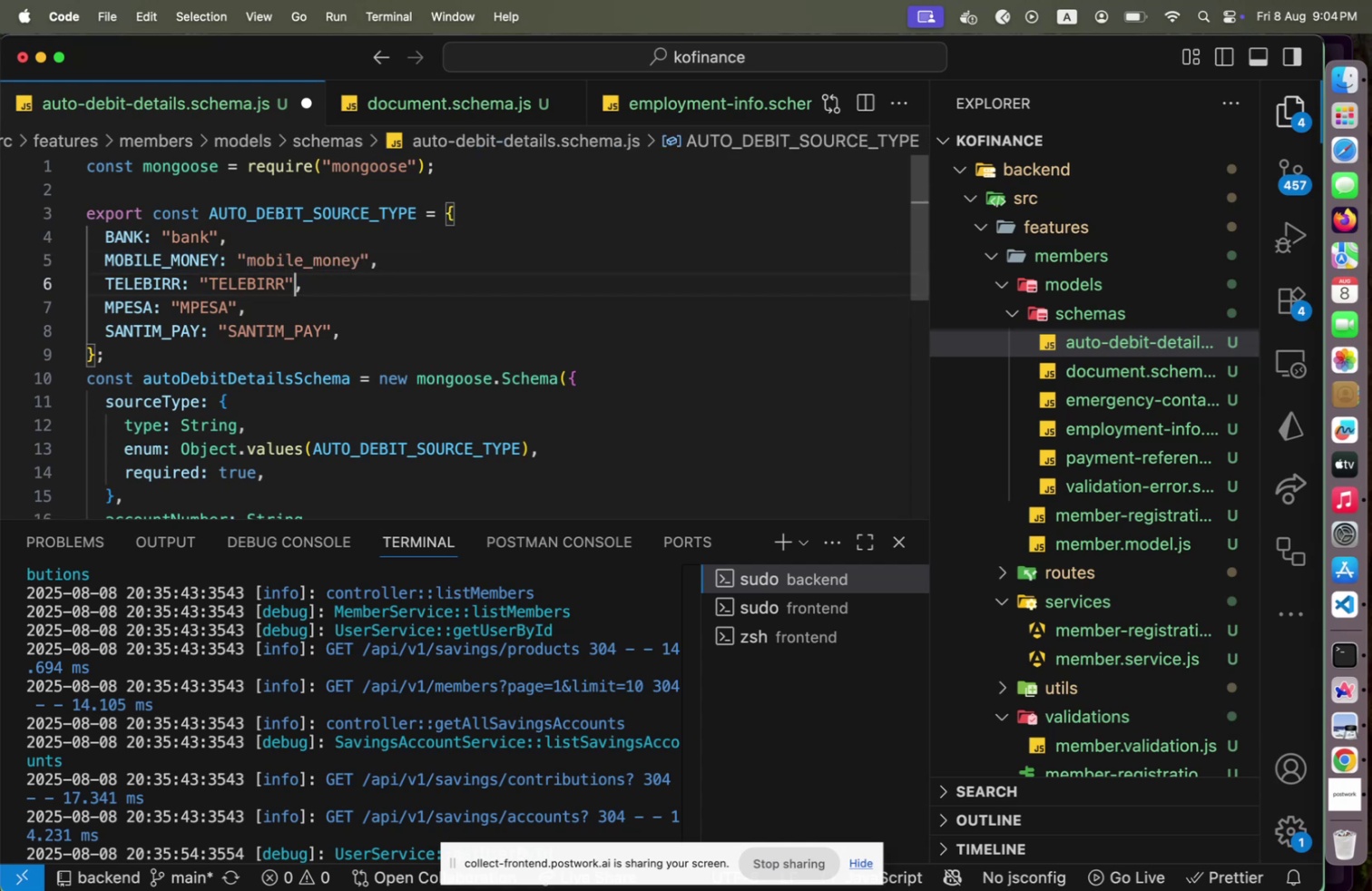 
key(Shift+ArrowLeft)
 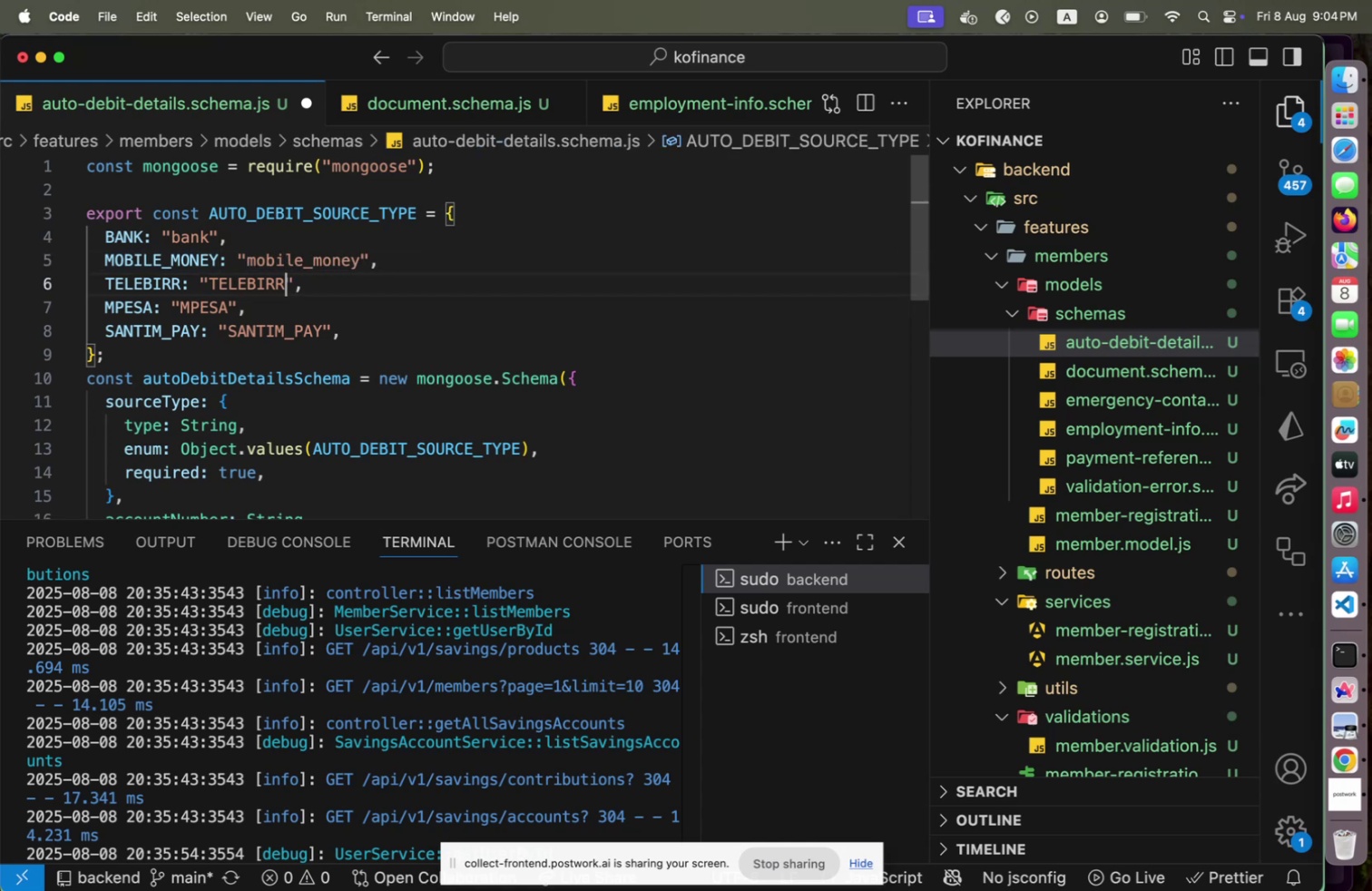 
key(Shift+ArrowLeft)
 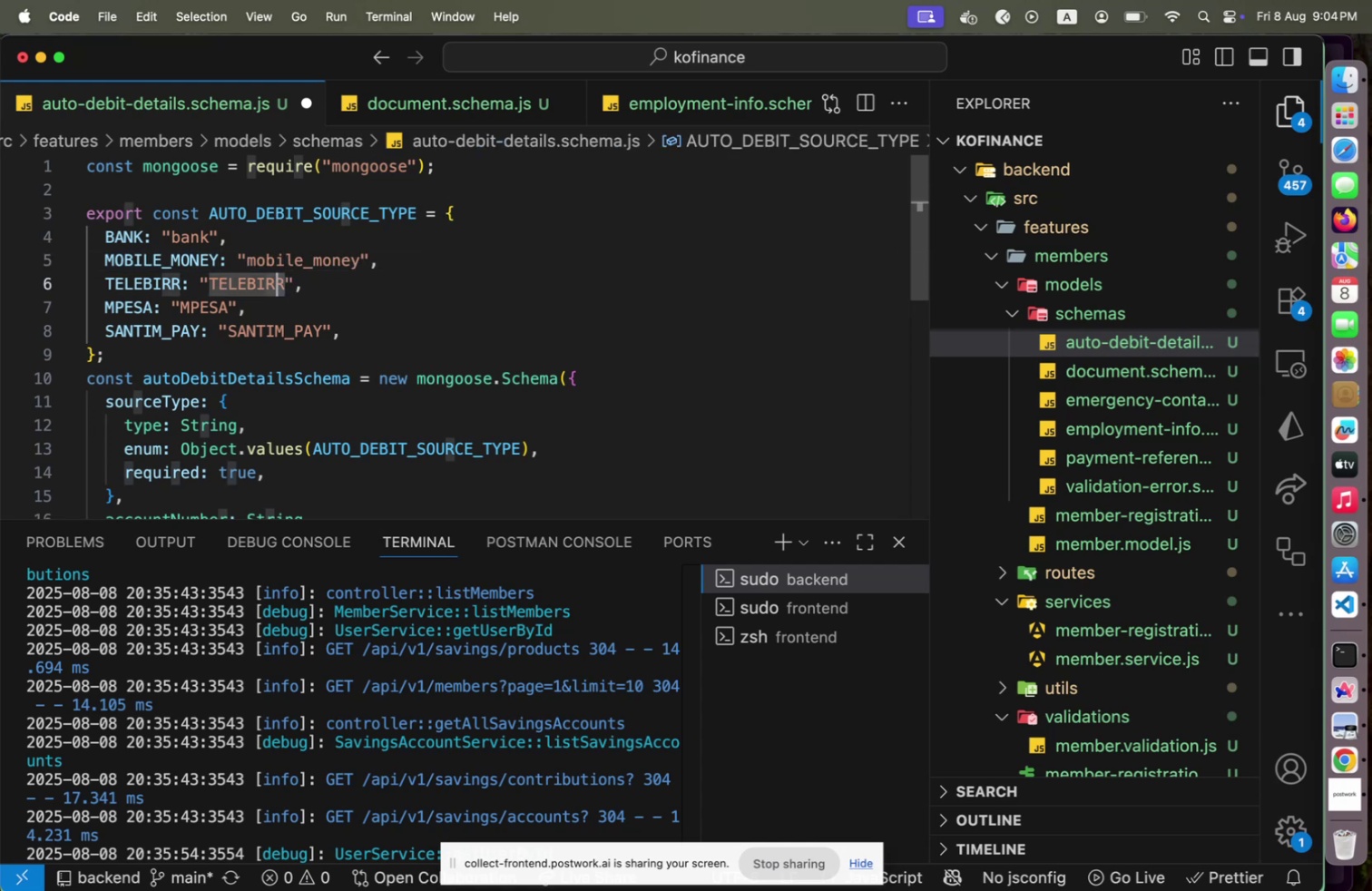 
key(Shift+ArrowLeft)
 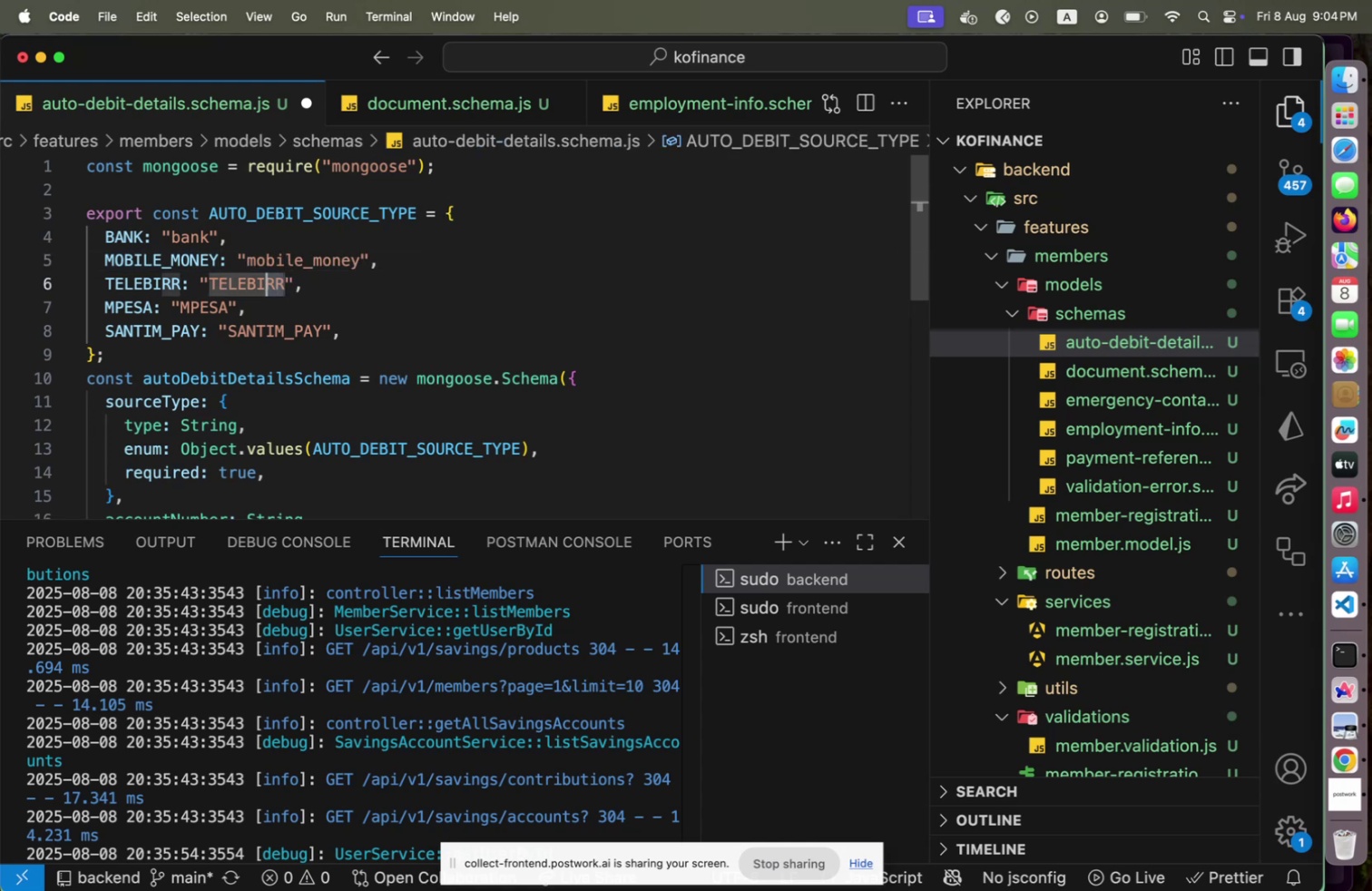 
key(Shift+ArrowLeft)
 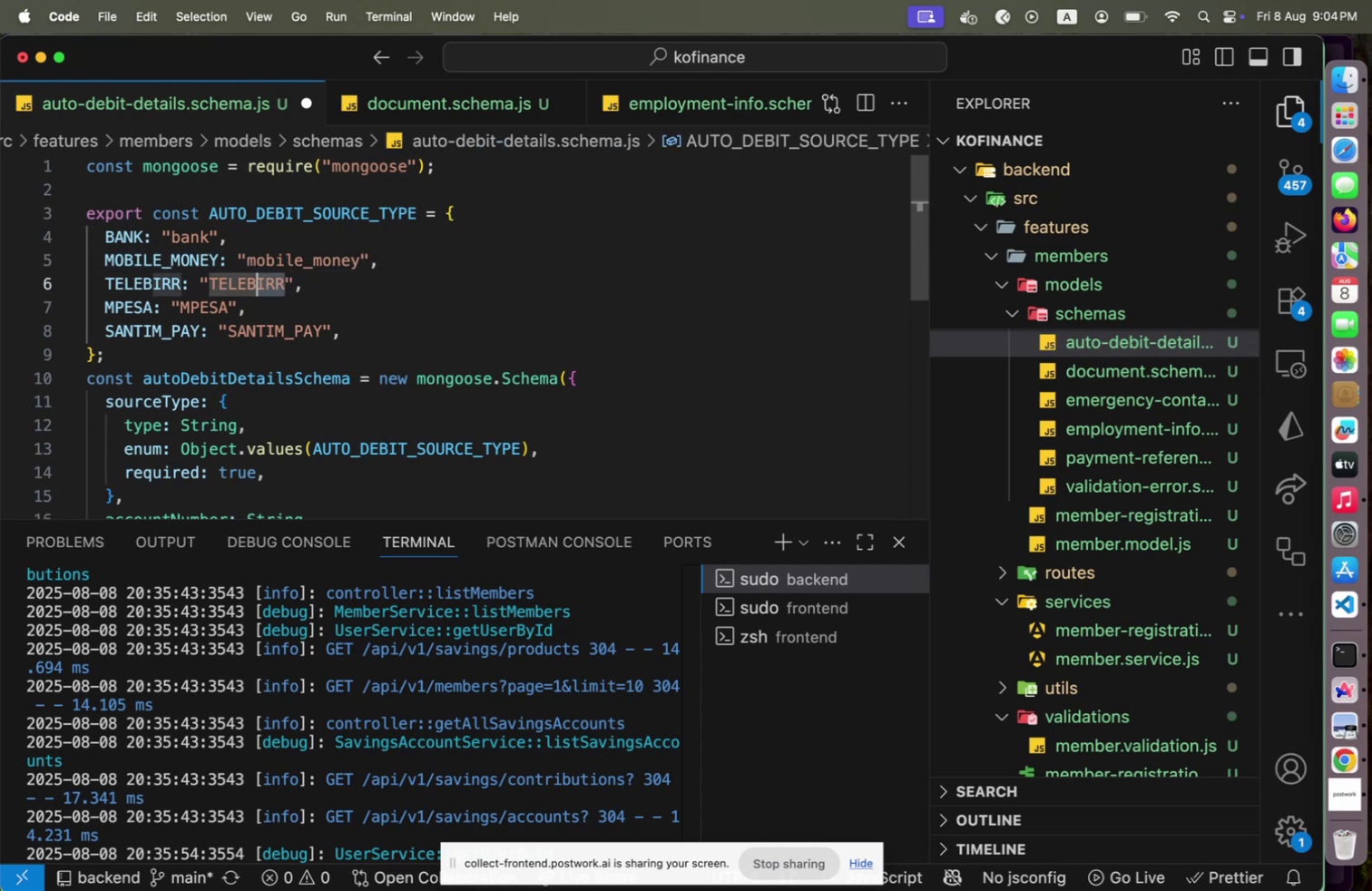 
key(Shift+ArrowLeft)
 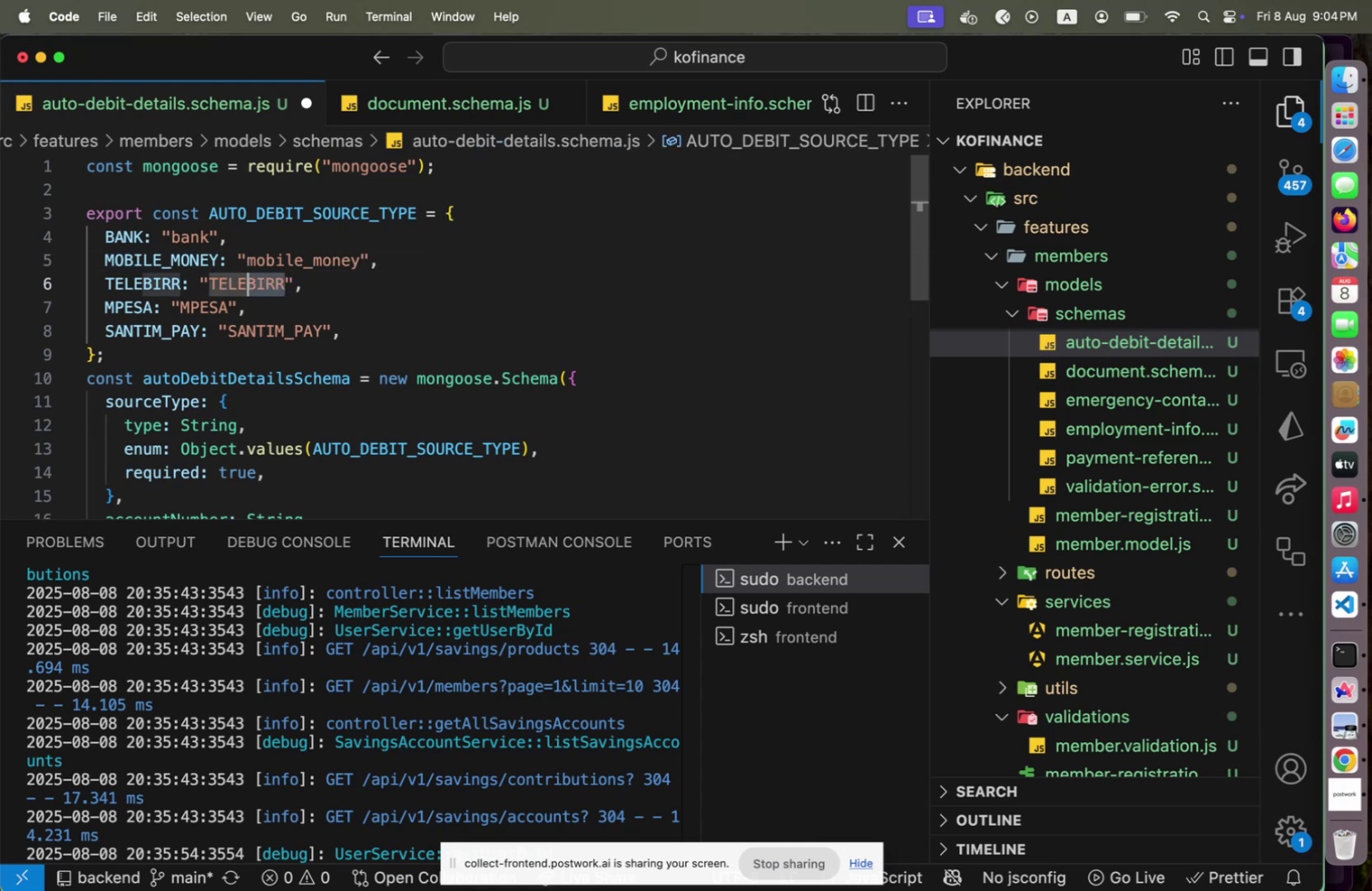 
key(Shift+ArrowLeft)
 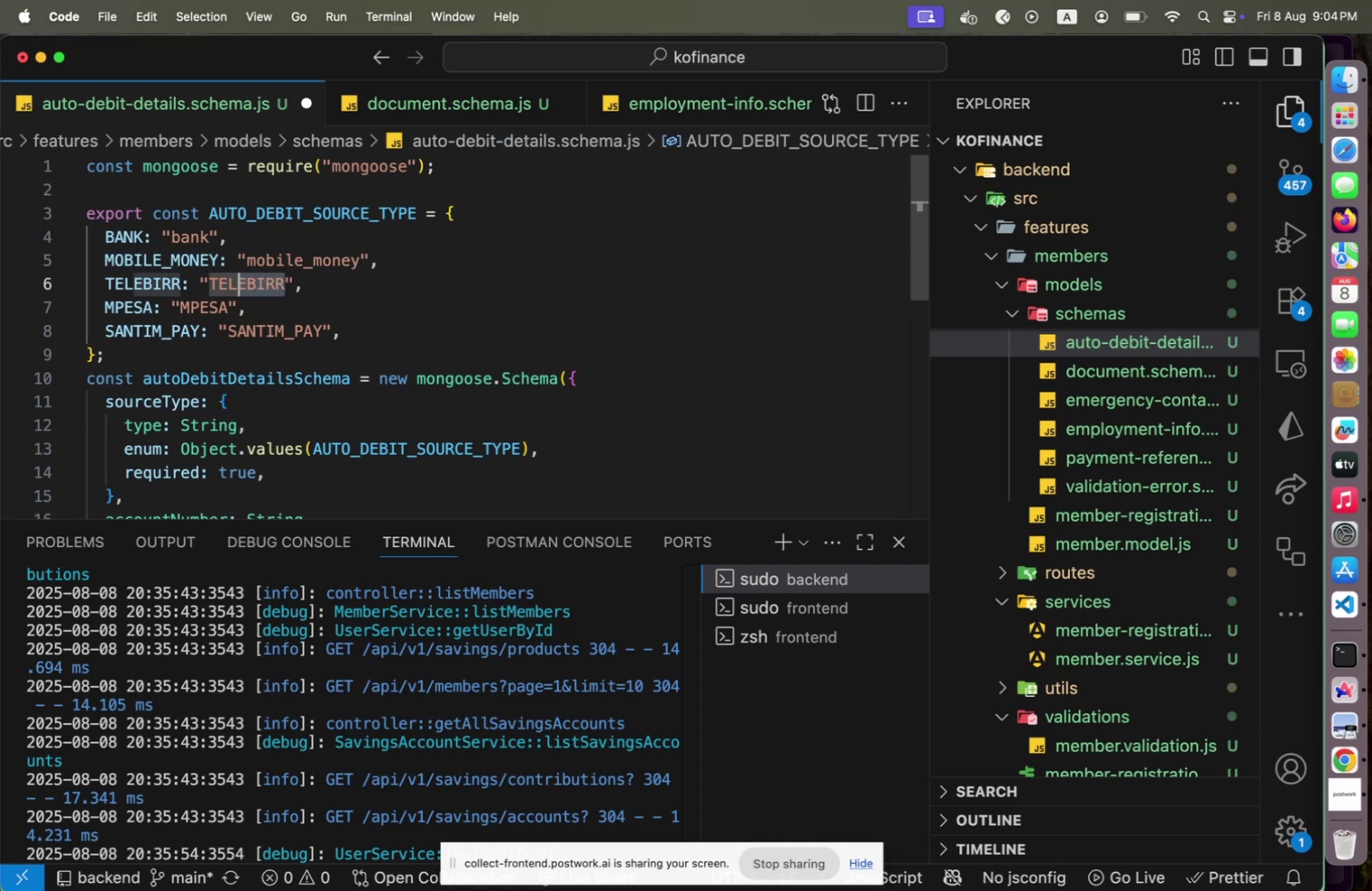 
key(Shift+ArrowLeft)
 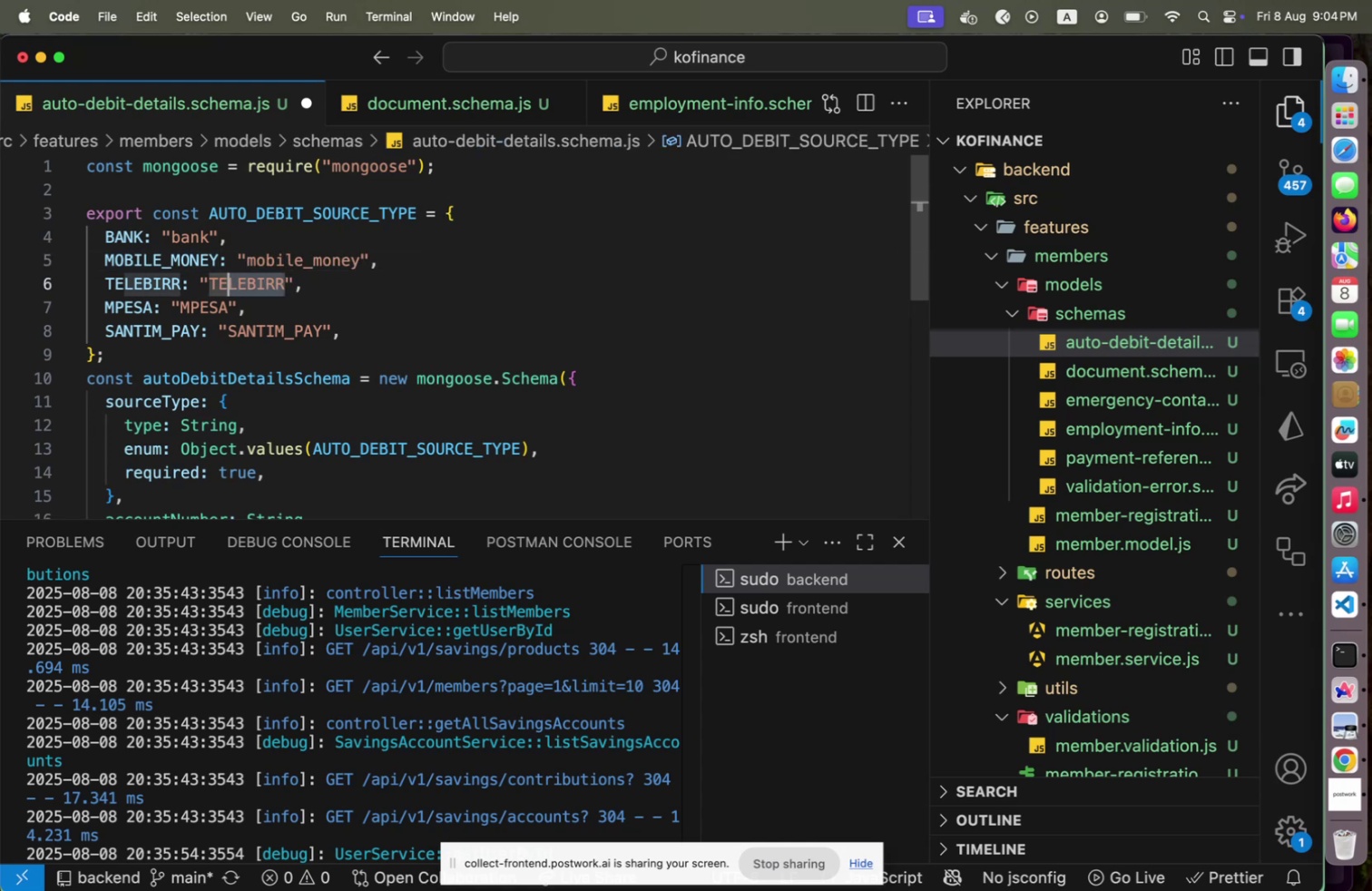 
key(Shift+ArrowLeft)
 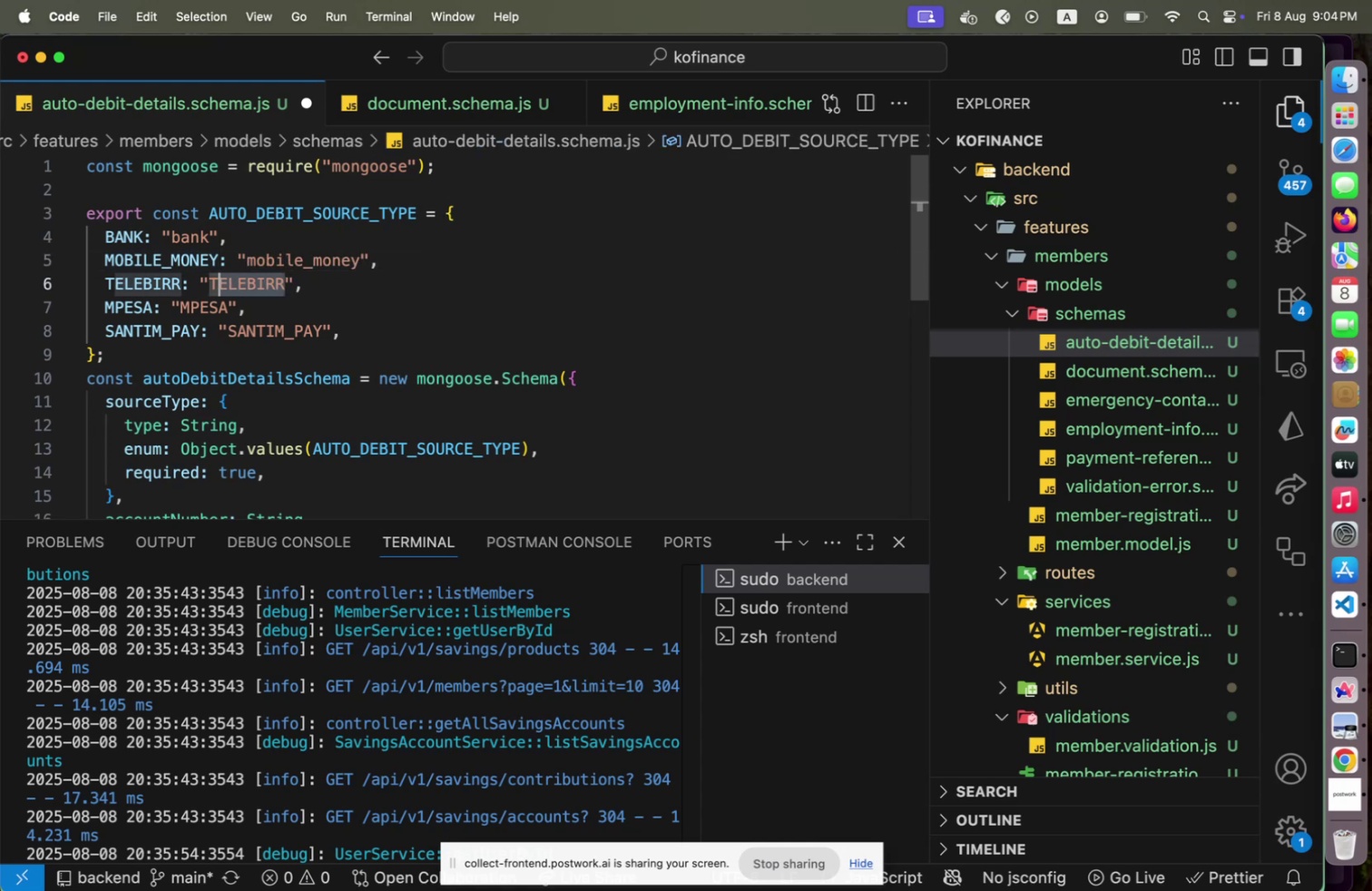 
key(Shift+ArrowLeft)
 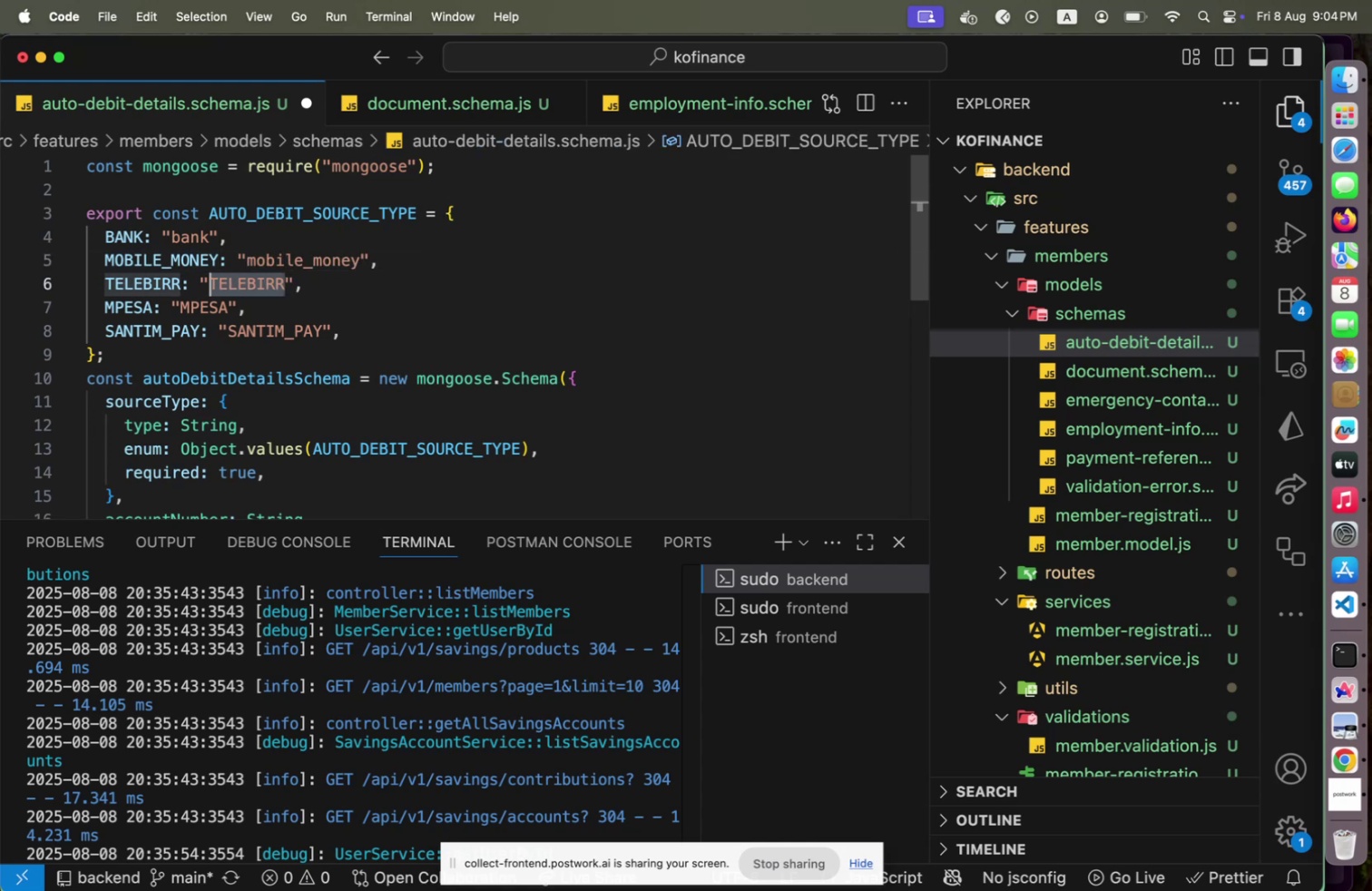 
type(TELEBIRR)
 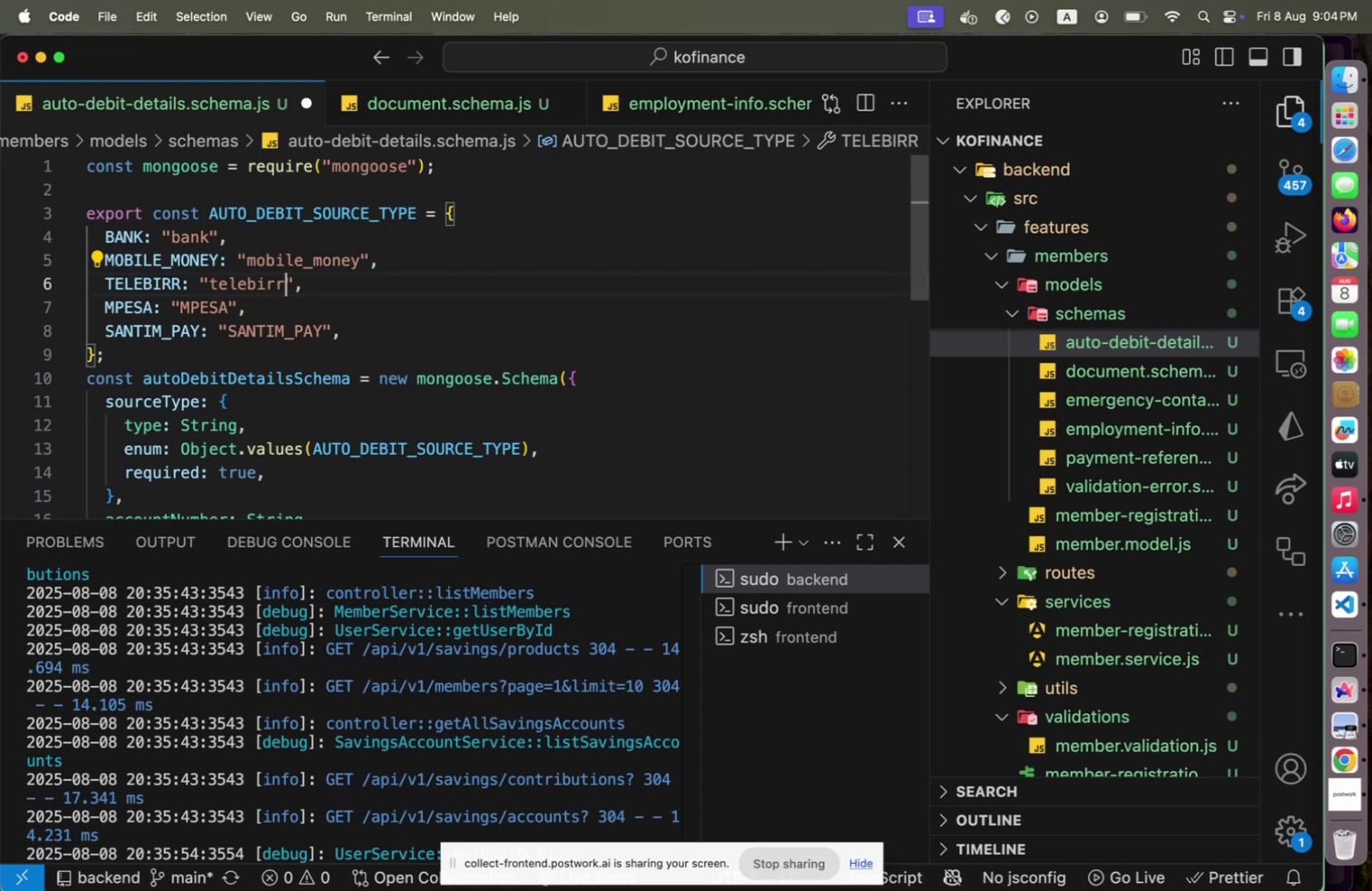 
key(Shift+ArrowDown)
 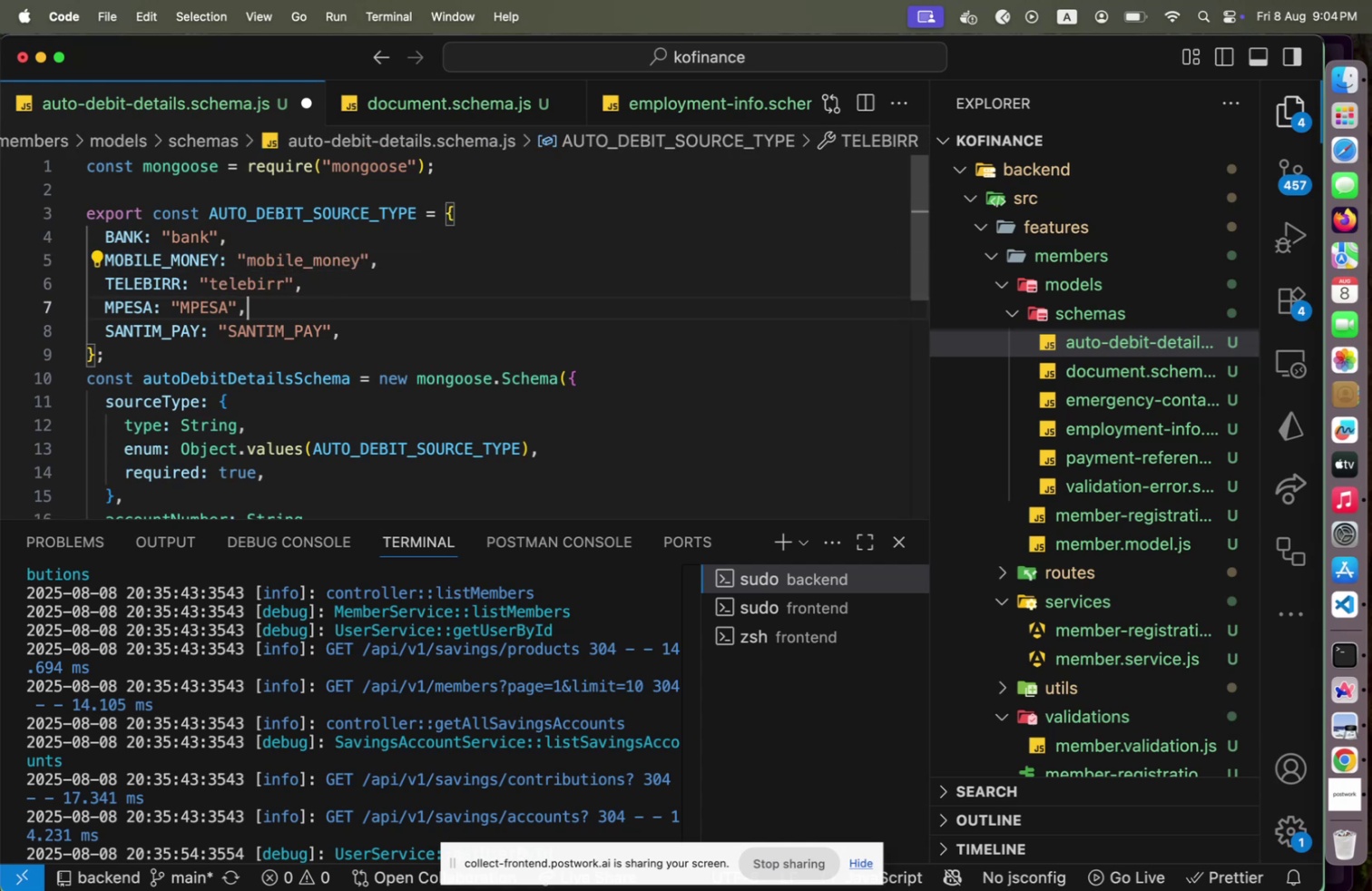 
key(Shift+ArrowLeft)
 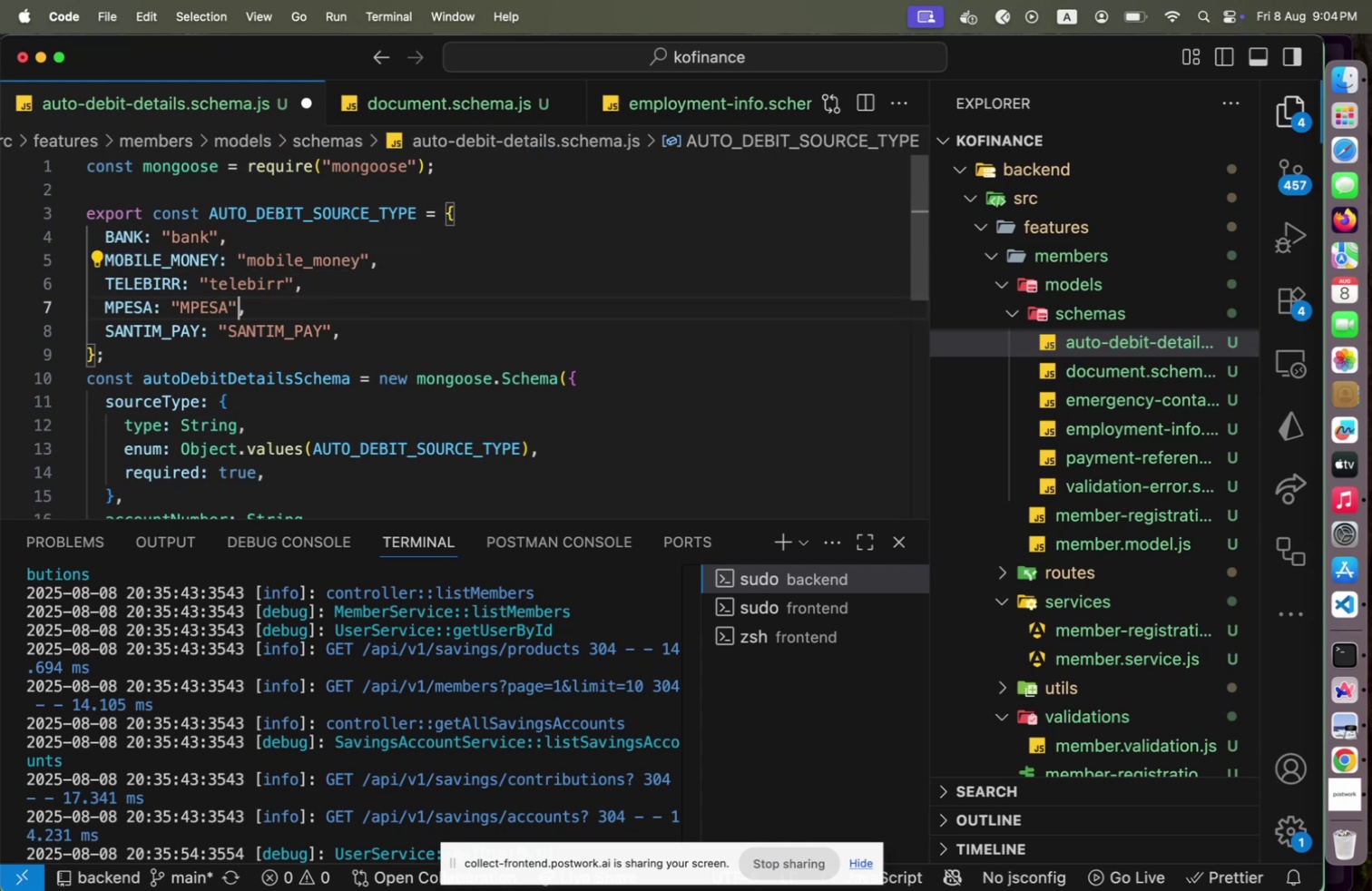 
key(Shift+ArrowLeft)
 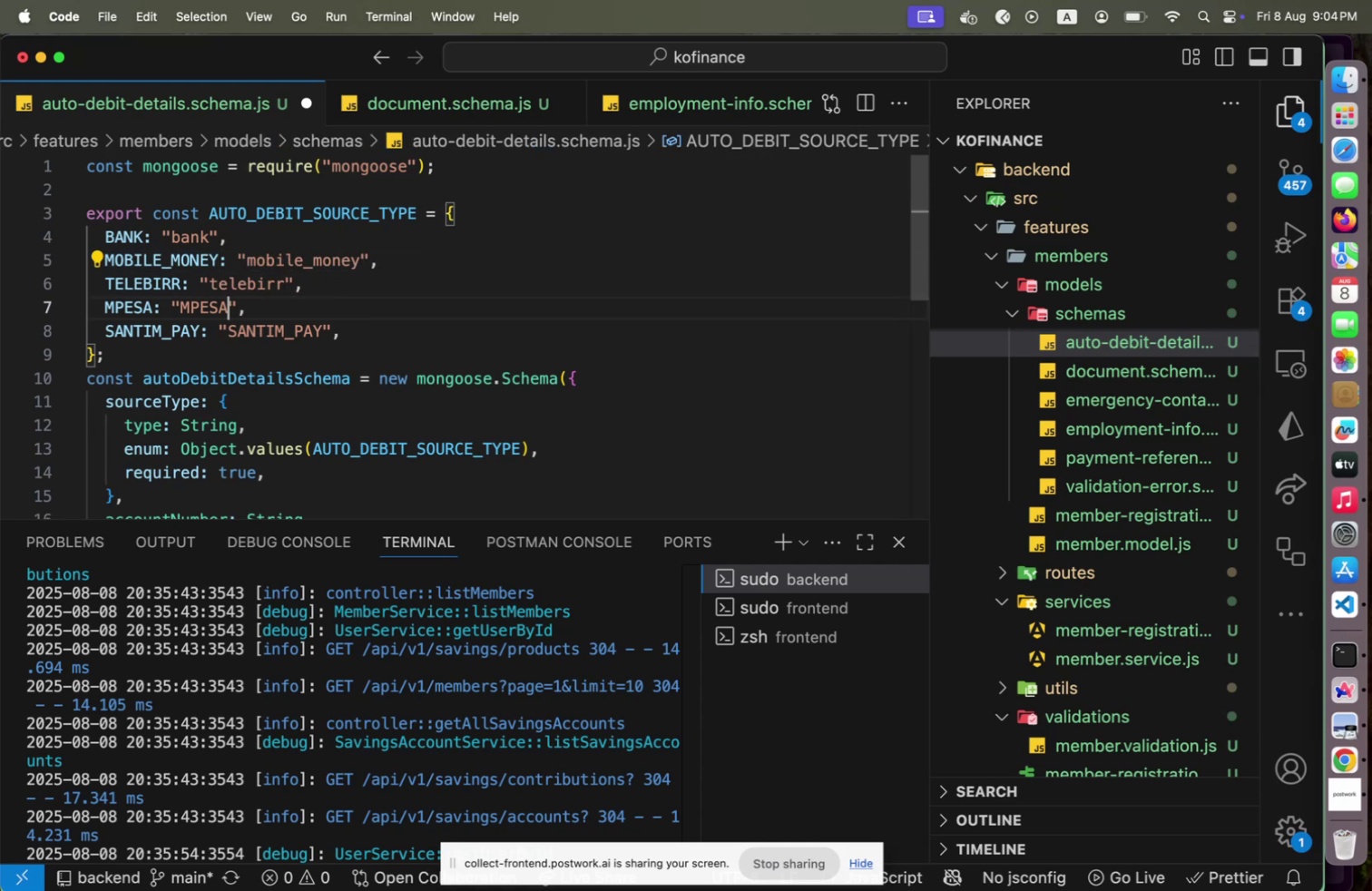 
key(Shift+ArrowLeft)
 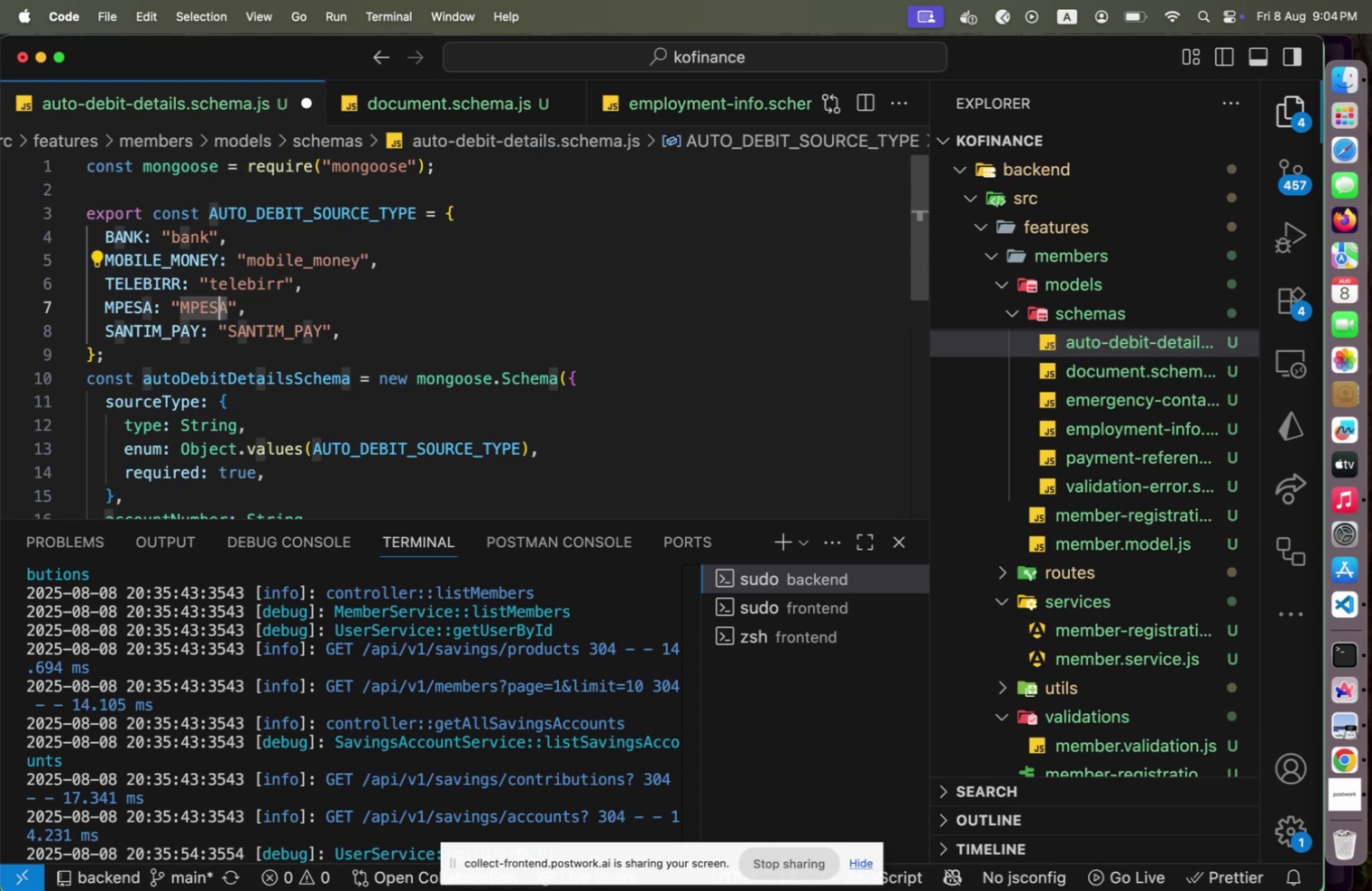 
key(Shift+ArrowLeft)
 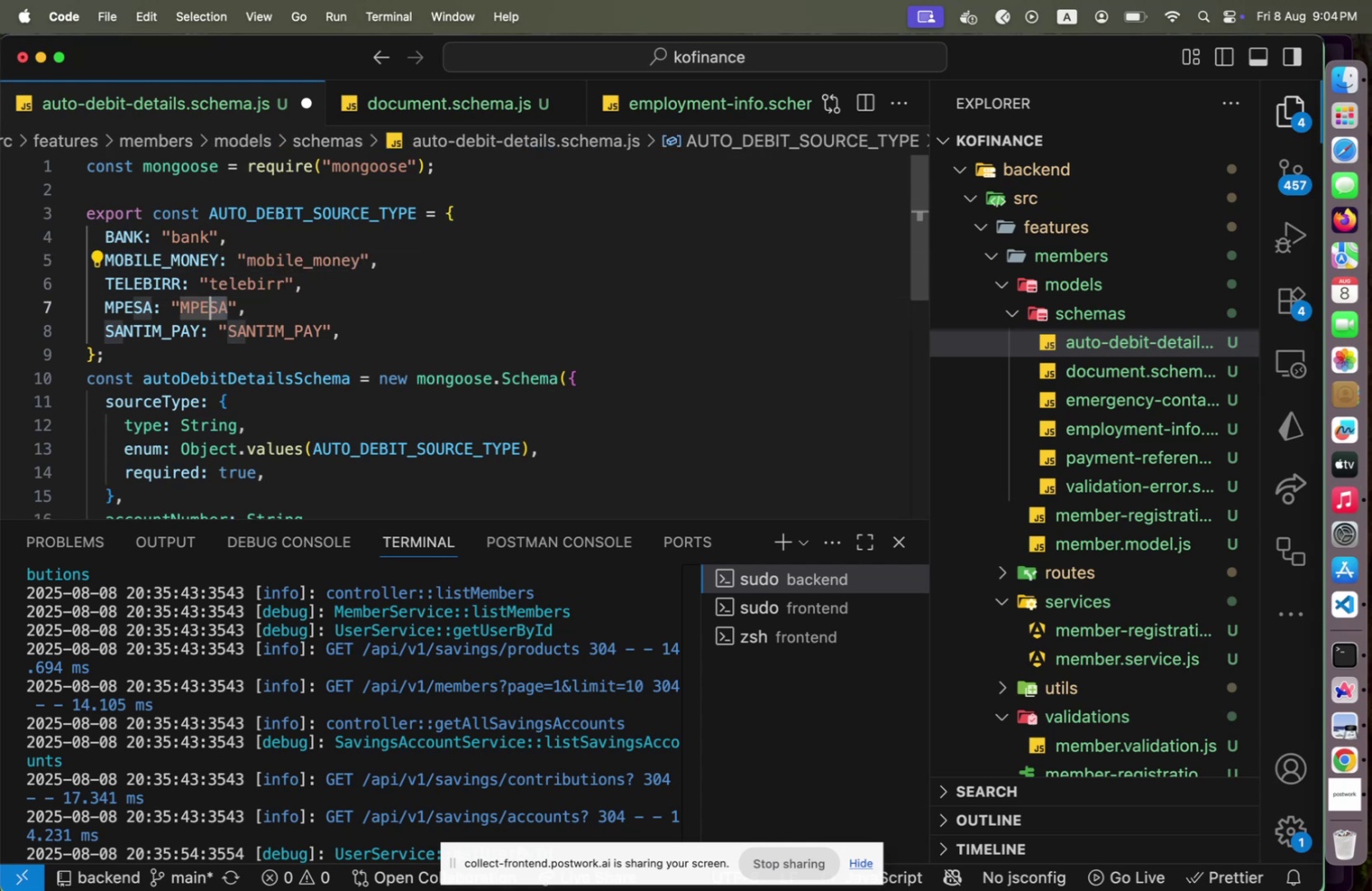 
key(Shift+ArrowLeft)
 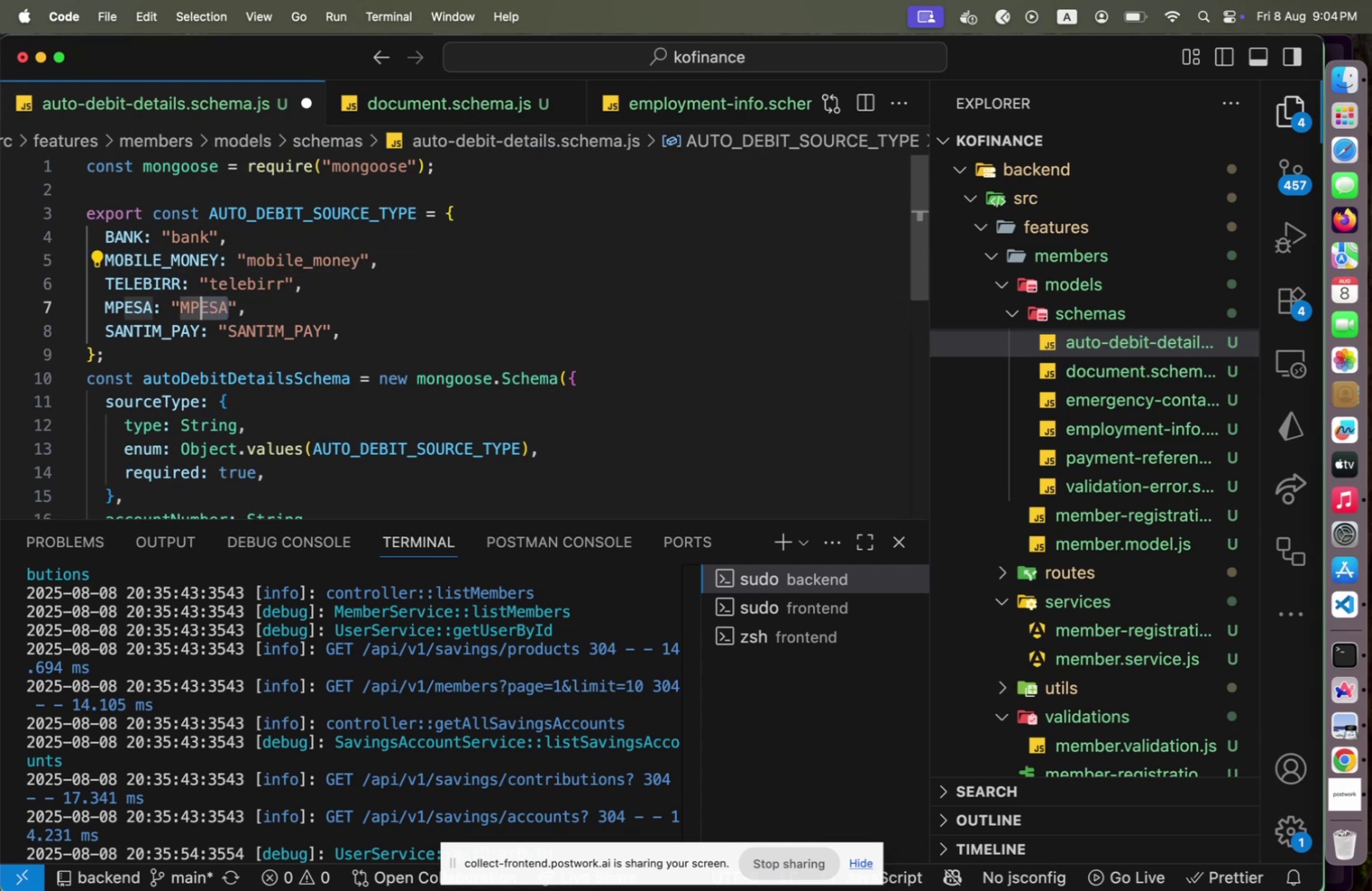 
key(Shift+ArrowLeft)
 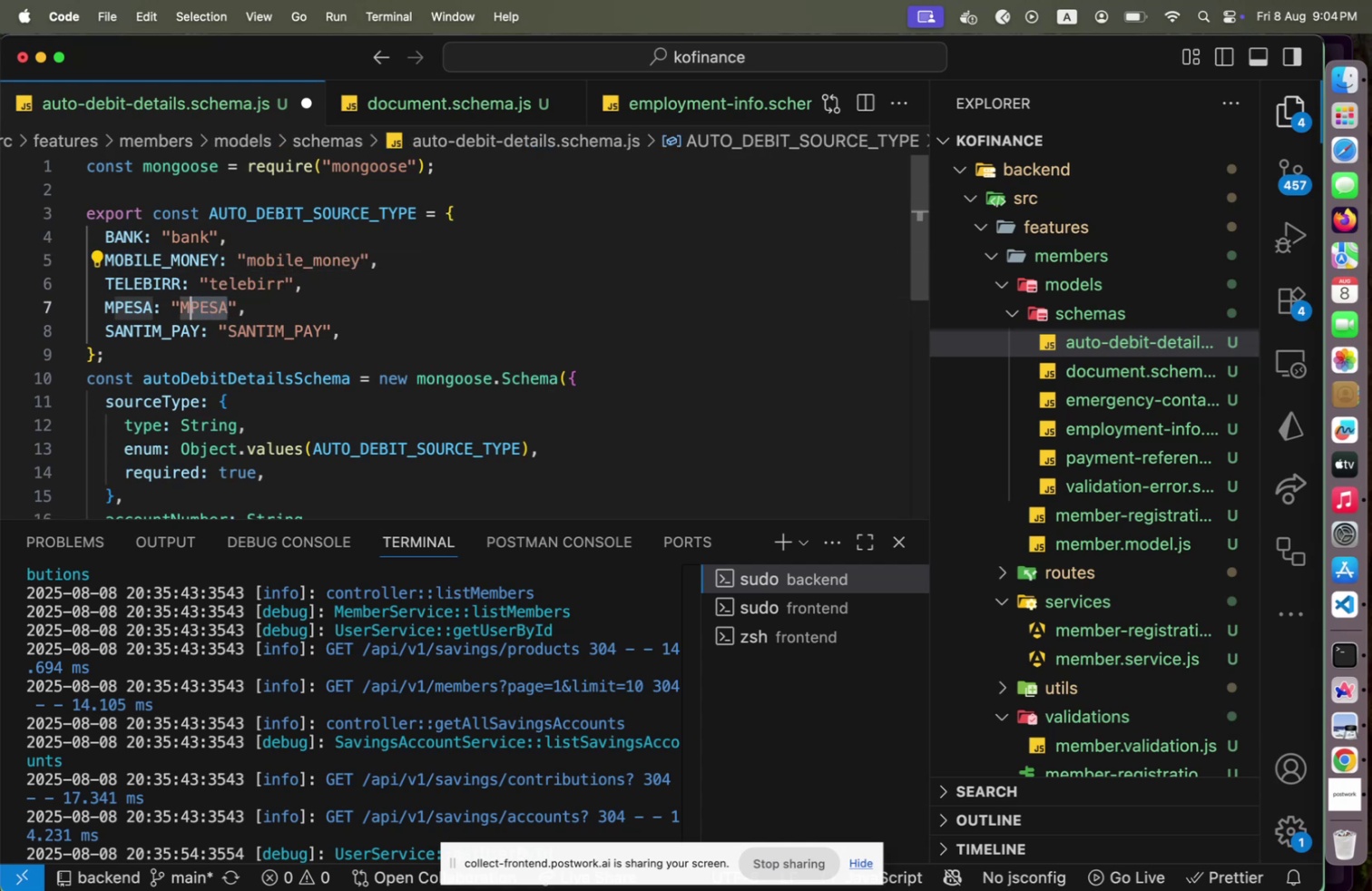 
key(Shift+ArrowLeft)
 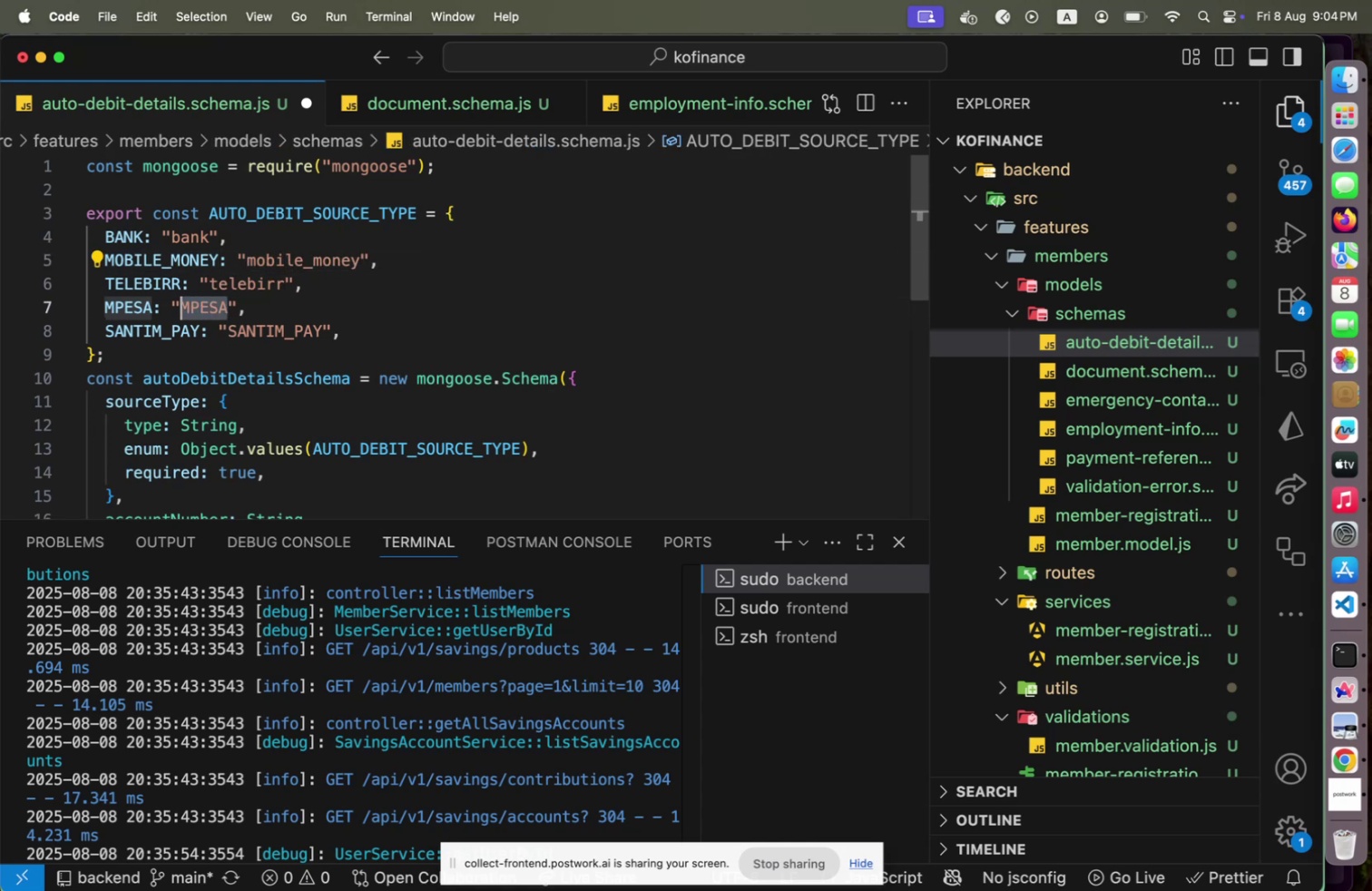 
type(MOE)
key(Backspace)
key(Backspace)
type(PESA)
 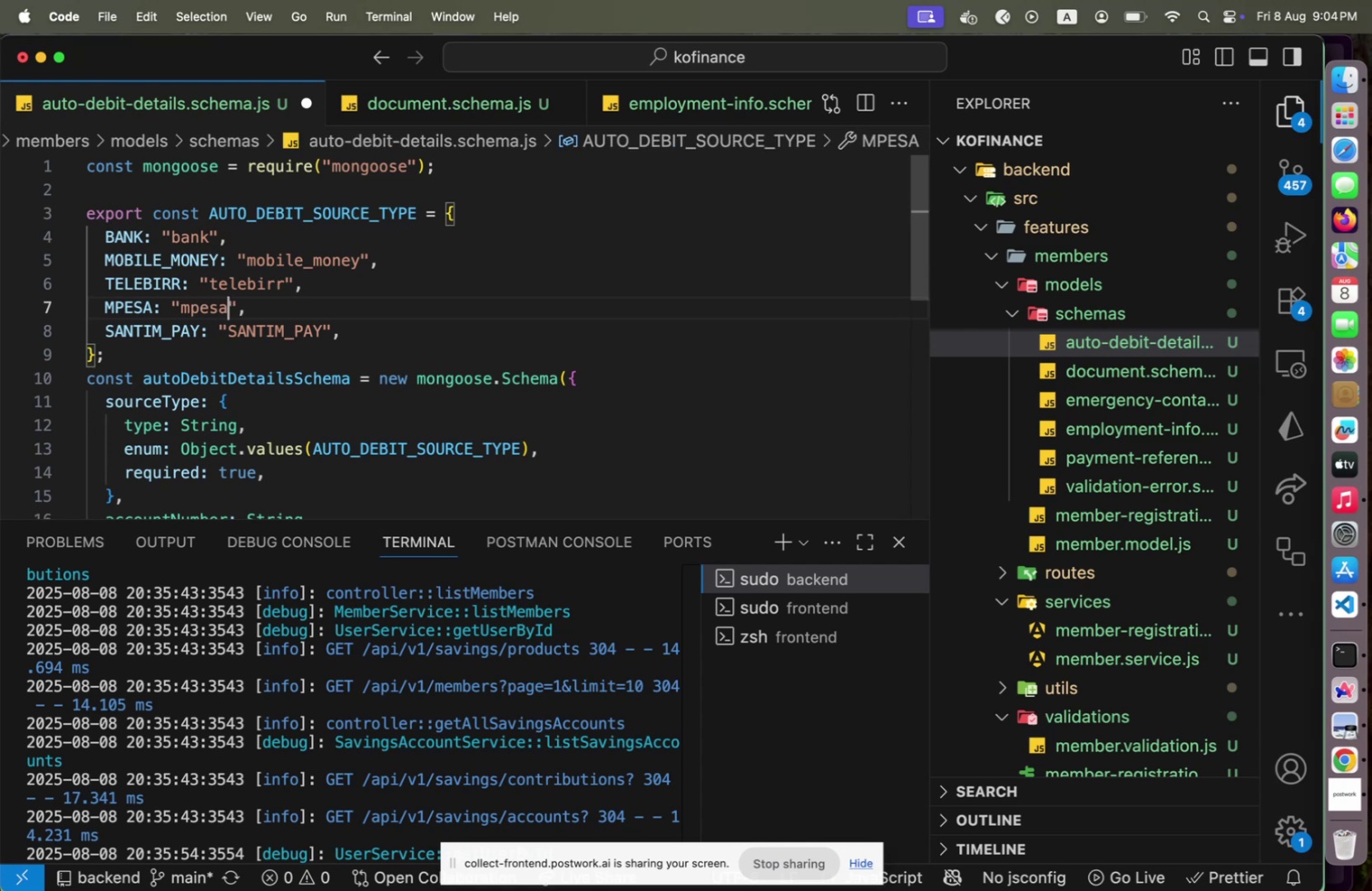 
key(Shift+ArrowDown)
 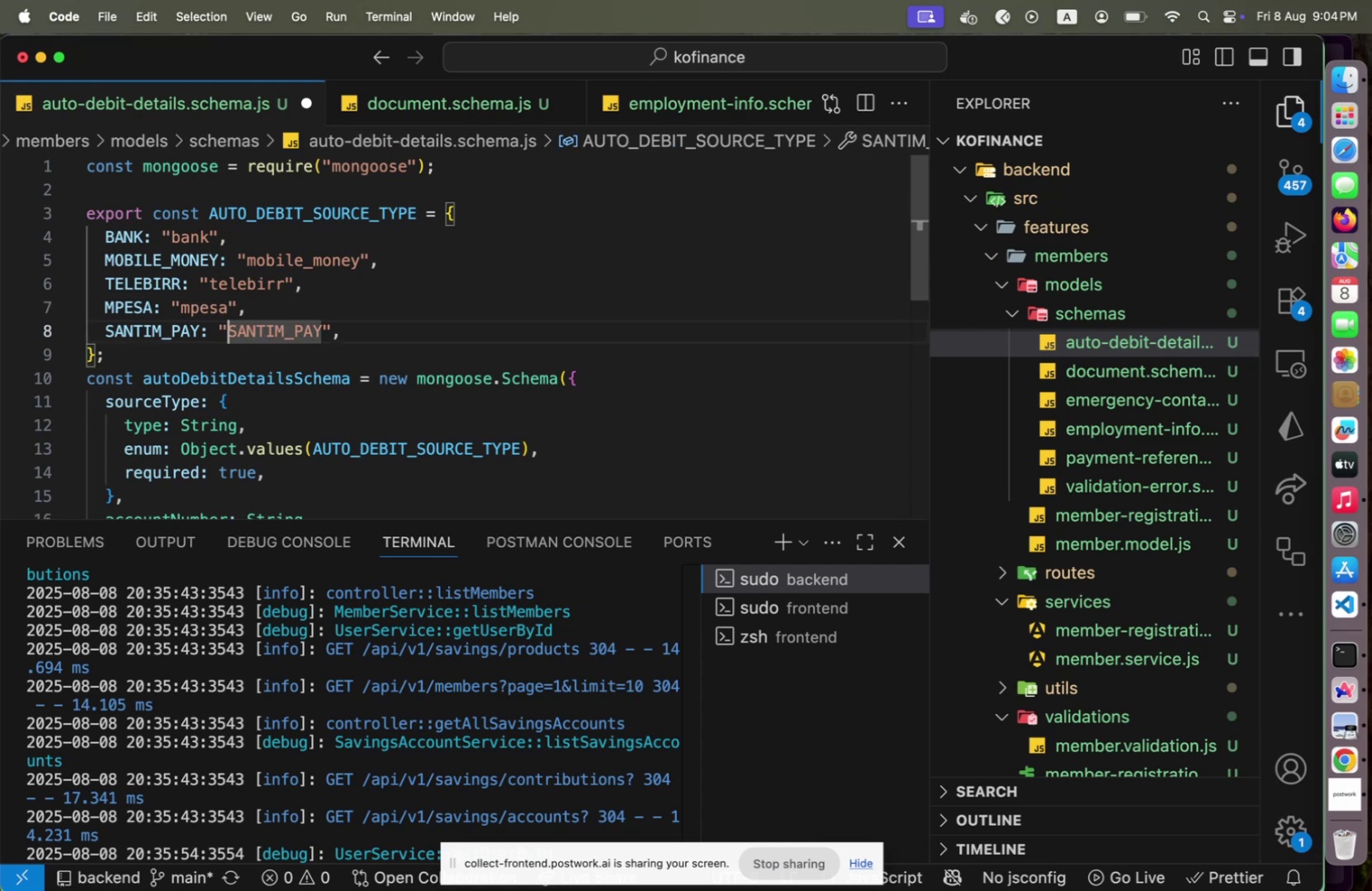 
key(Shift+End)
 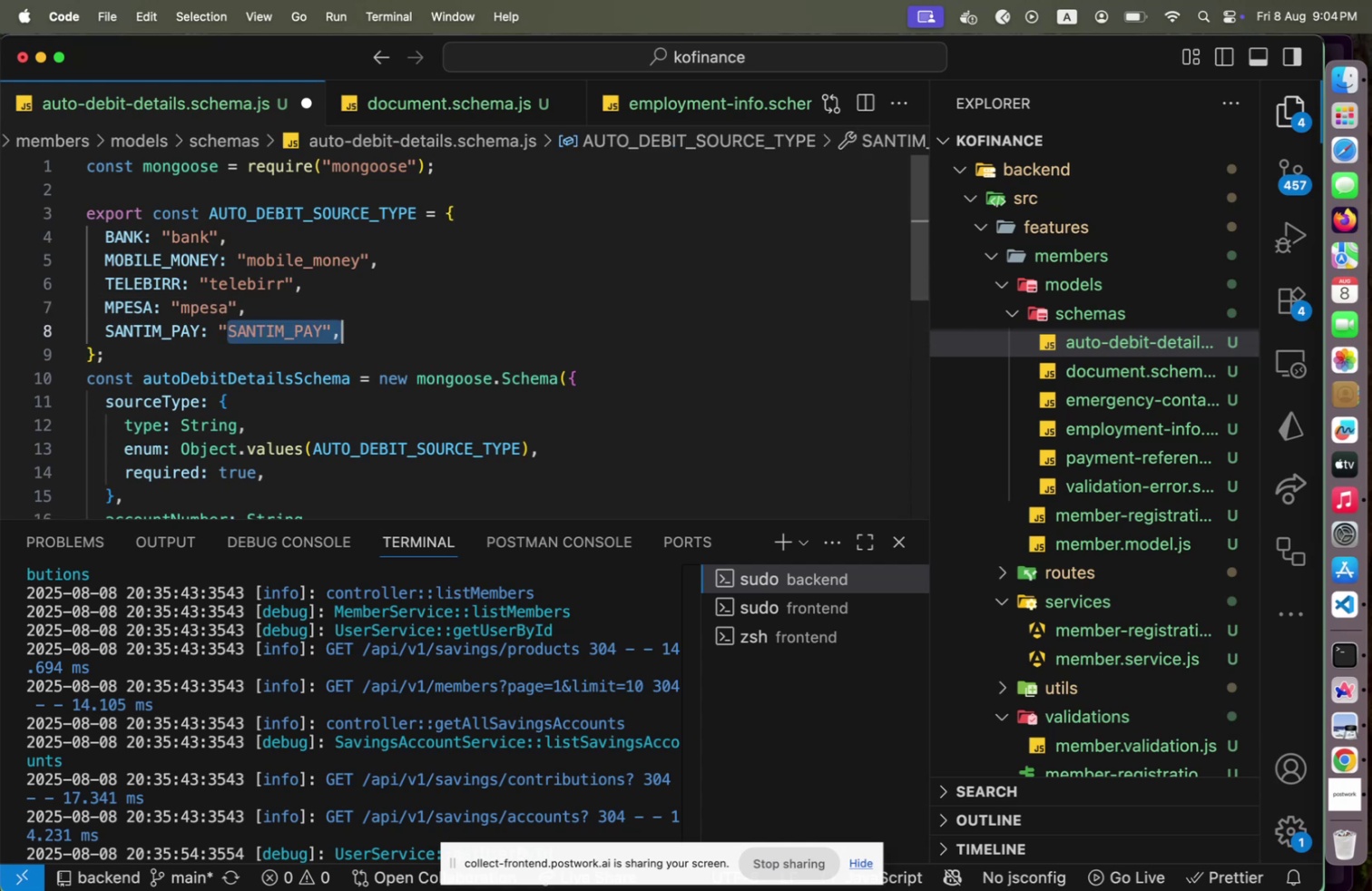 
key(Shift+ArrowLeft)
 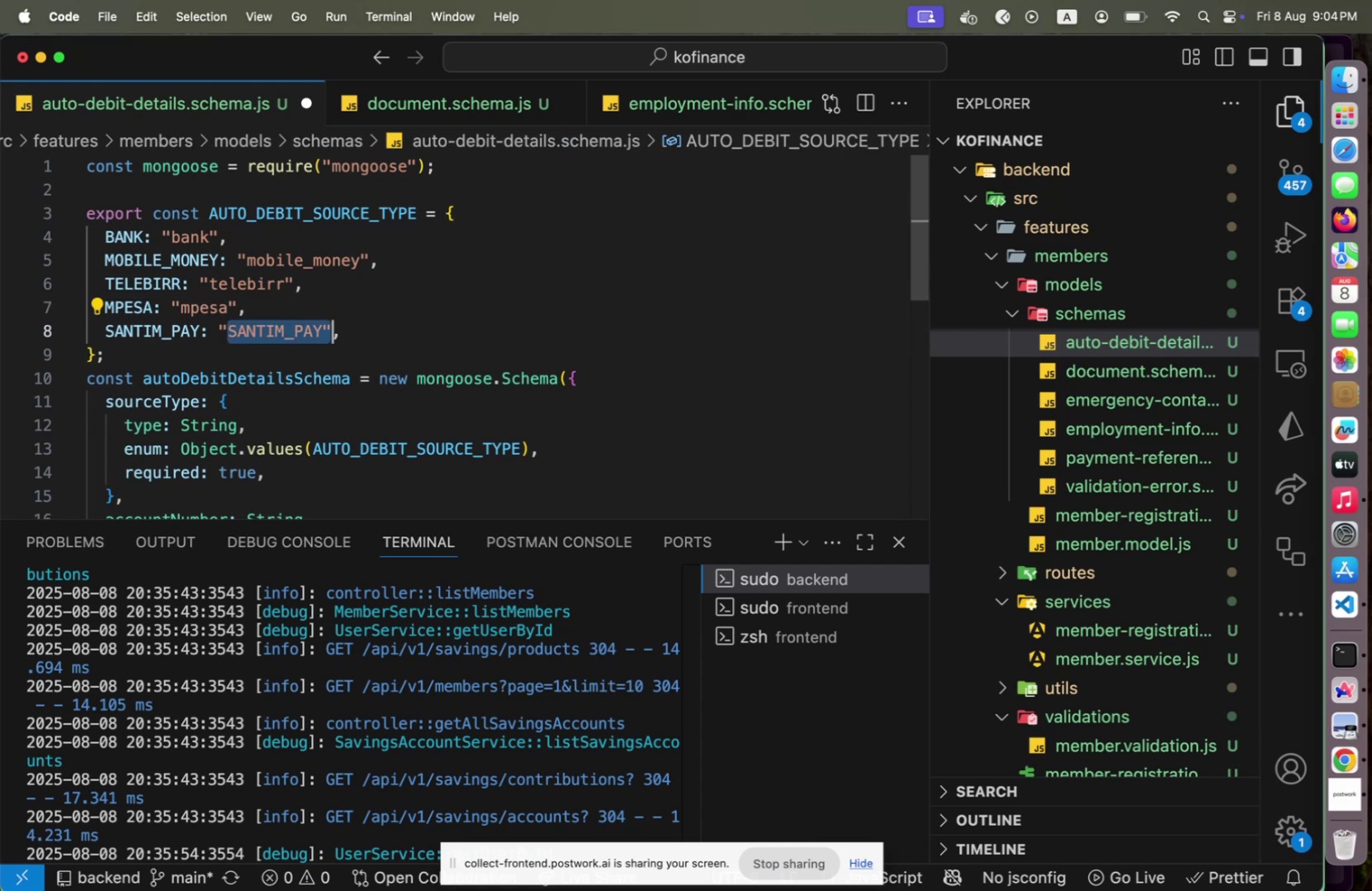 
key(Shift+ArrowLeft)
 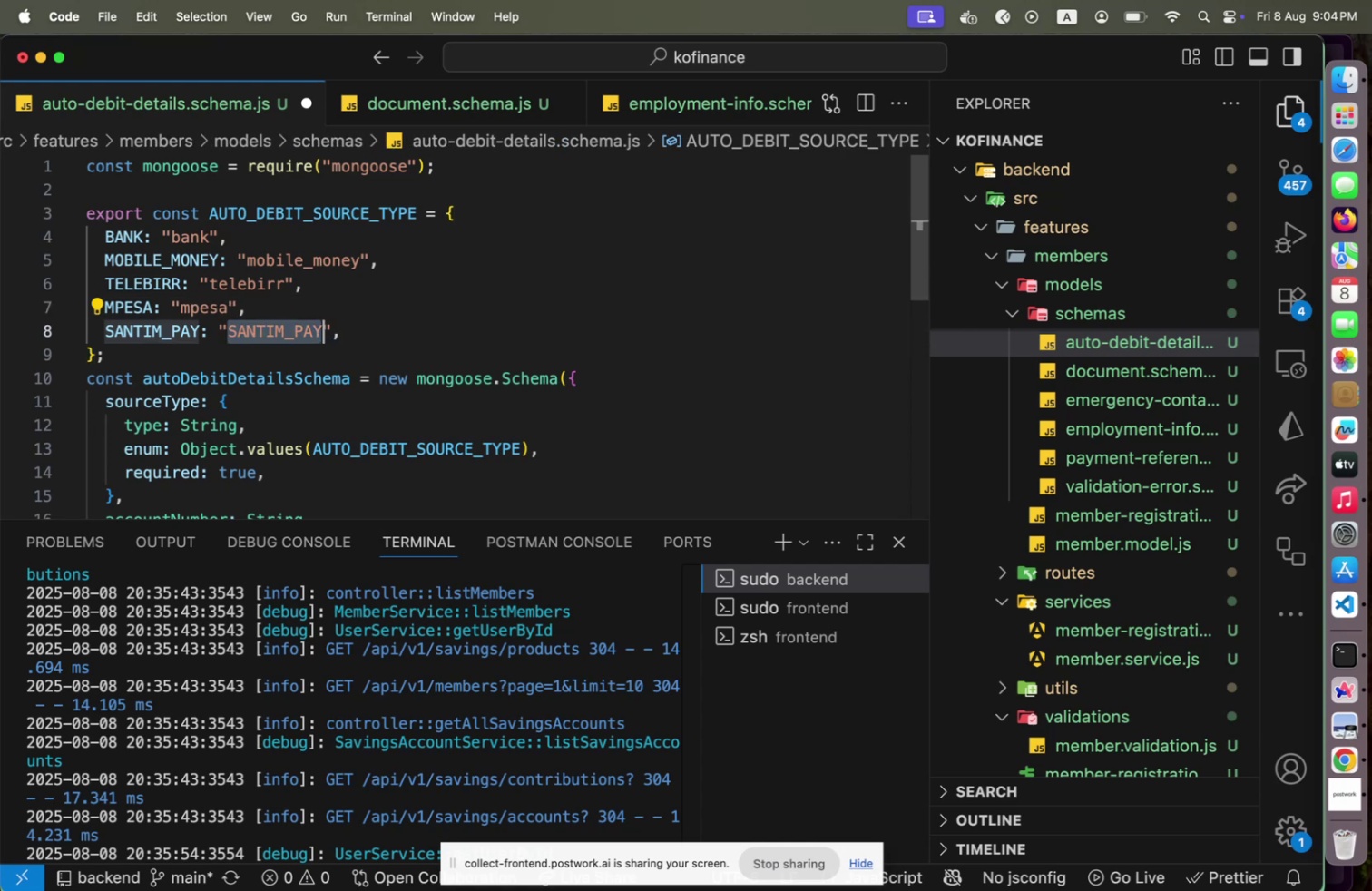 
type(SANTIM_PAY)
 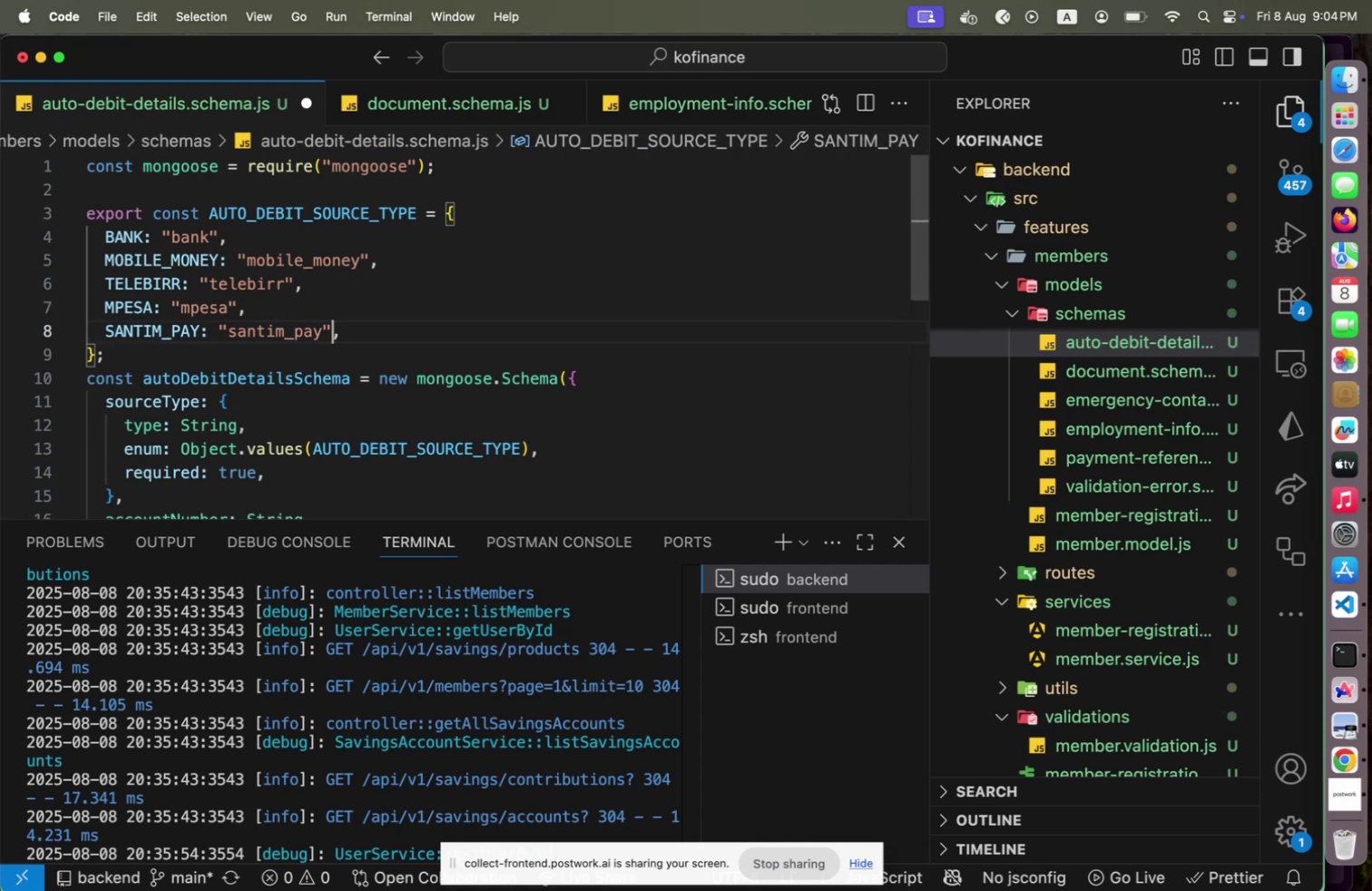 
 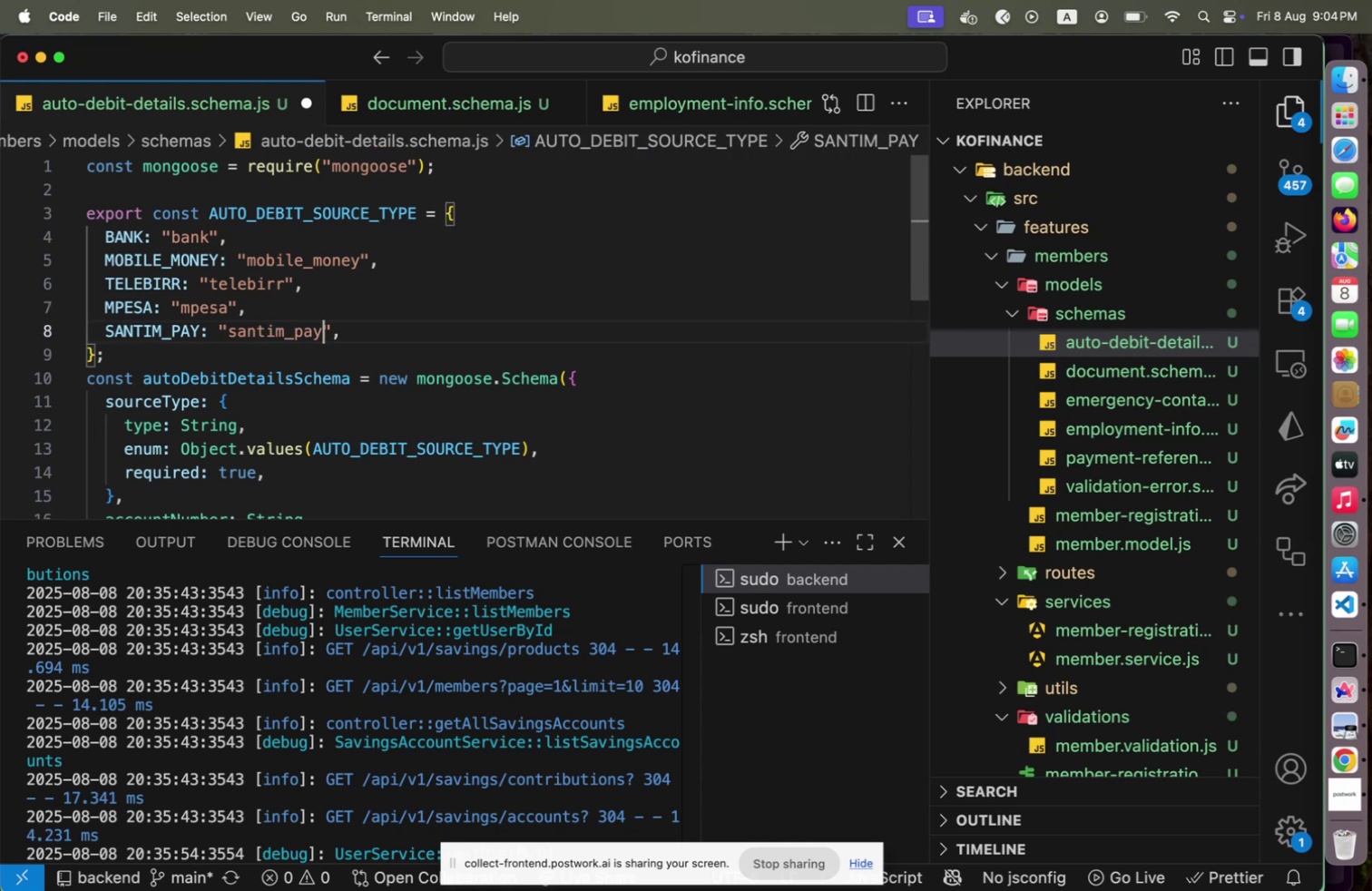 
key(Shift+ArrowRight)
 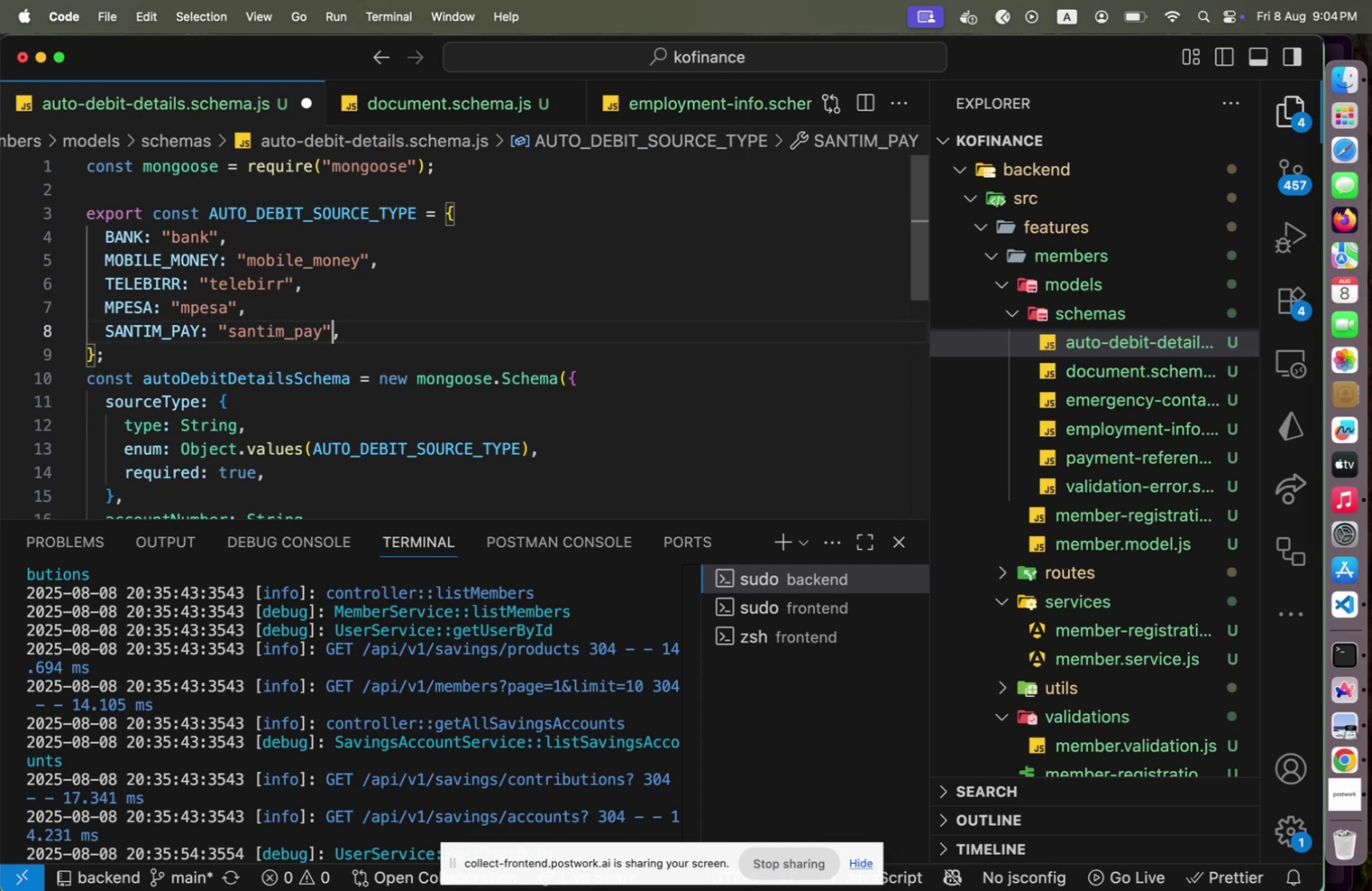 
key(Shift+ArrowDown)
 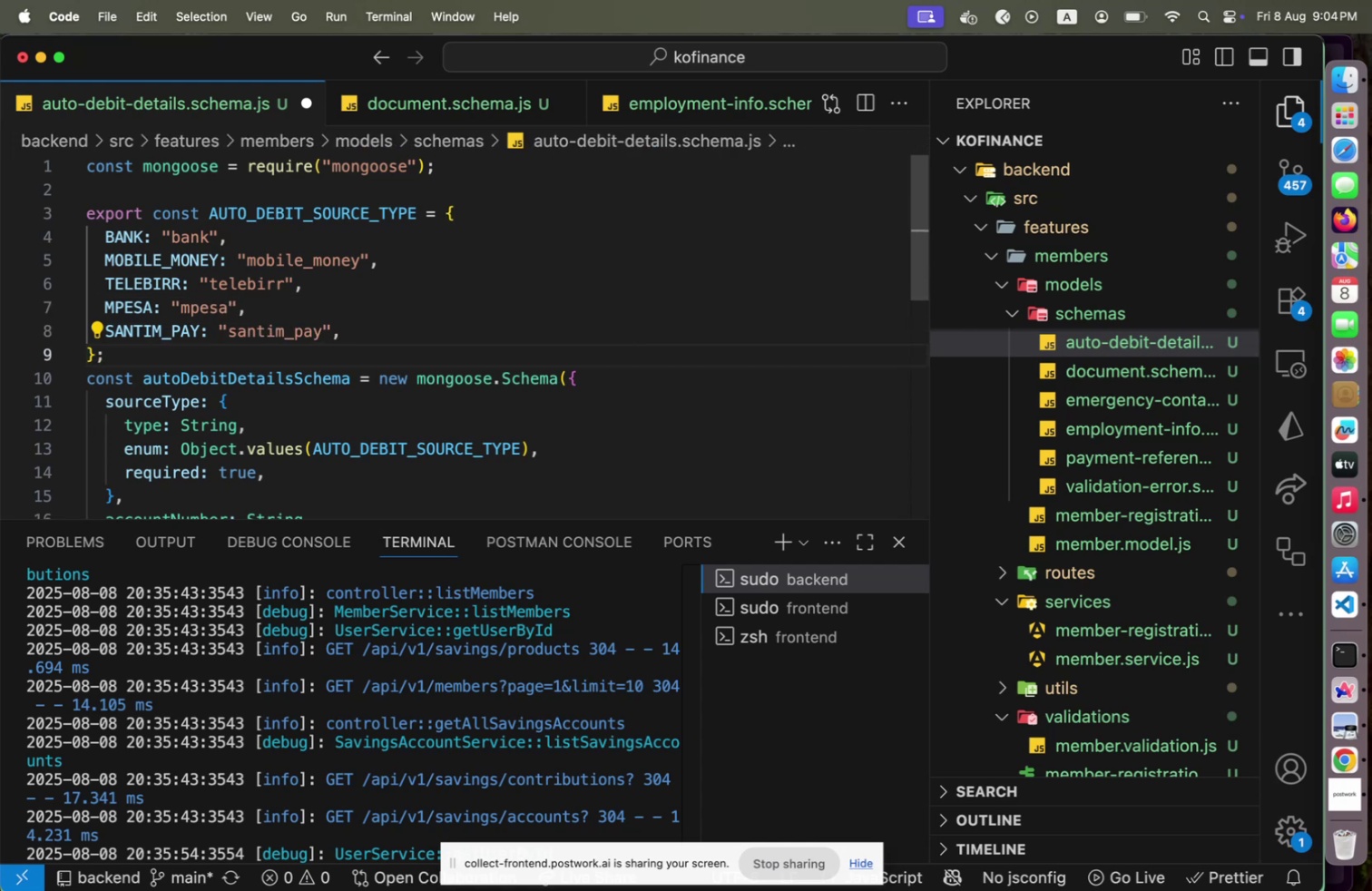 
key(Alt+Shift+F)
 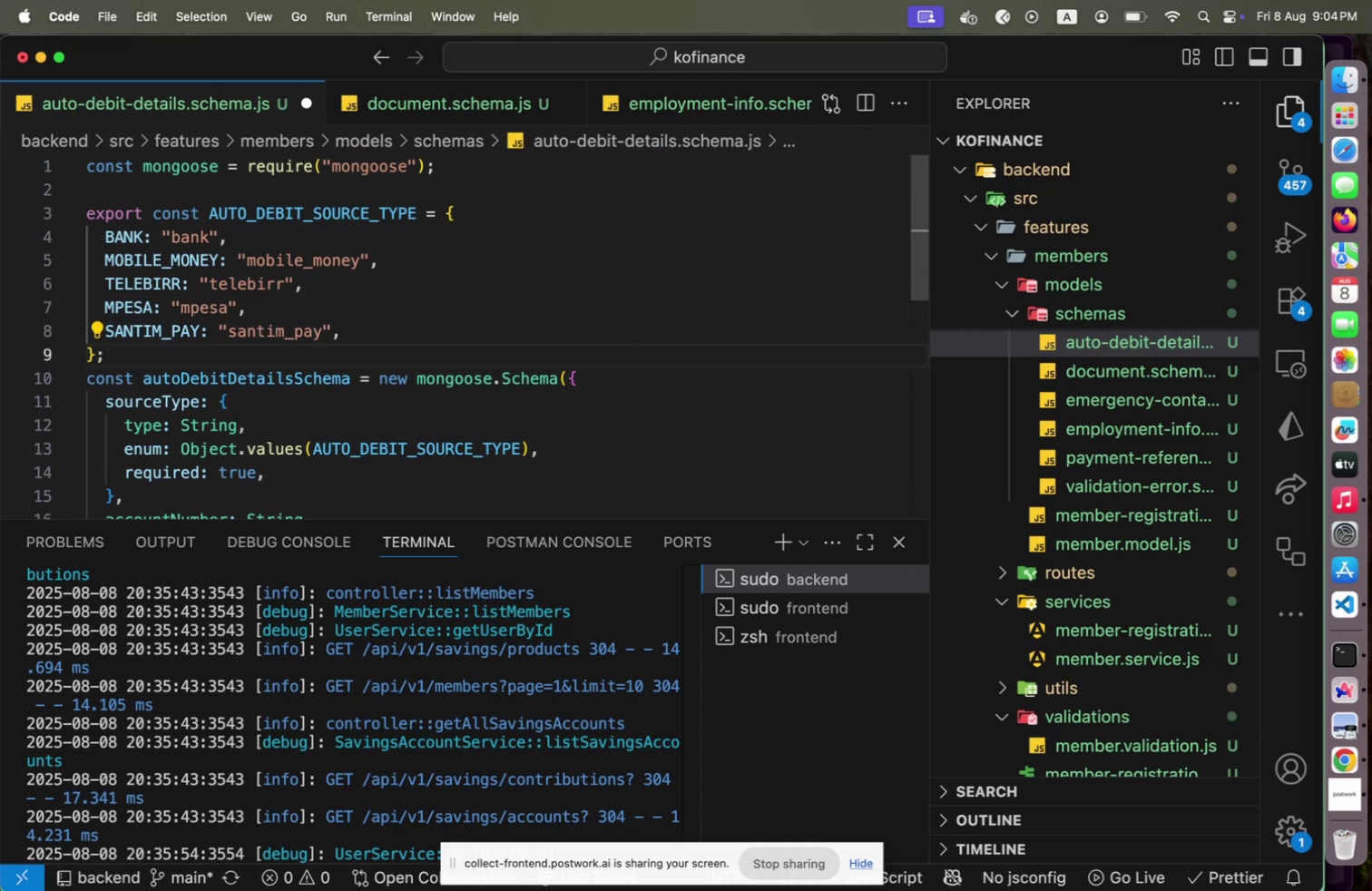 
key(Meta+Shift+CommandLeft)
 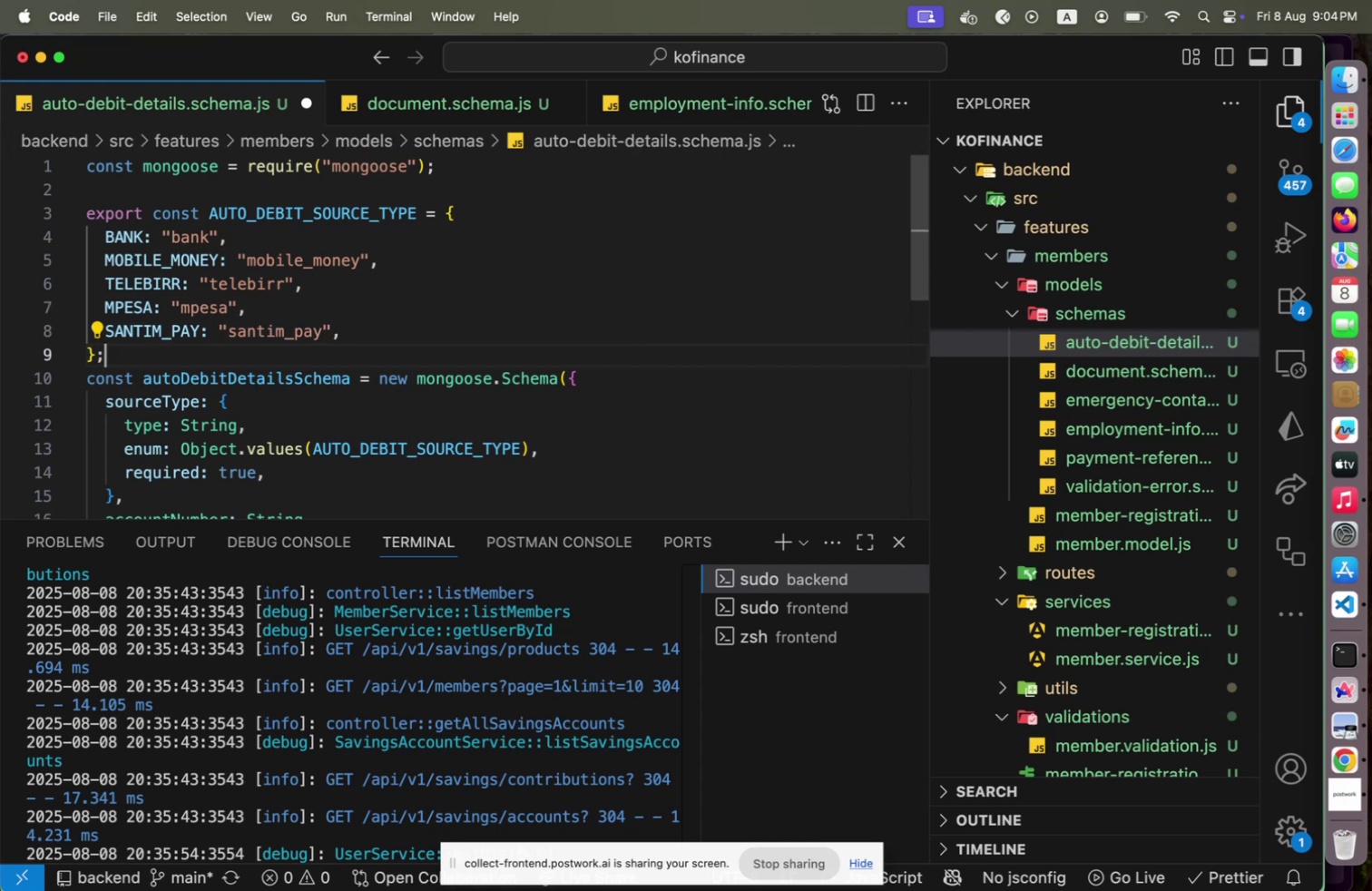 
key(Meta+Shift+S)
 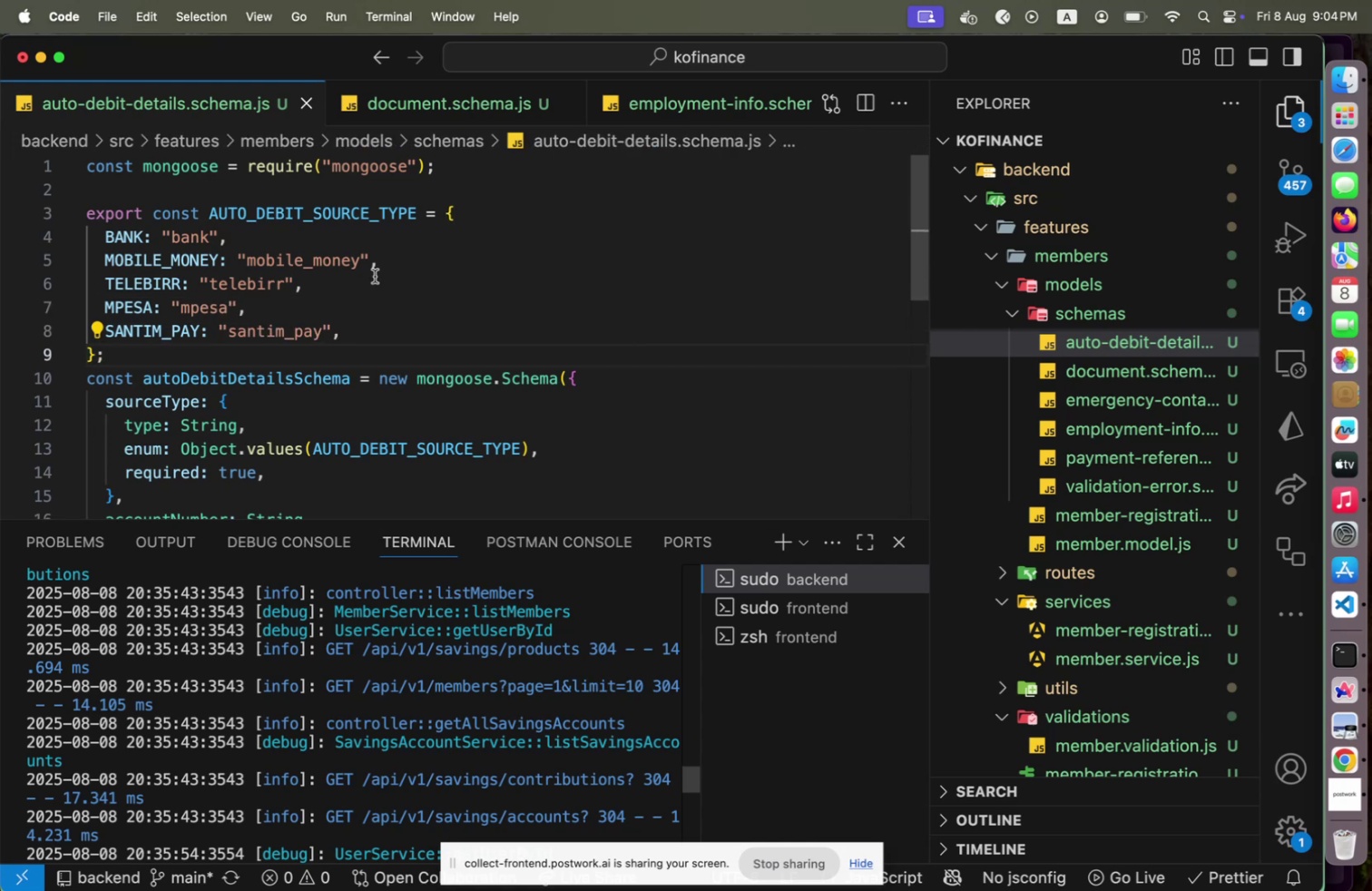 
left_click([375, 276])
 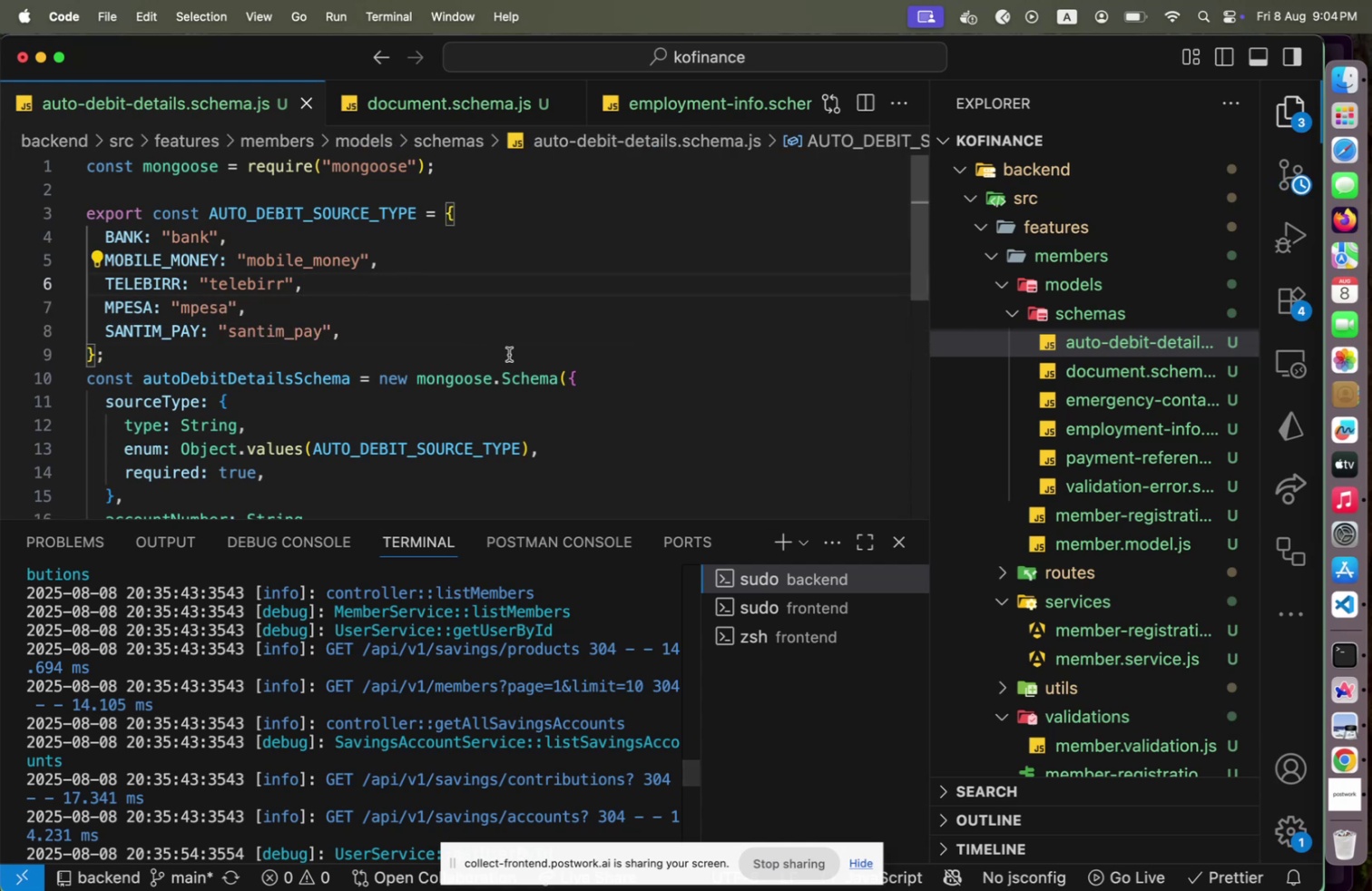 
scroll: coordinate [508, 371], scroll_direction: down, amount: 5.0
 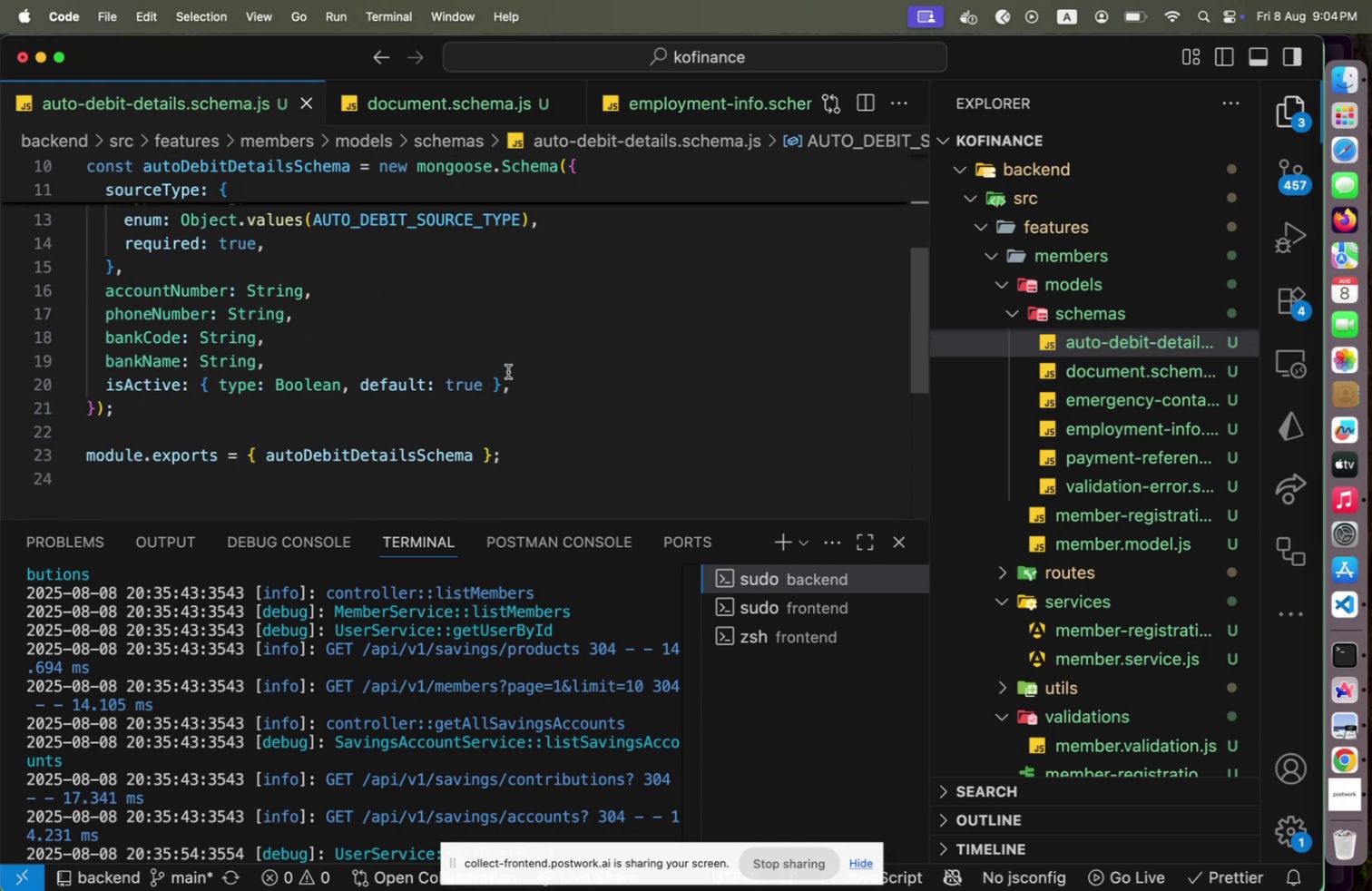 
scroll: coordinate [508, 371], scroll_direction: up, amount: 5.0
 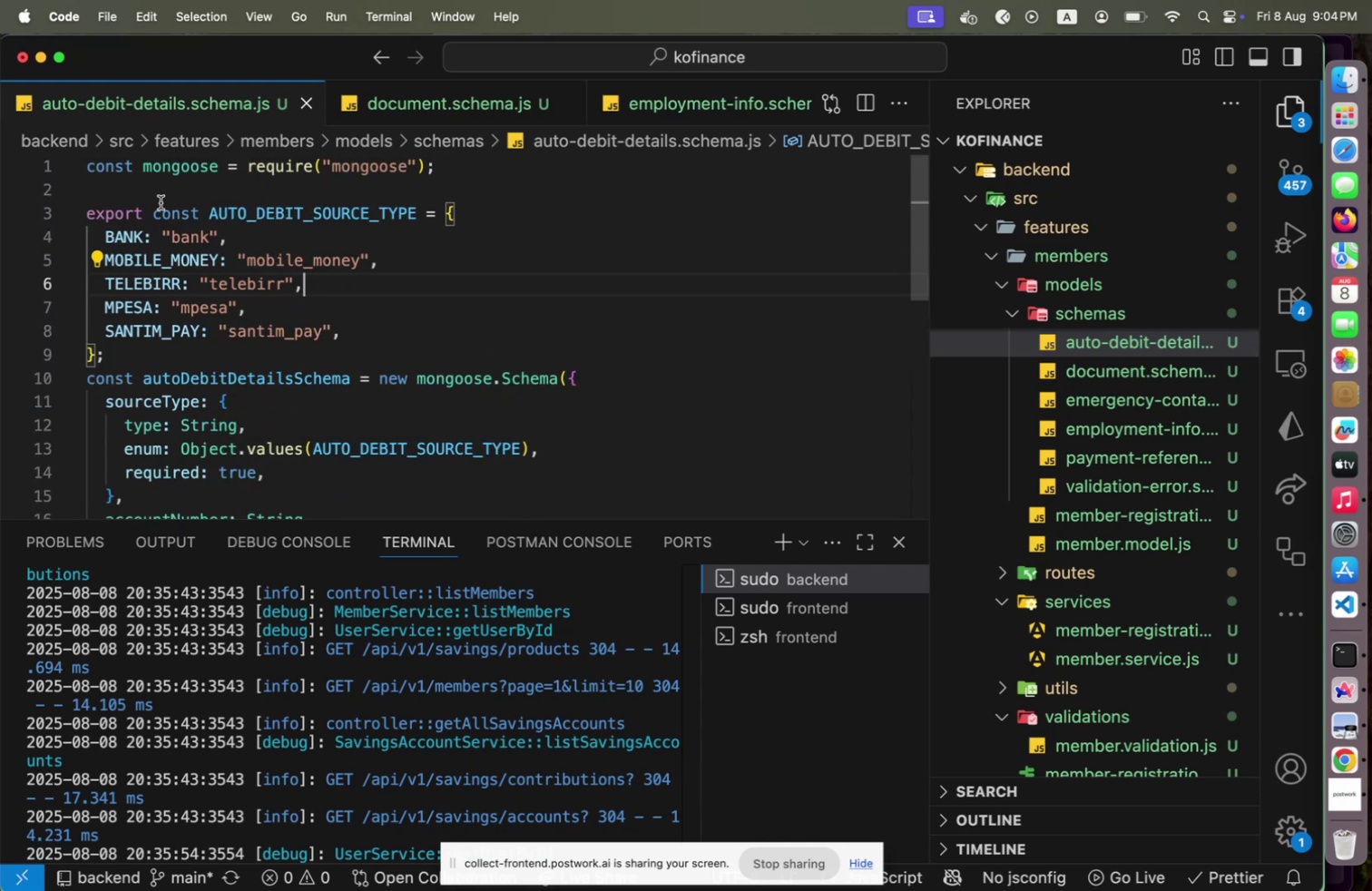 
left_click([157, 209])
 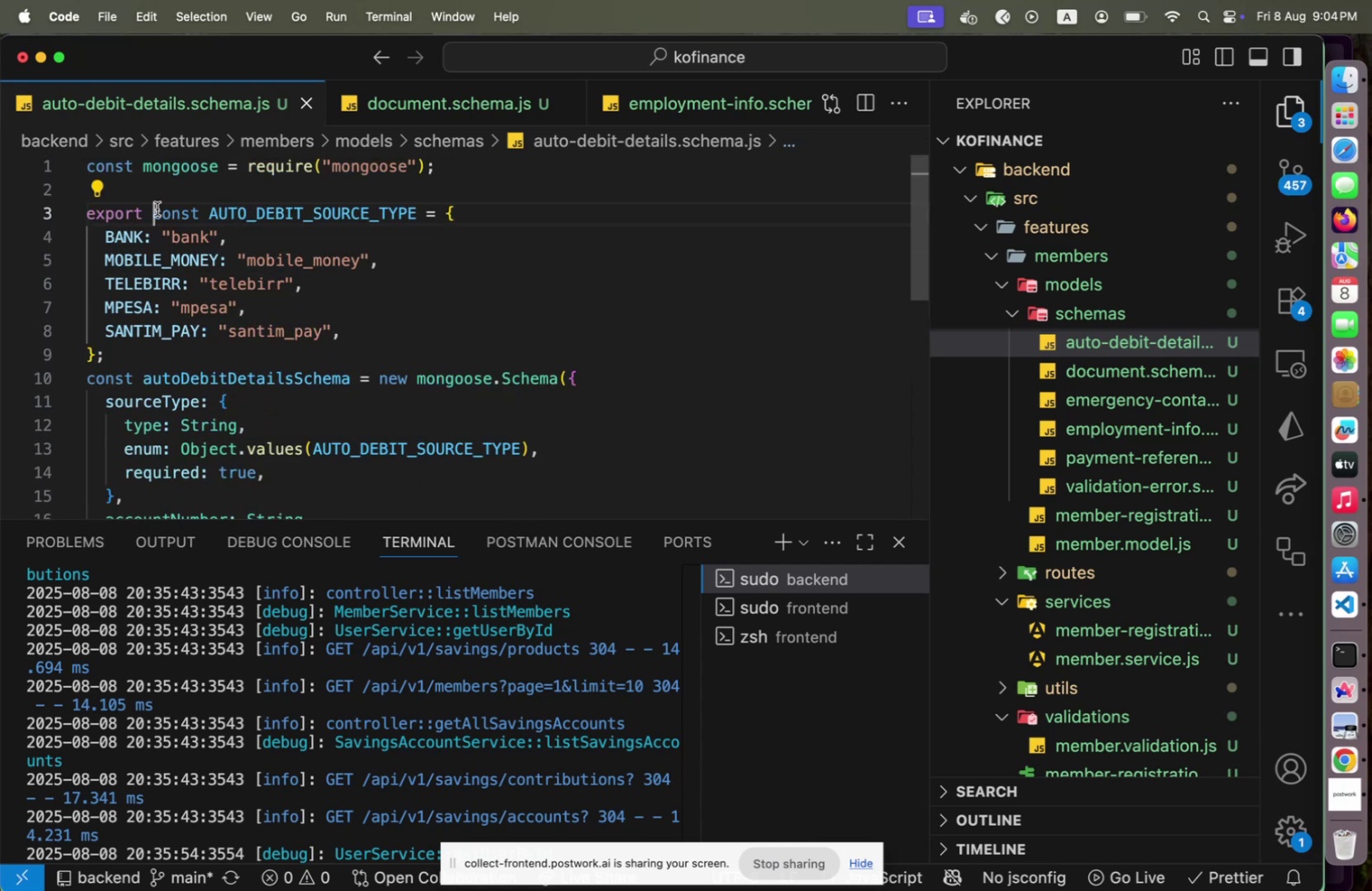 
key(Shift+Home)
 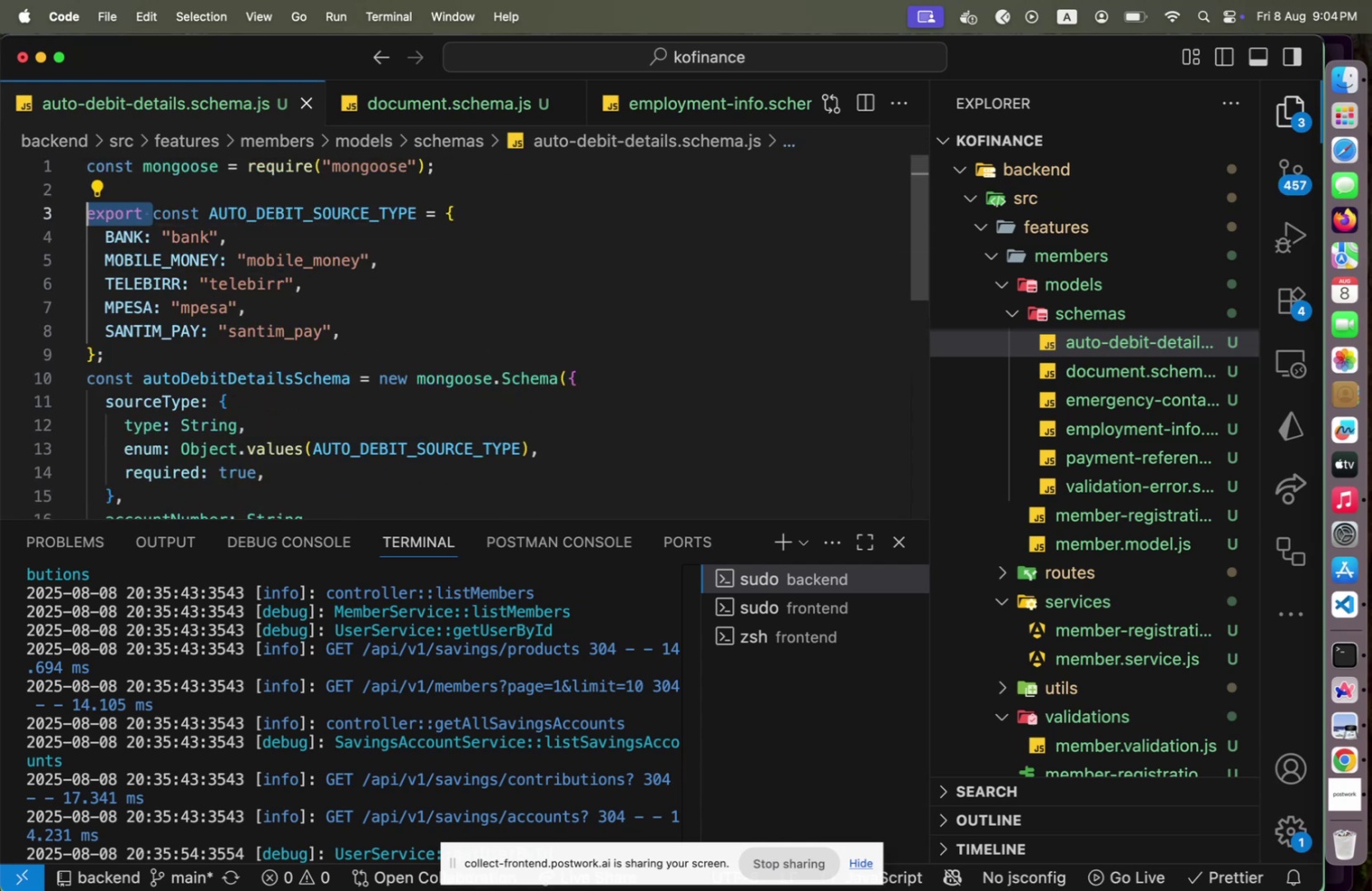 
key(Shift+Backspace)
 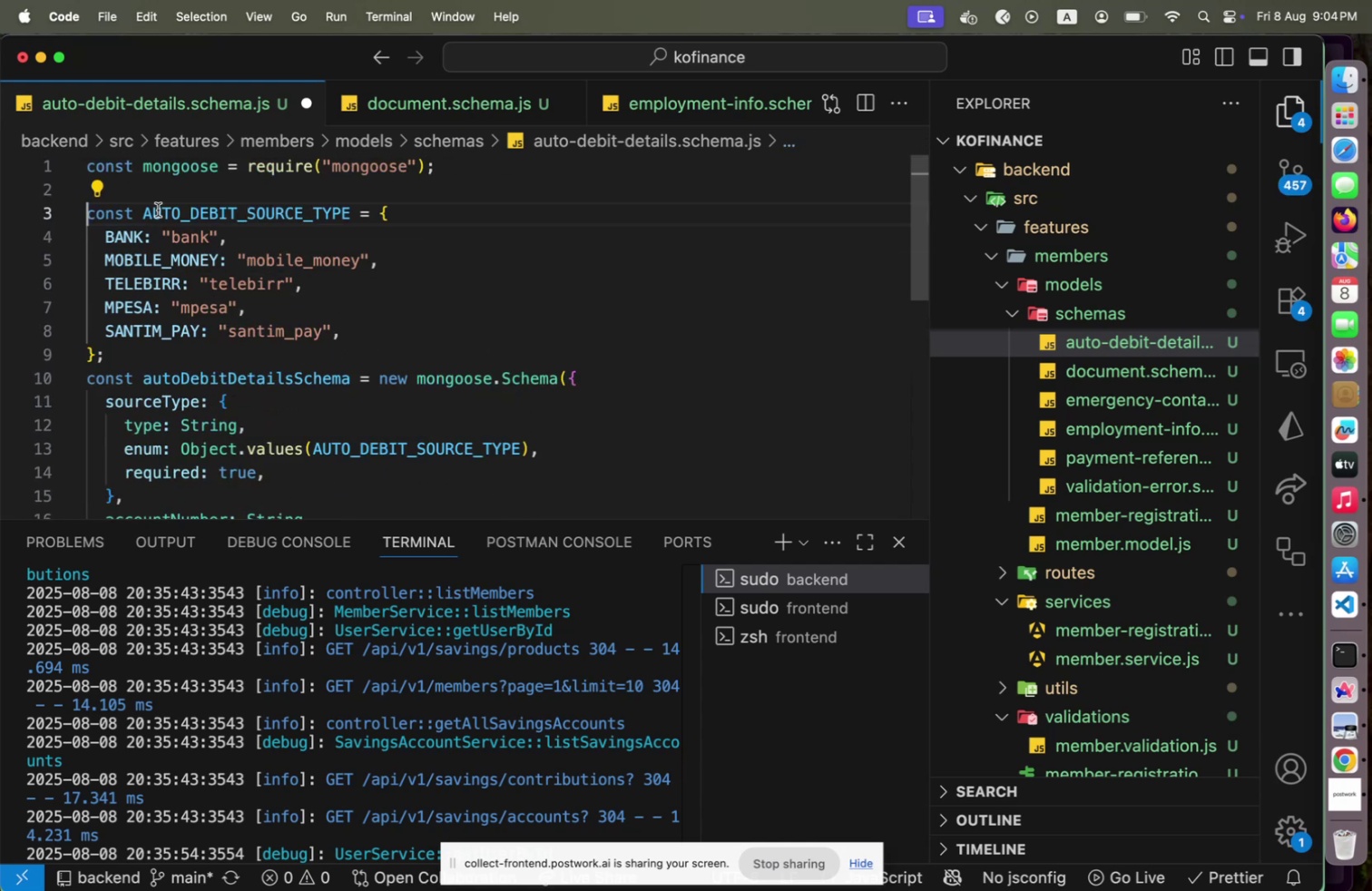 
key(Meta+Shift+CommandLeft)
 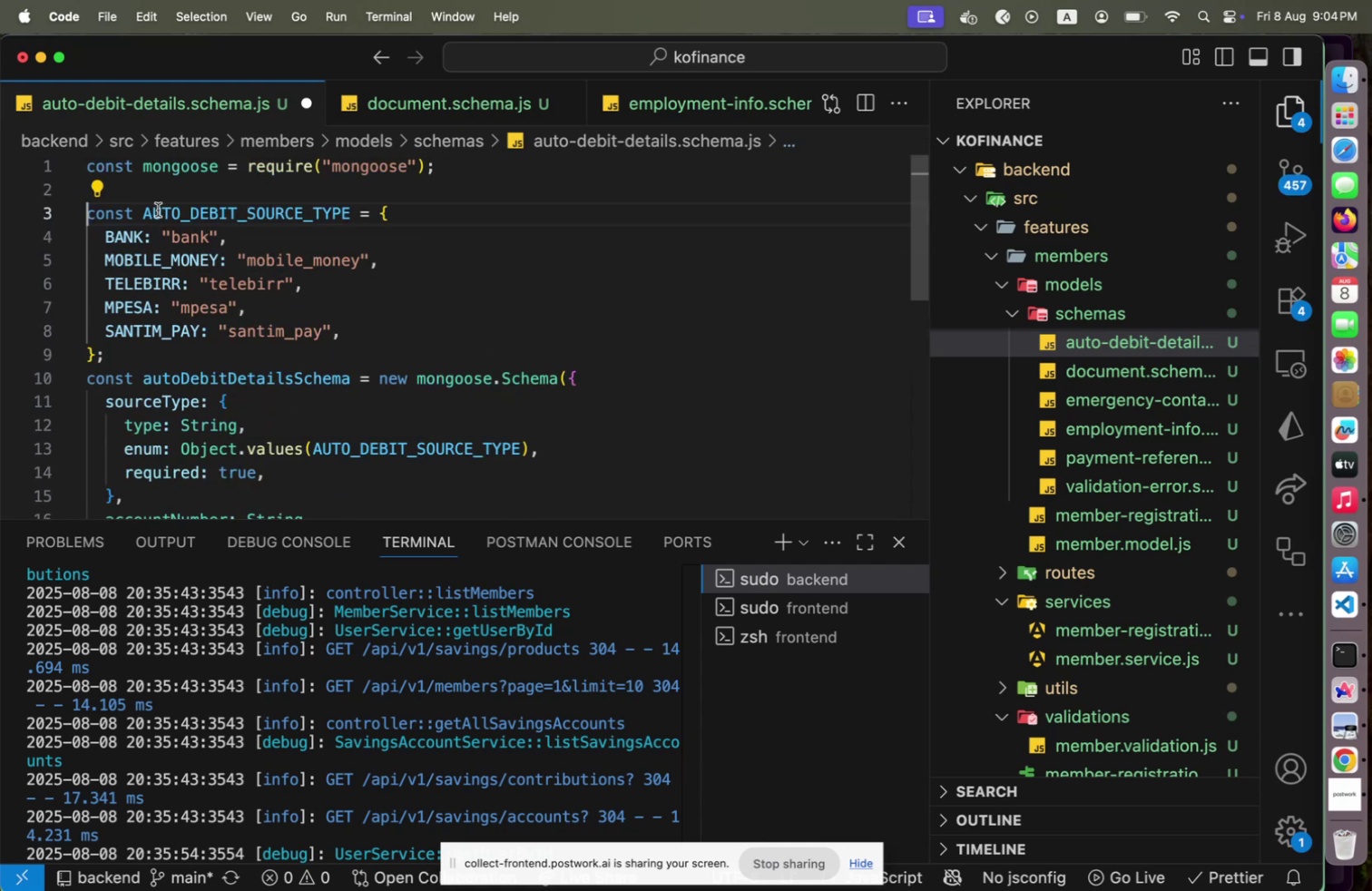 
key(Meta+Shift+S)
 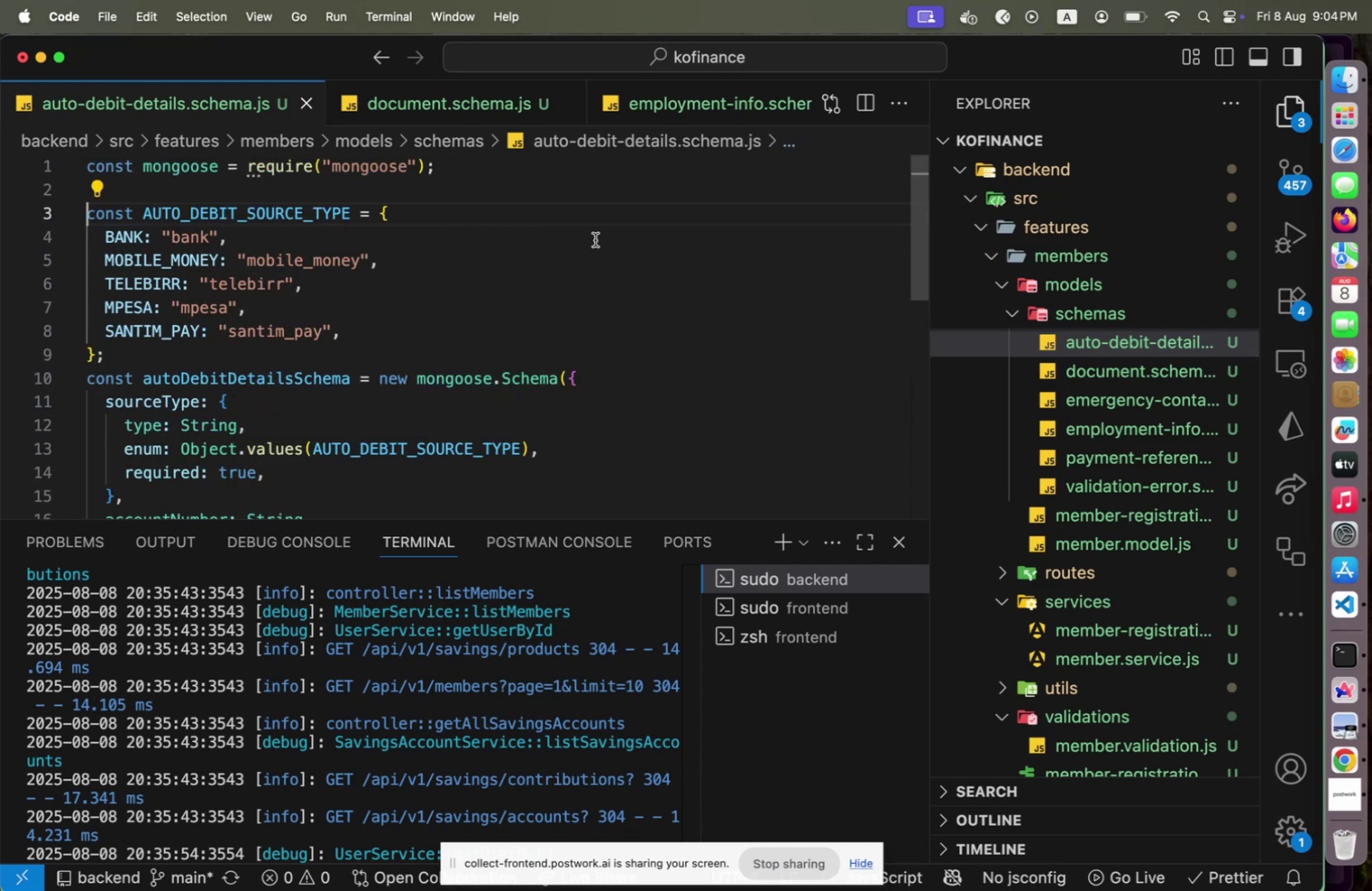 
scroll: coordinate [1155, 400], scroll_direction: up, amount: 1.0
 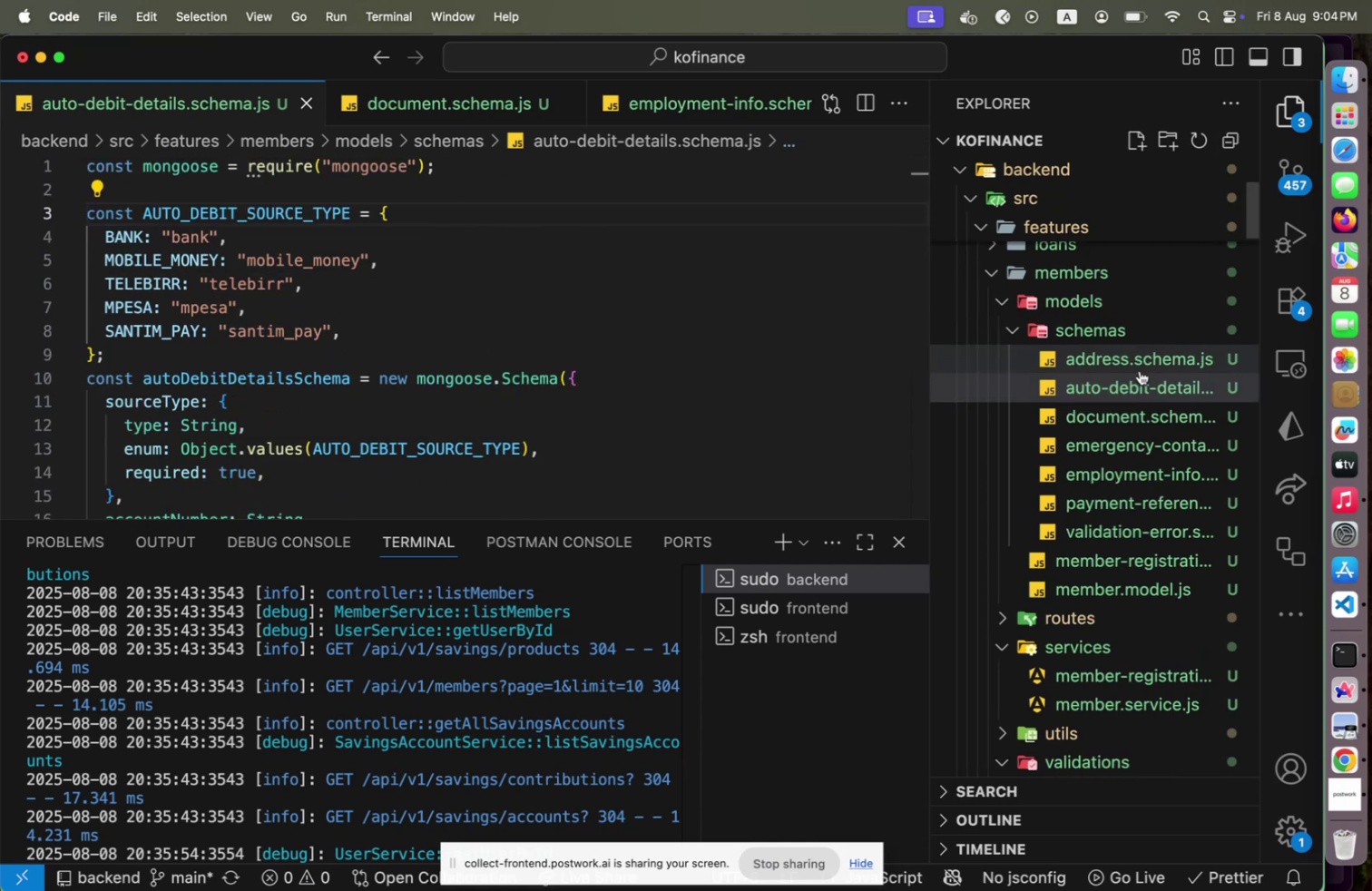 
left_click([1140, 368])
 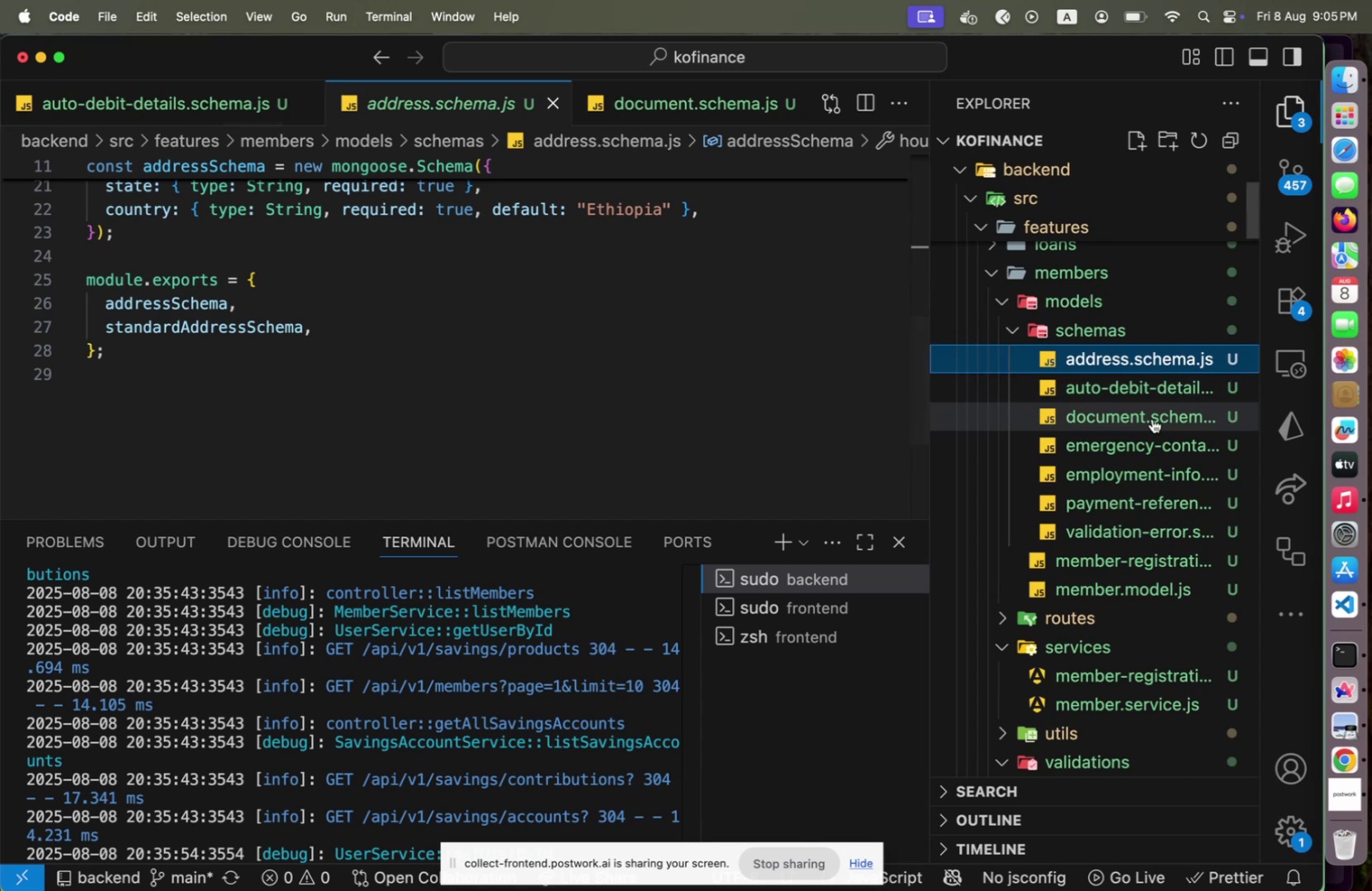 
left_click([1152, 418])
 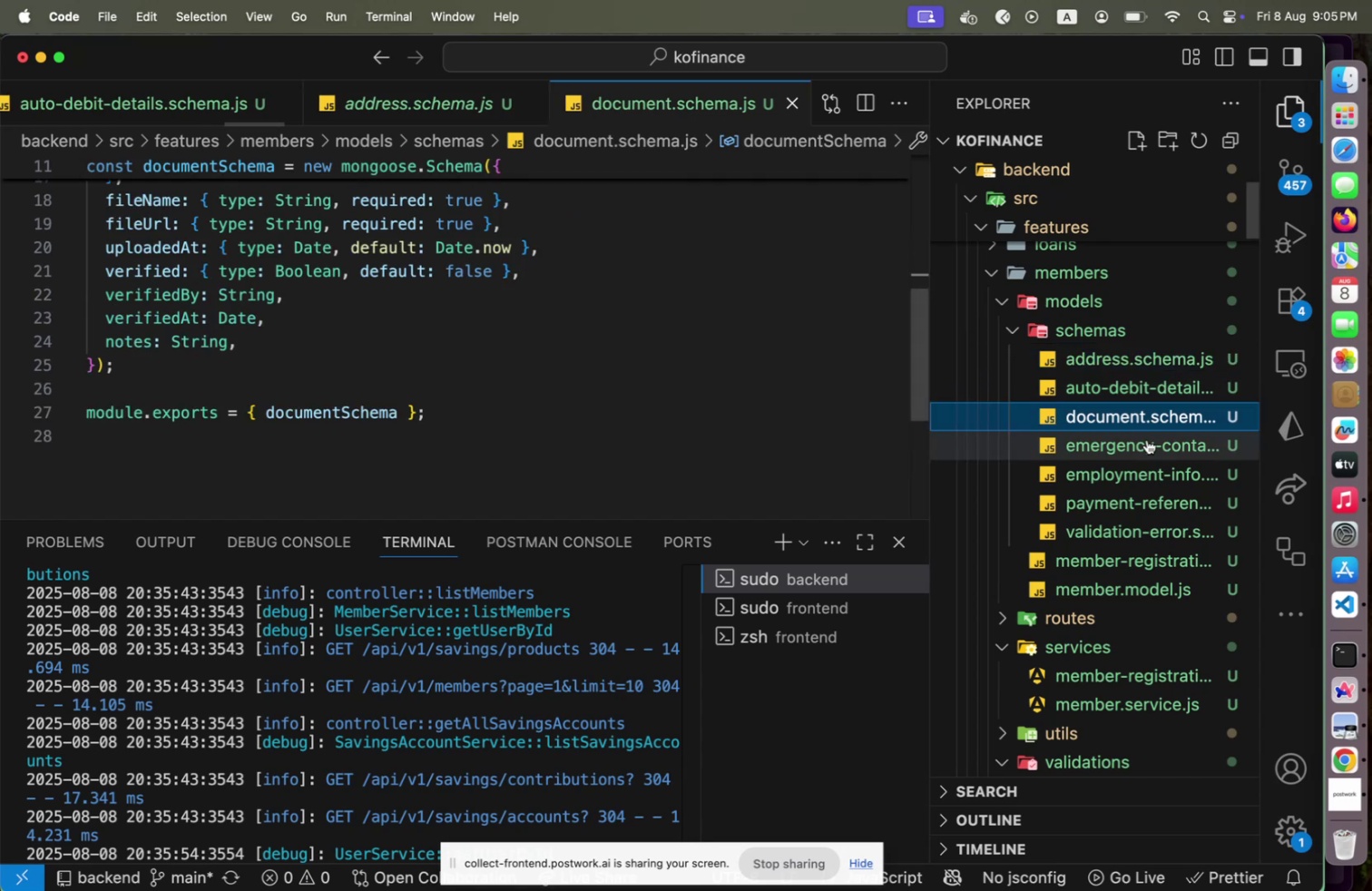 
left_click([1147, 438])
 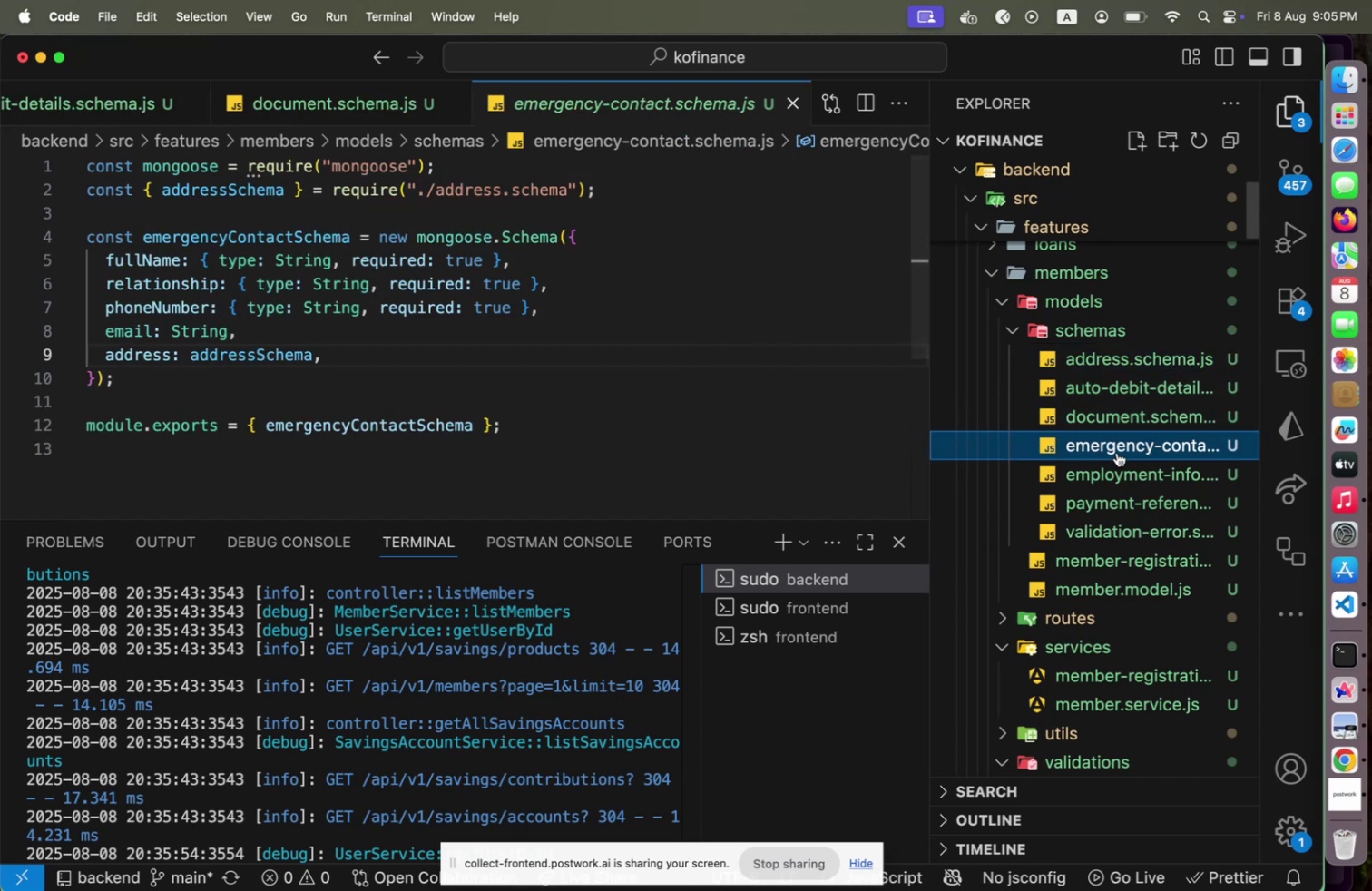 
left_click([1098, 466])
 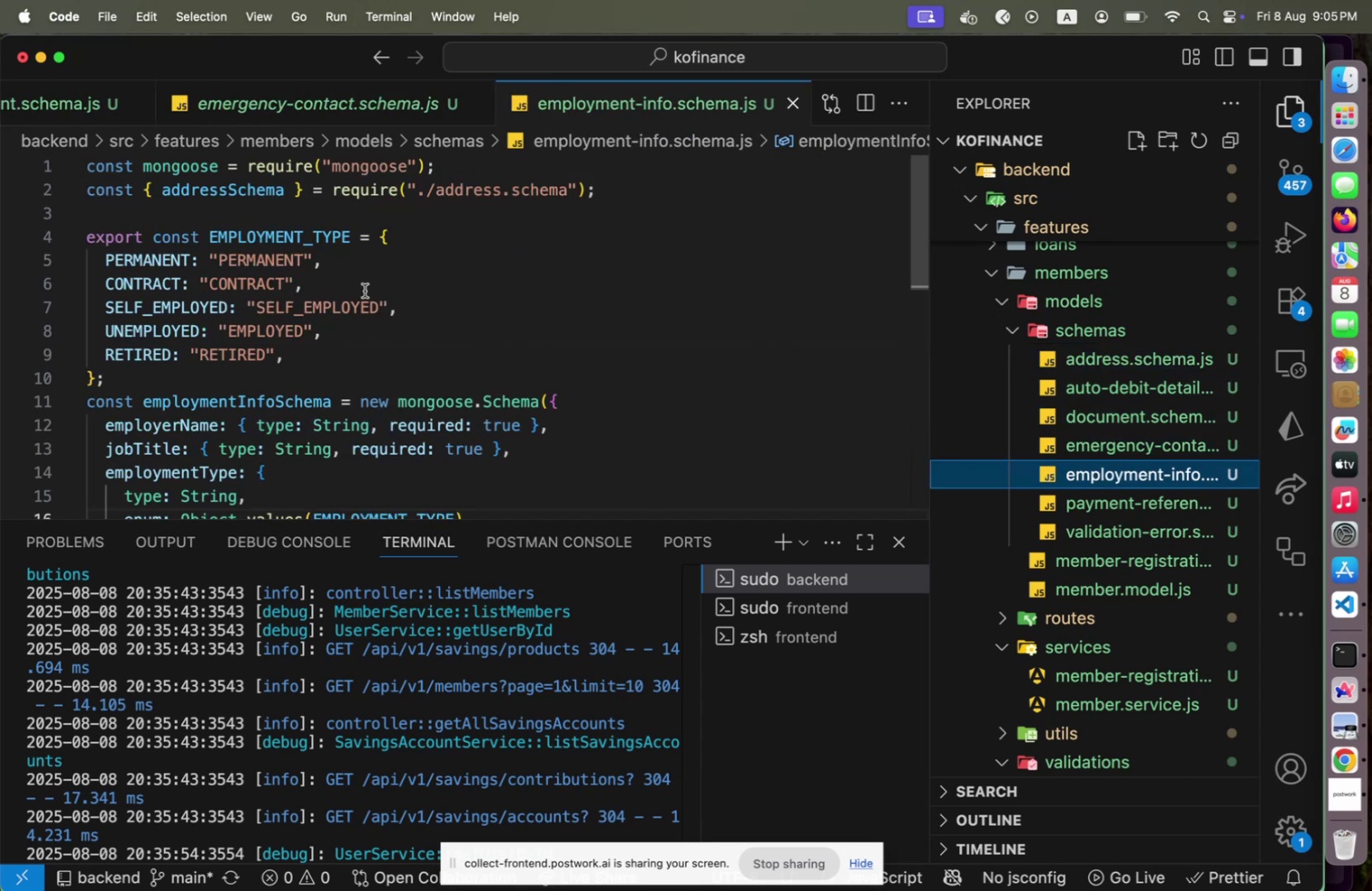 
left_click([209, 259])
 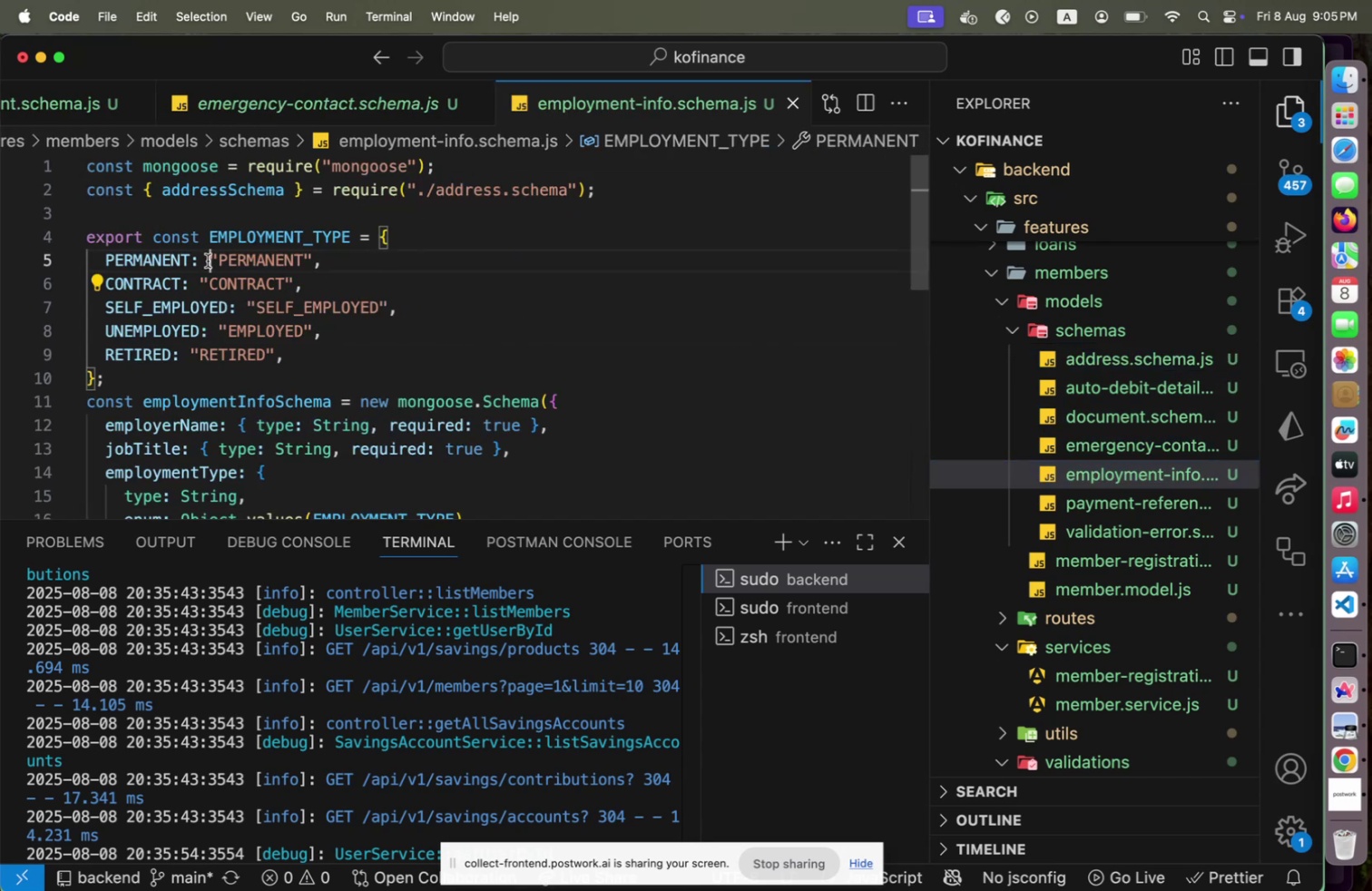 
key(Shift+ArrowRight)
 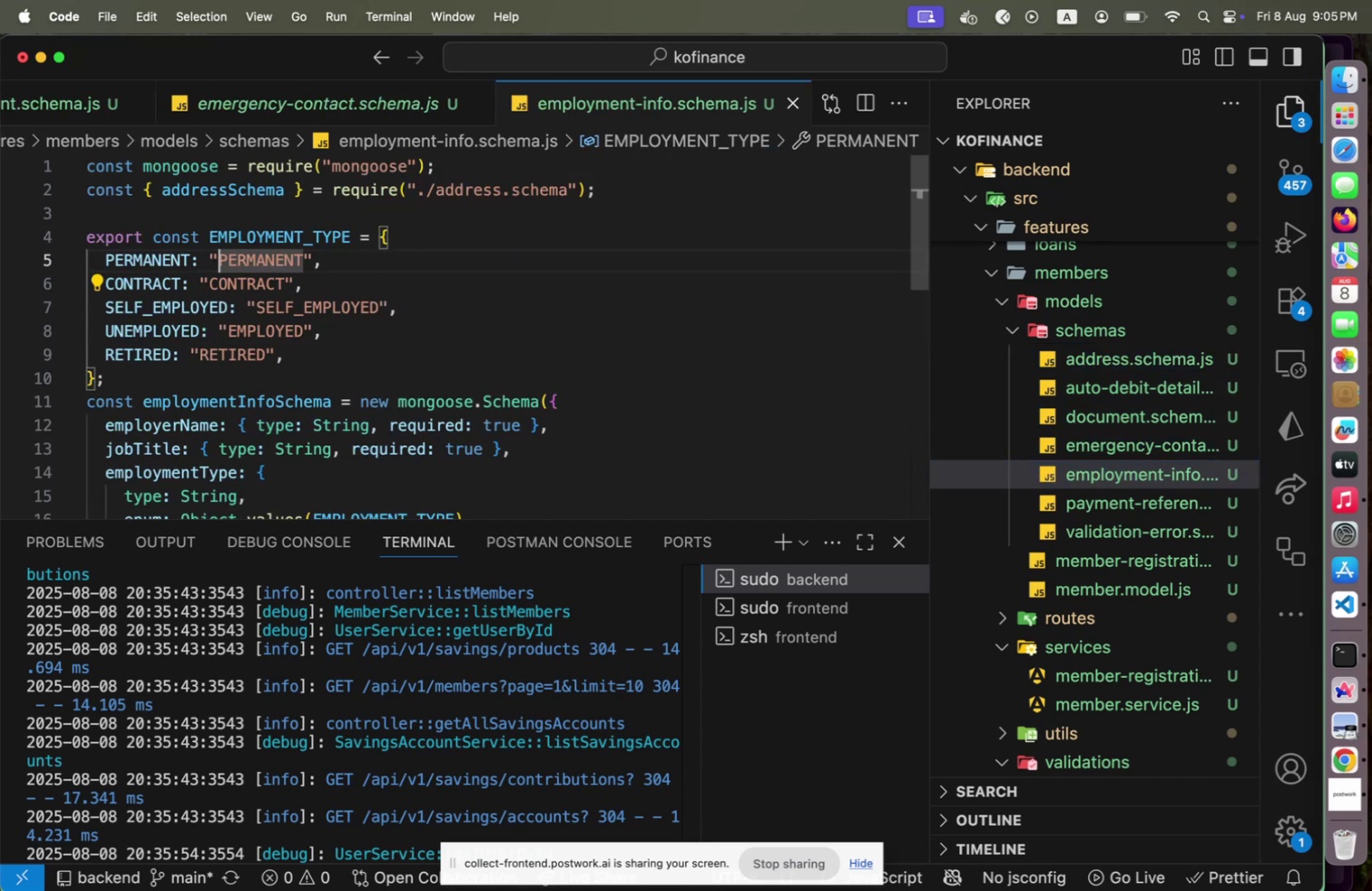 
key(Shift+End)
 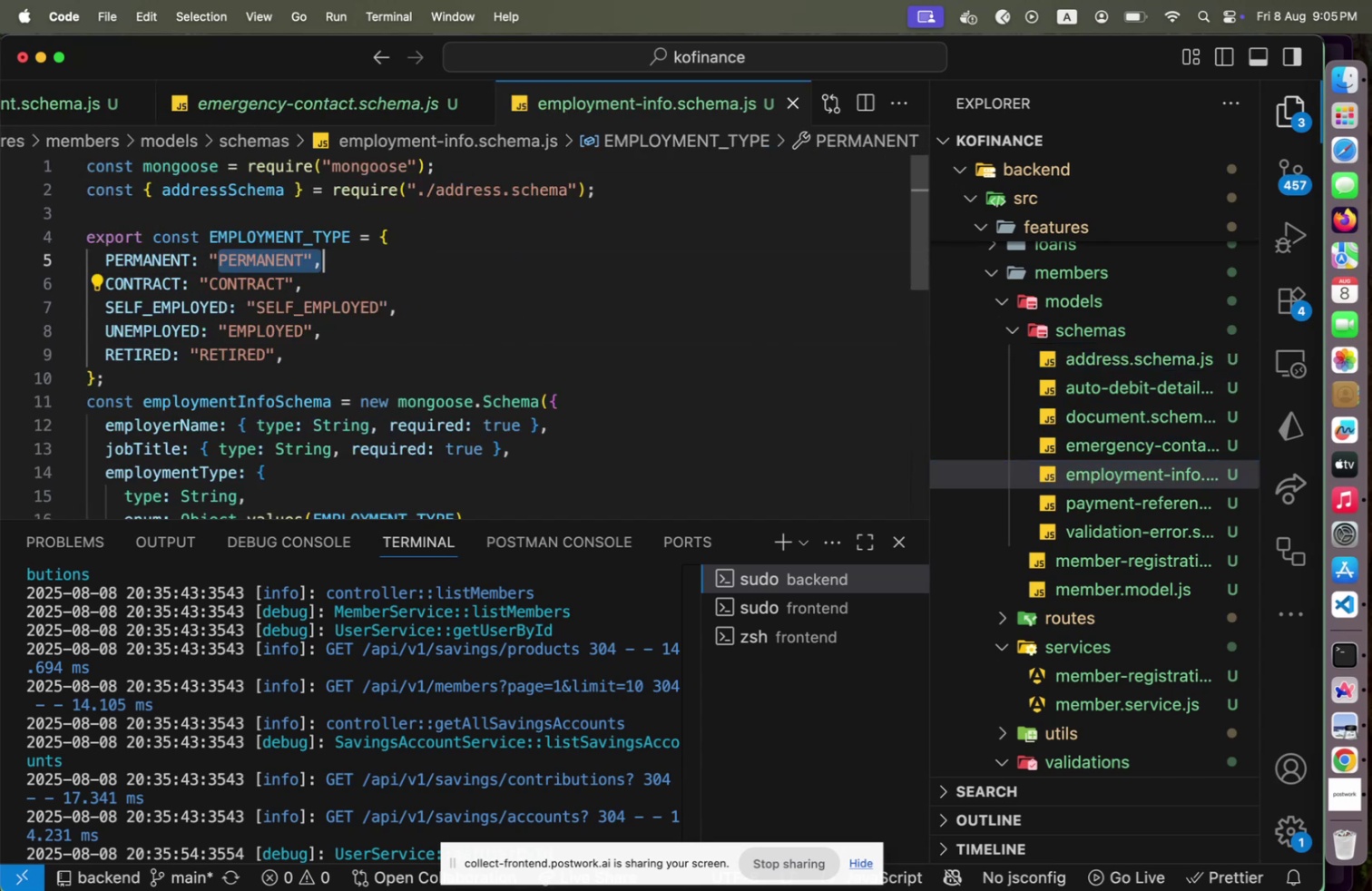 
key(Shift+ArrowLeft)
 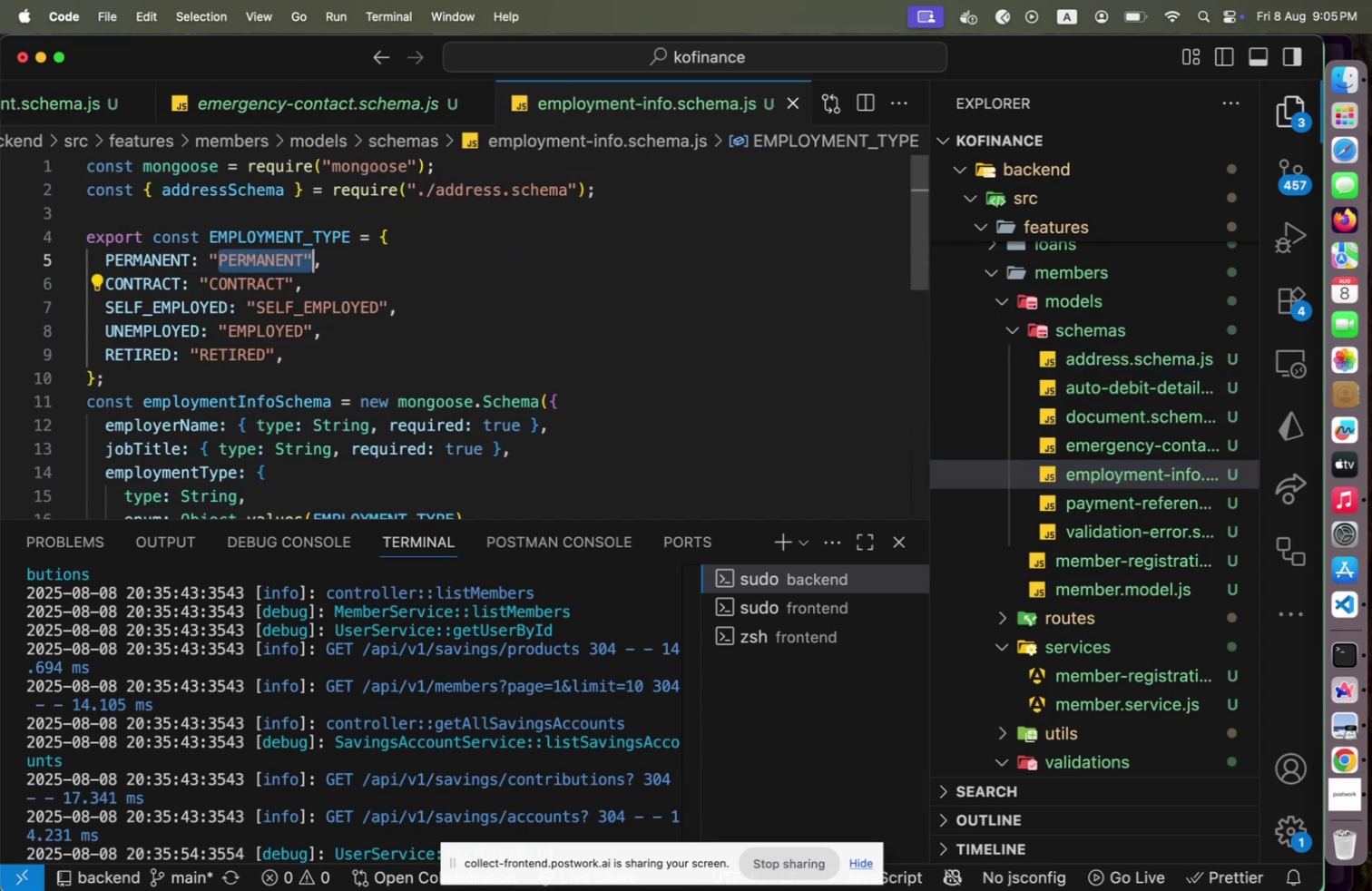 
key(Shift+ArrowLeft)
 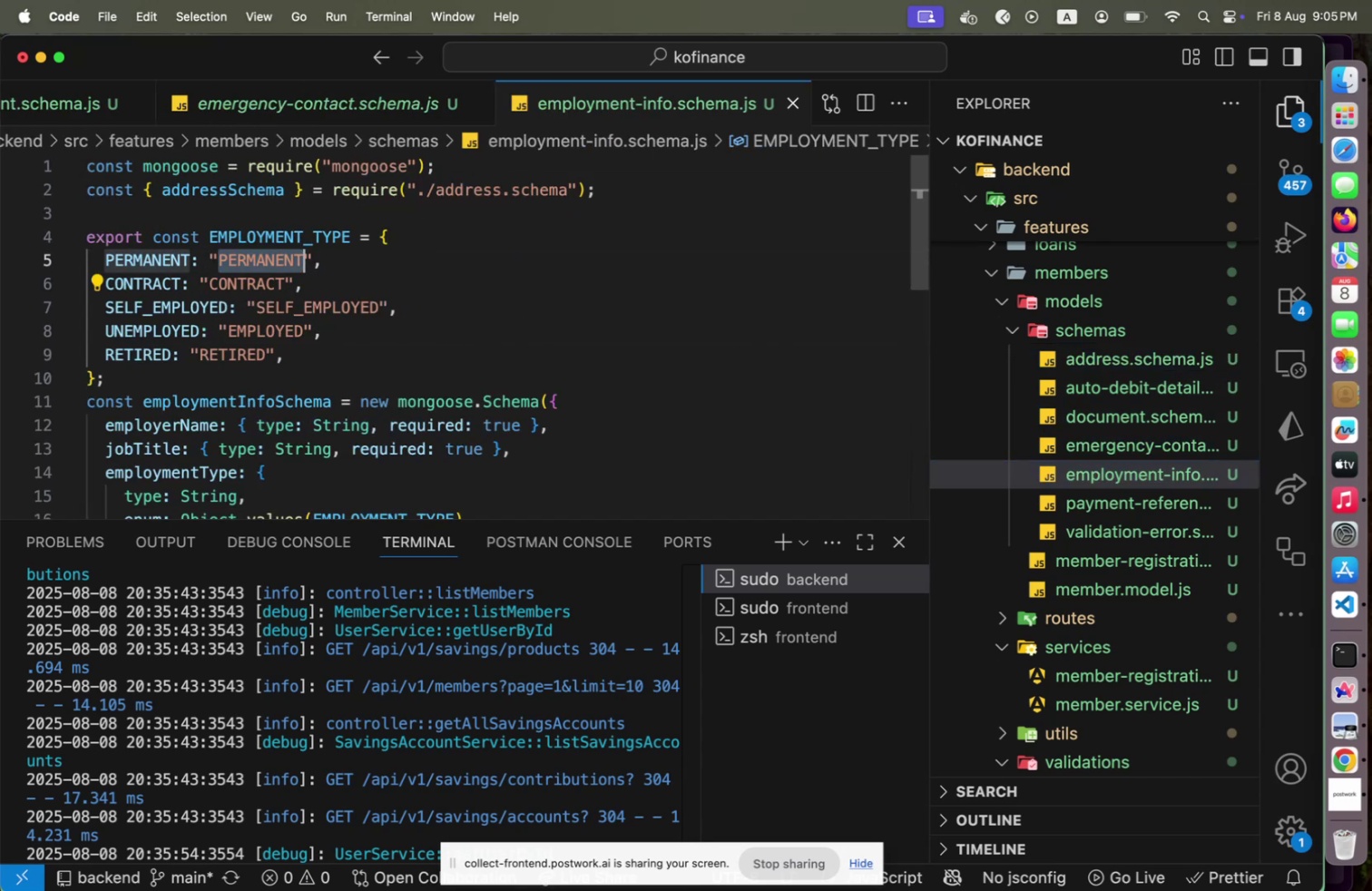 
type(PERMANENT)
 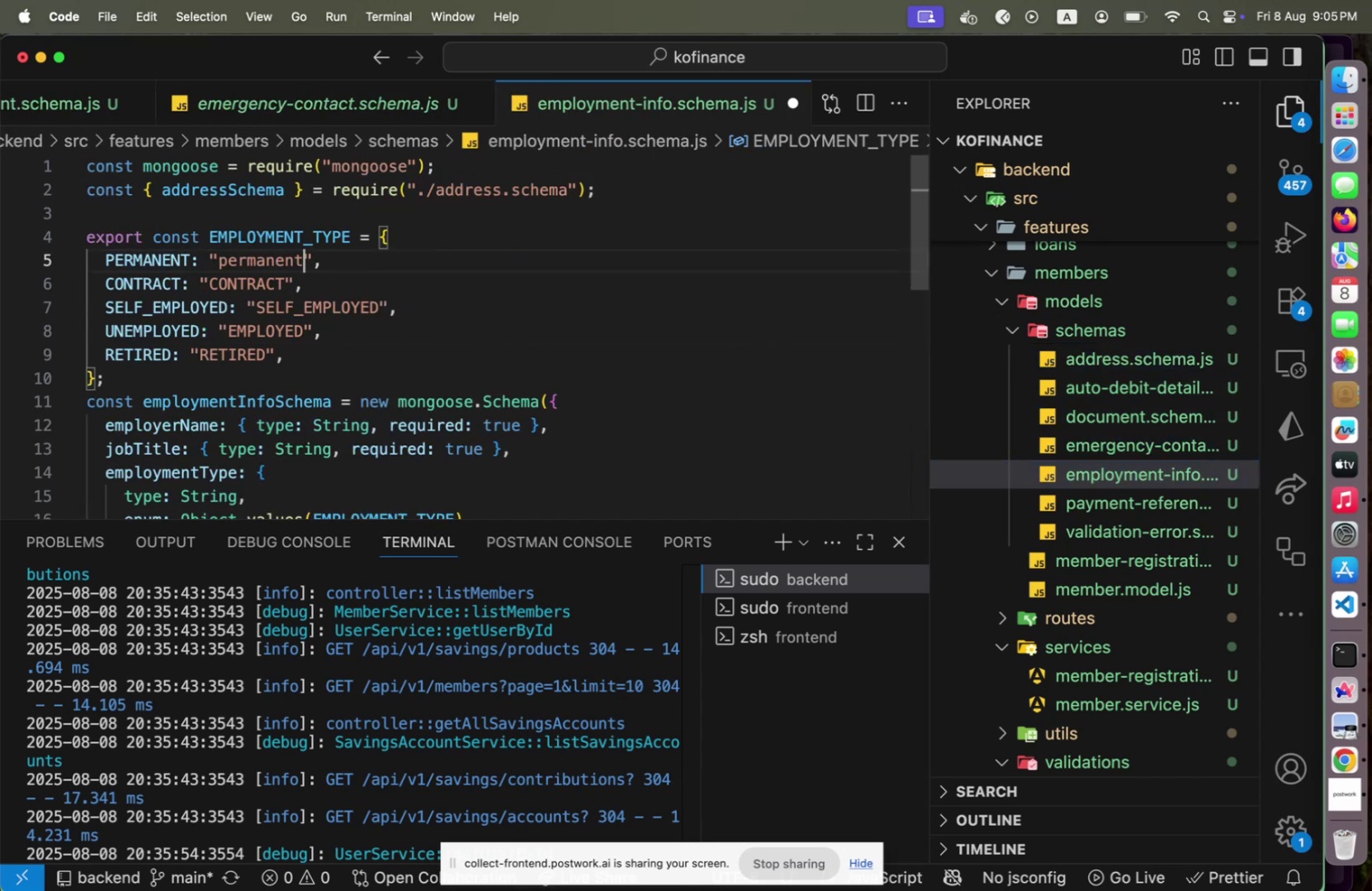 
key(Shift+ArrowDown)
 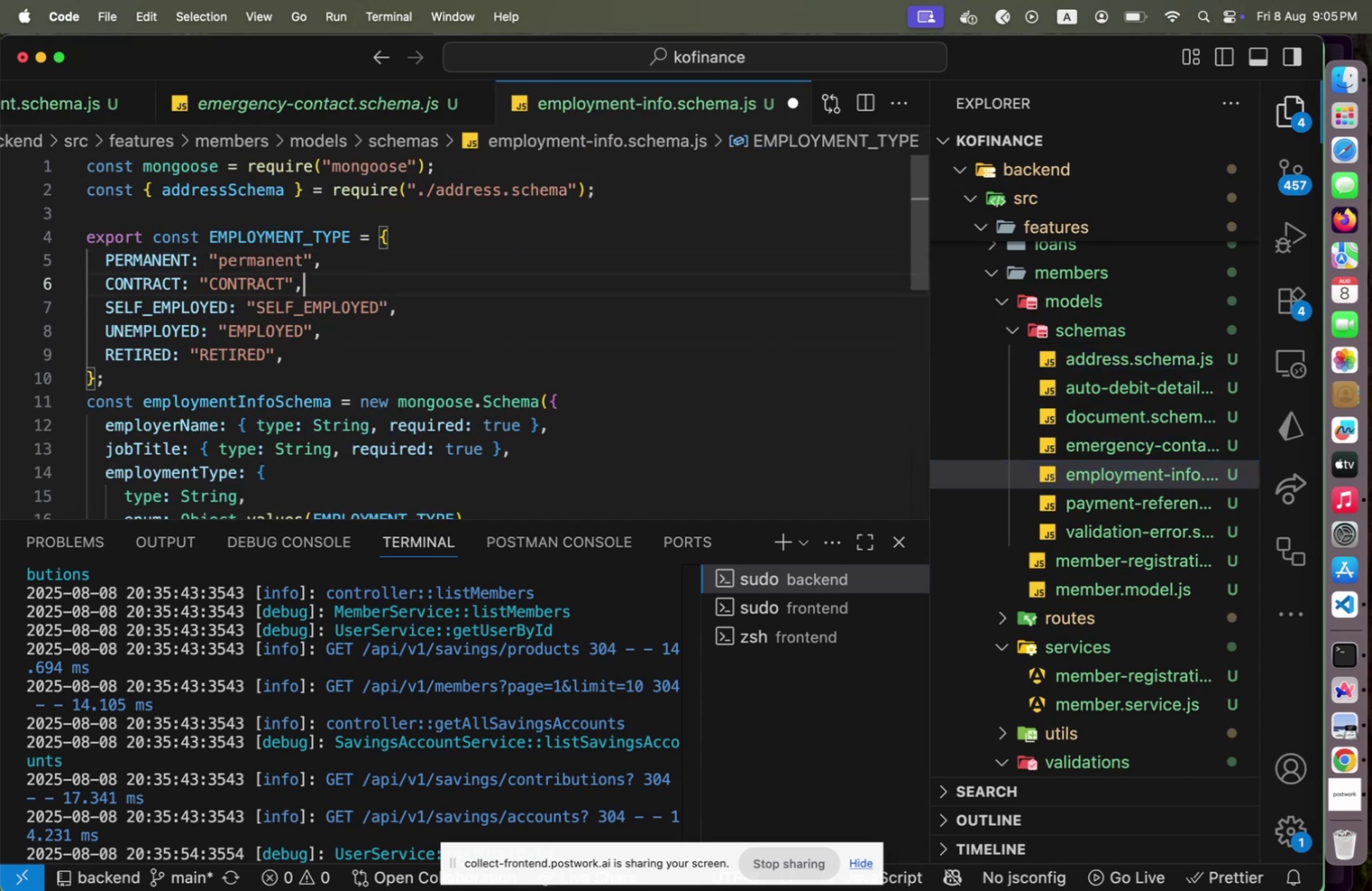 
key(Shift+ArrowLeft)
 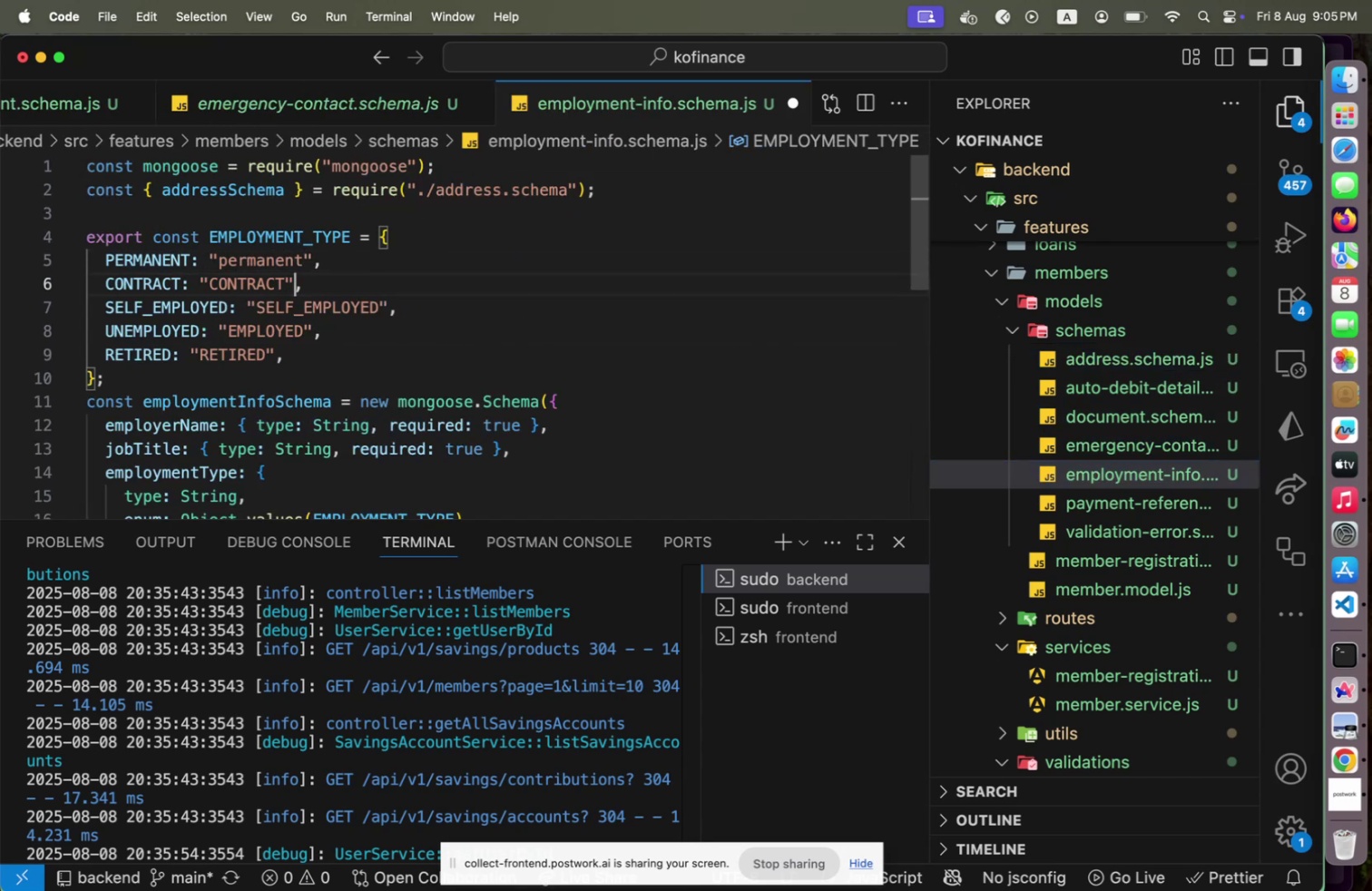 
key(Shift+ArrowLeft)
 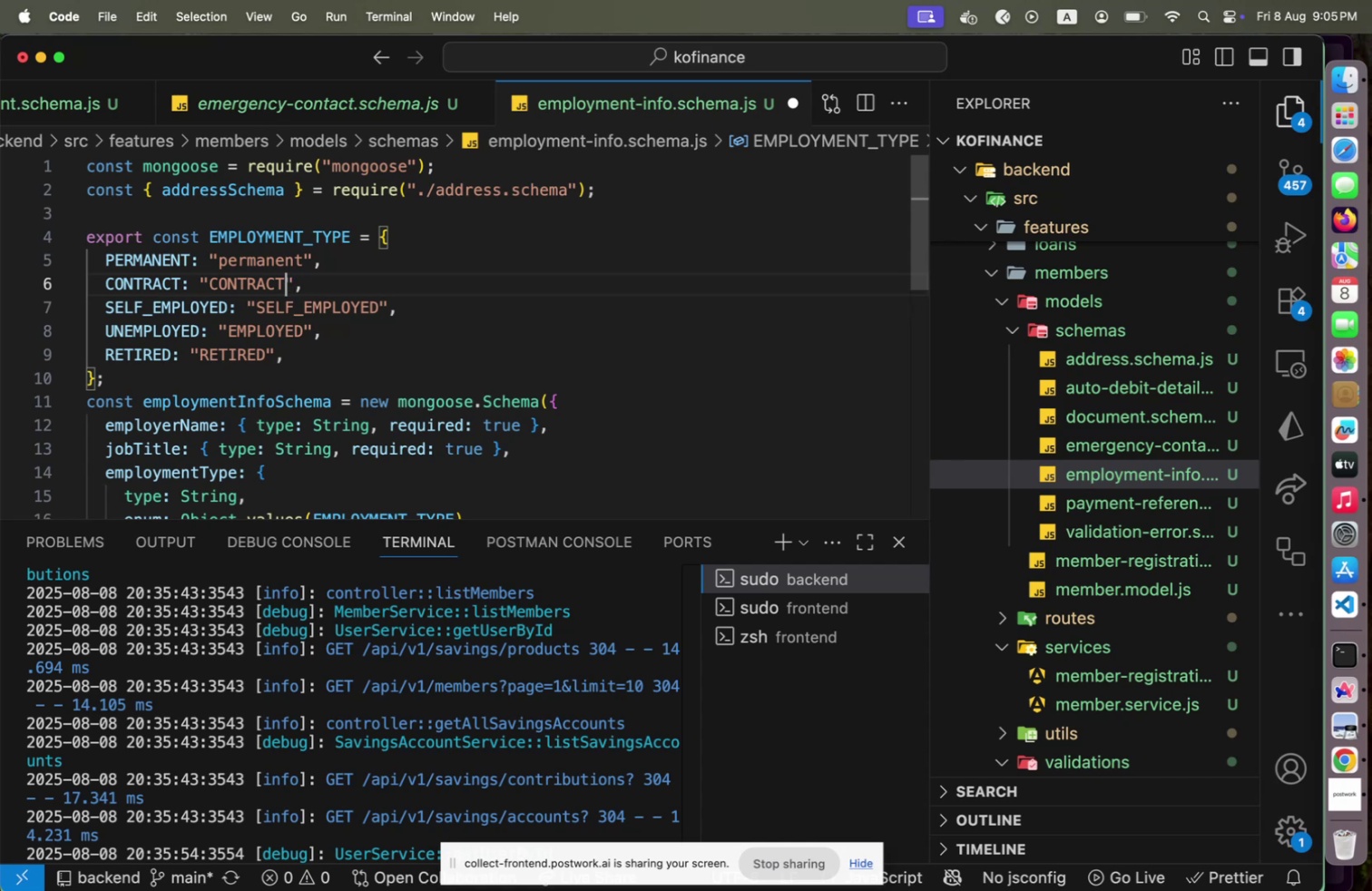 
key(Shift+ArrowLeft)
 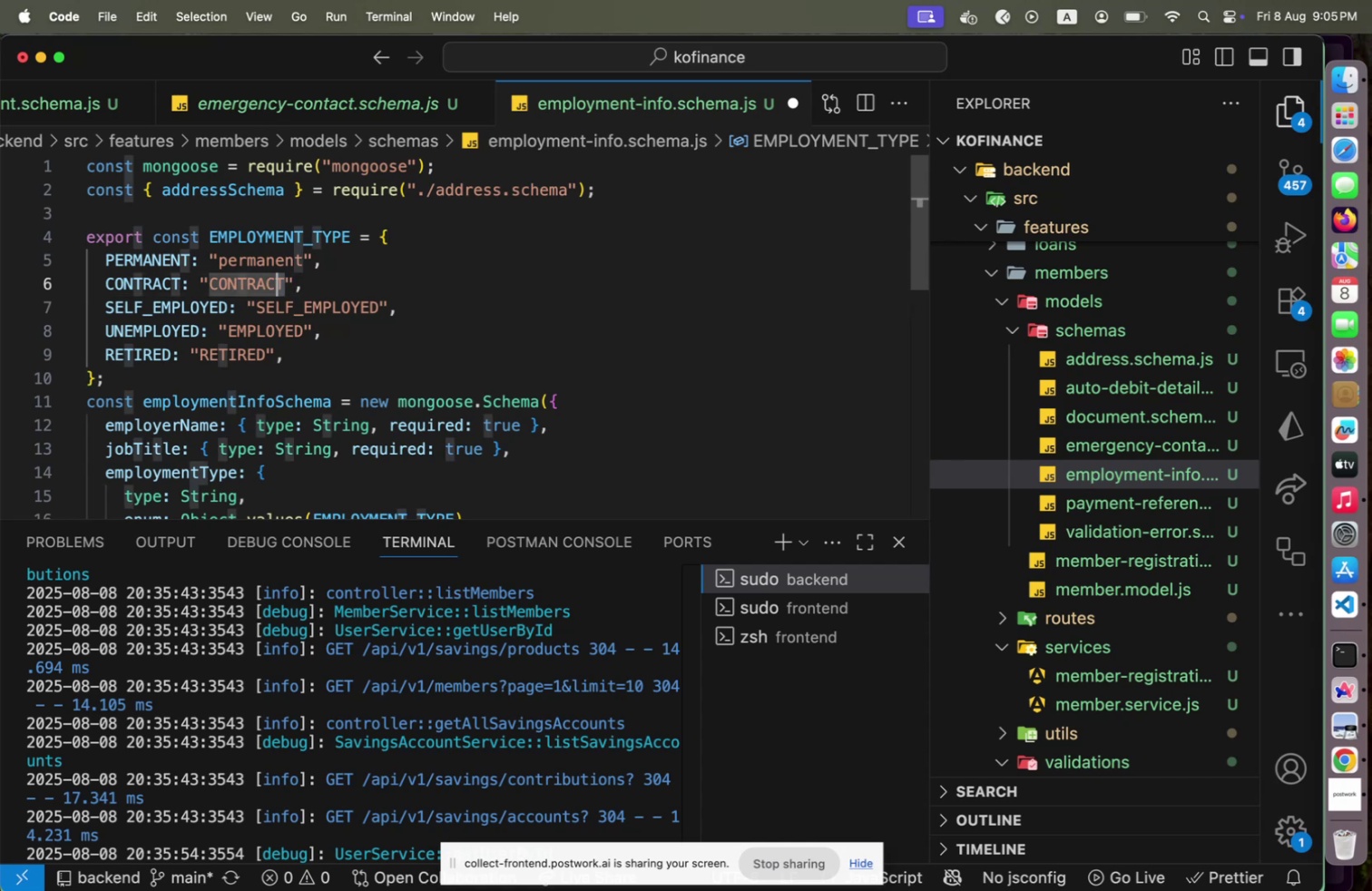 
key(Shift+ArrowLeft)
 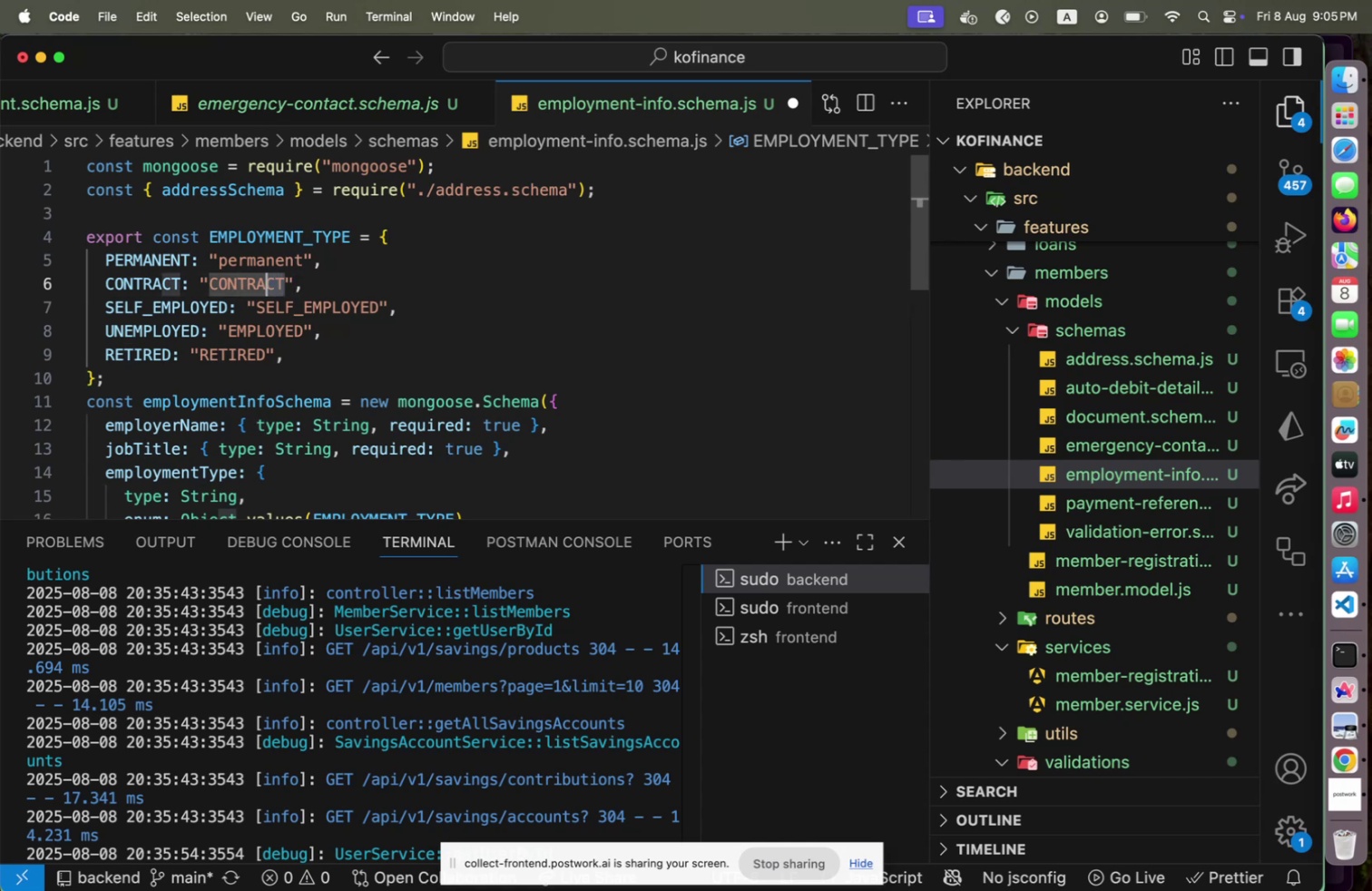 
key(Shift+ArrowLeft)
 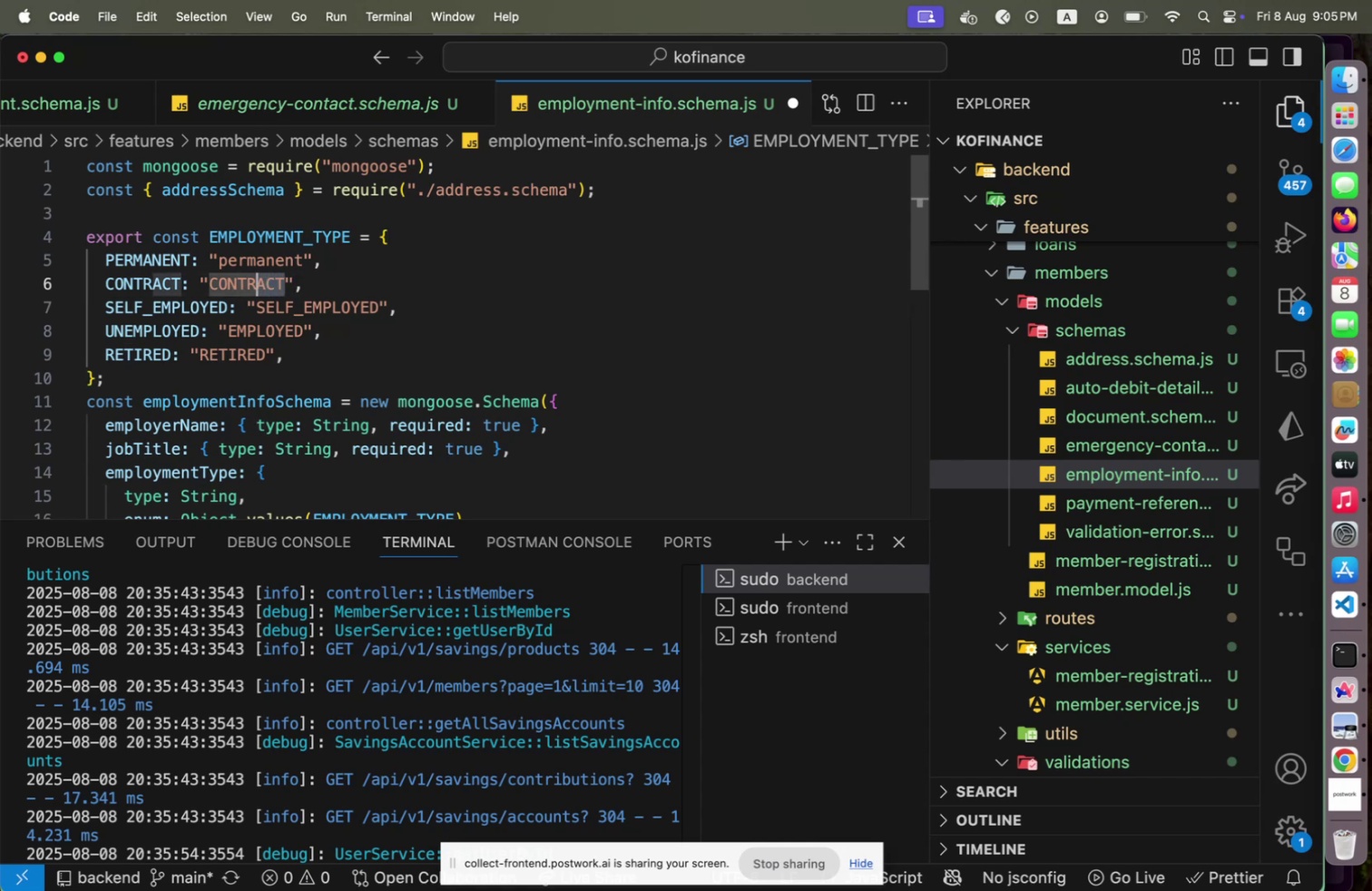 
key(Shift+ArrowLeft)
 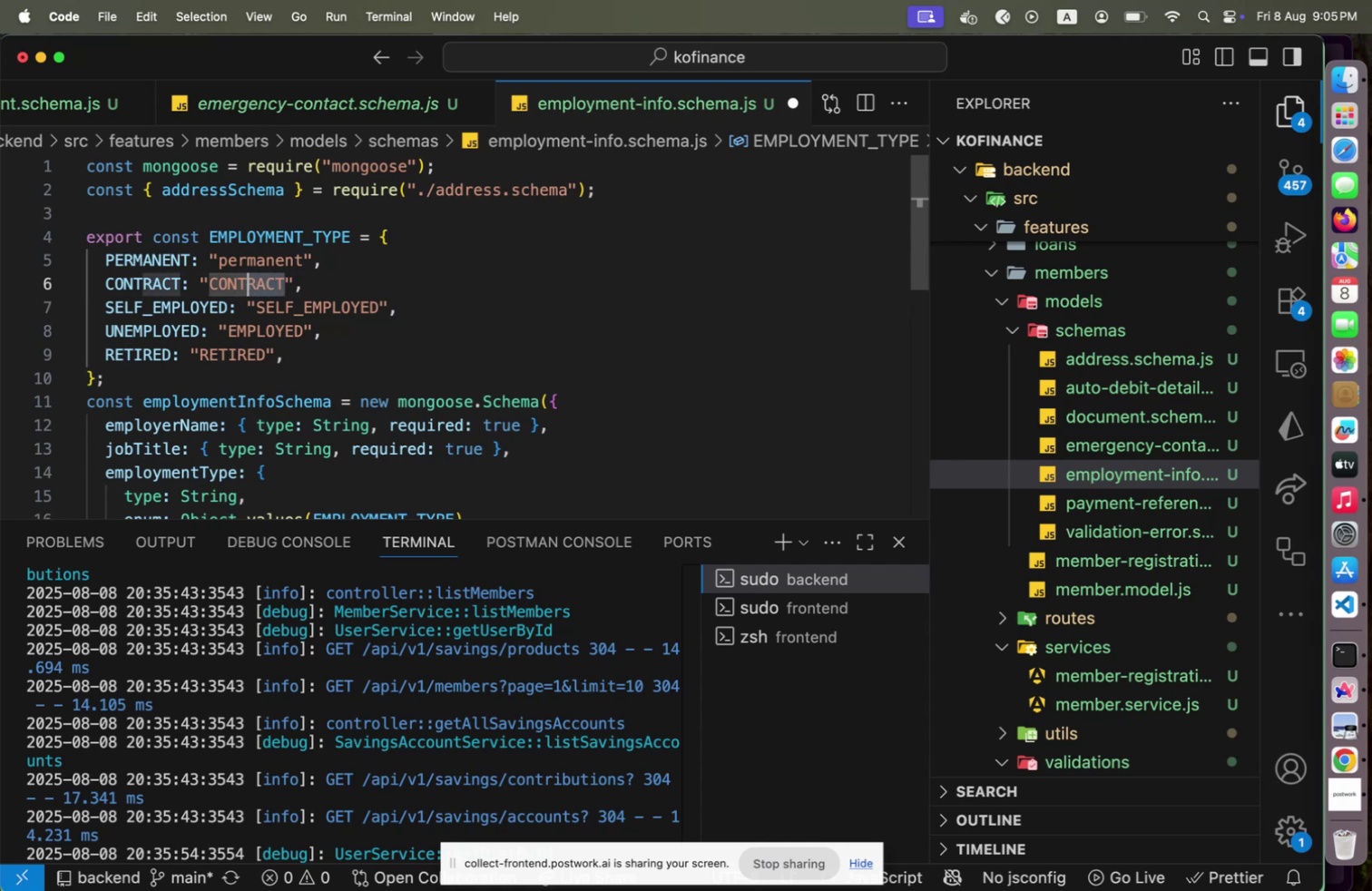 
key(Shift+ArrowLeft)
 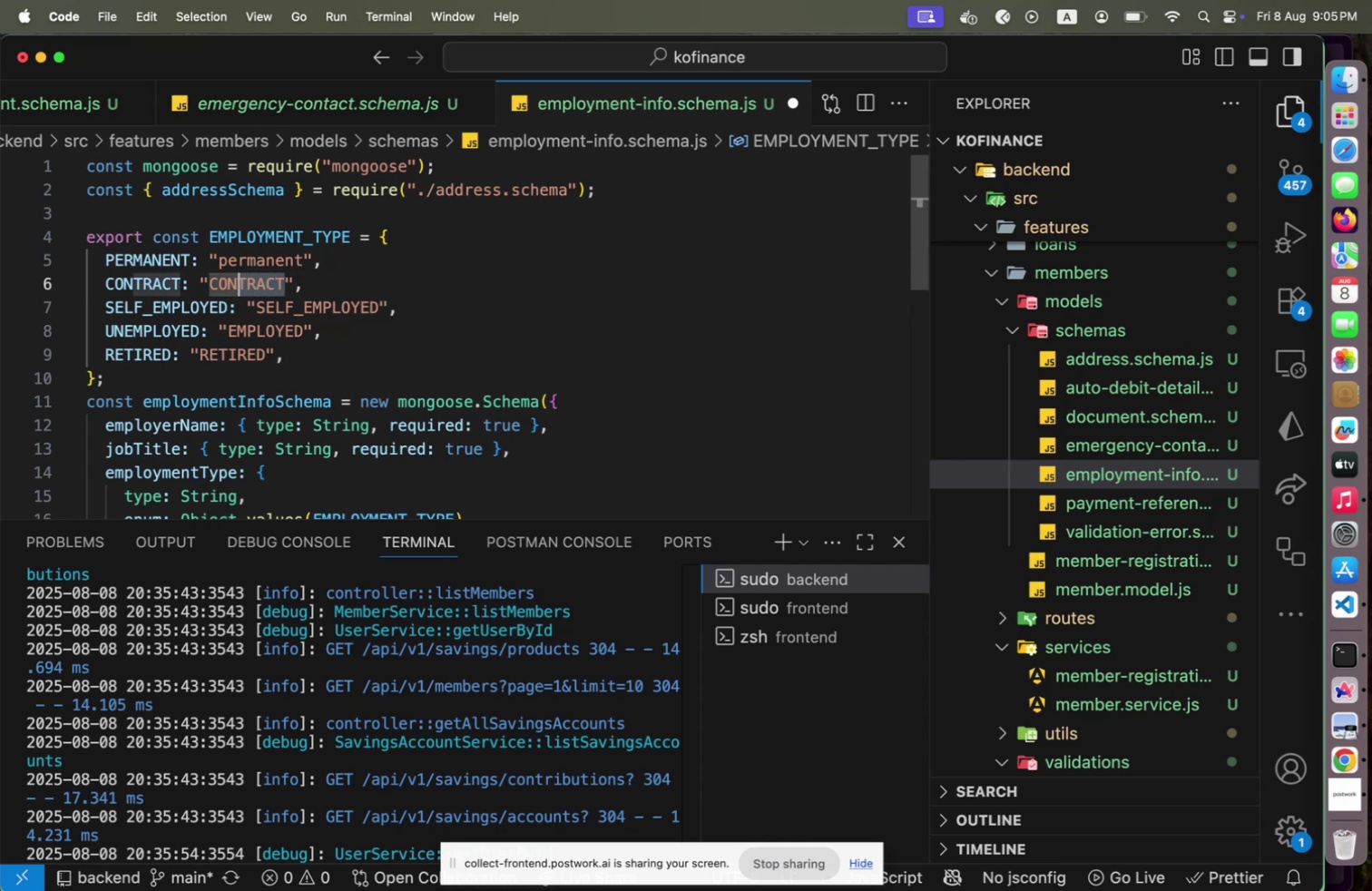 
key(Shift+ArrowLeft)
 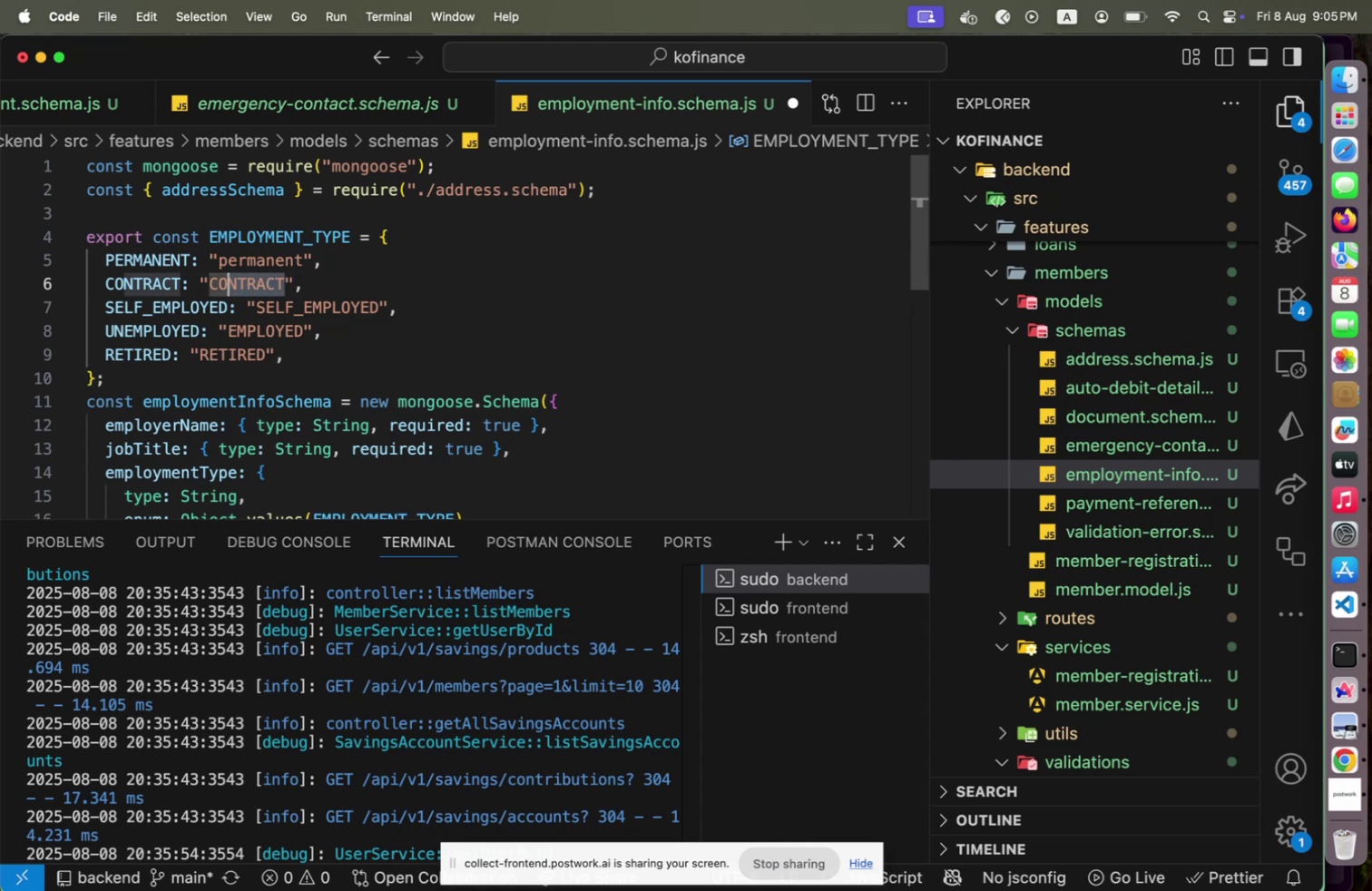 
key(Shift+ArrowLeft)
 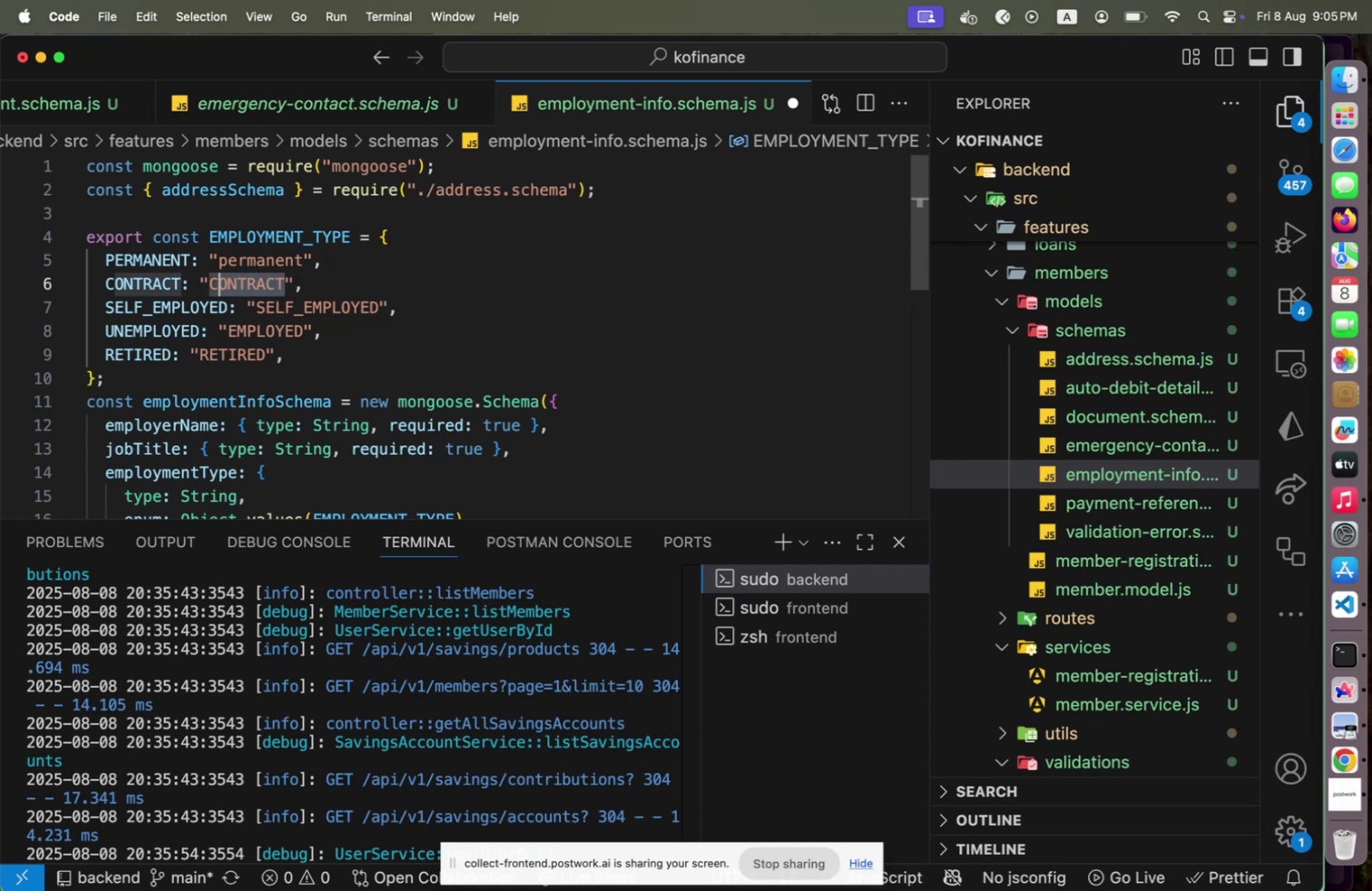 
key(Shift+ArrowLeft)
 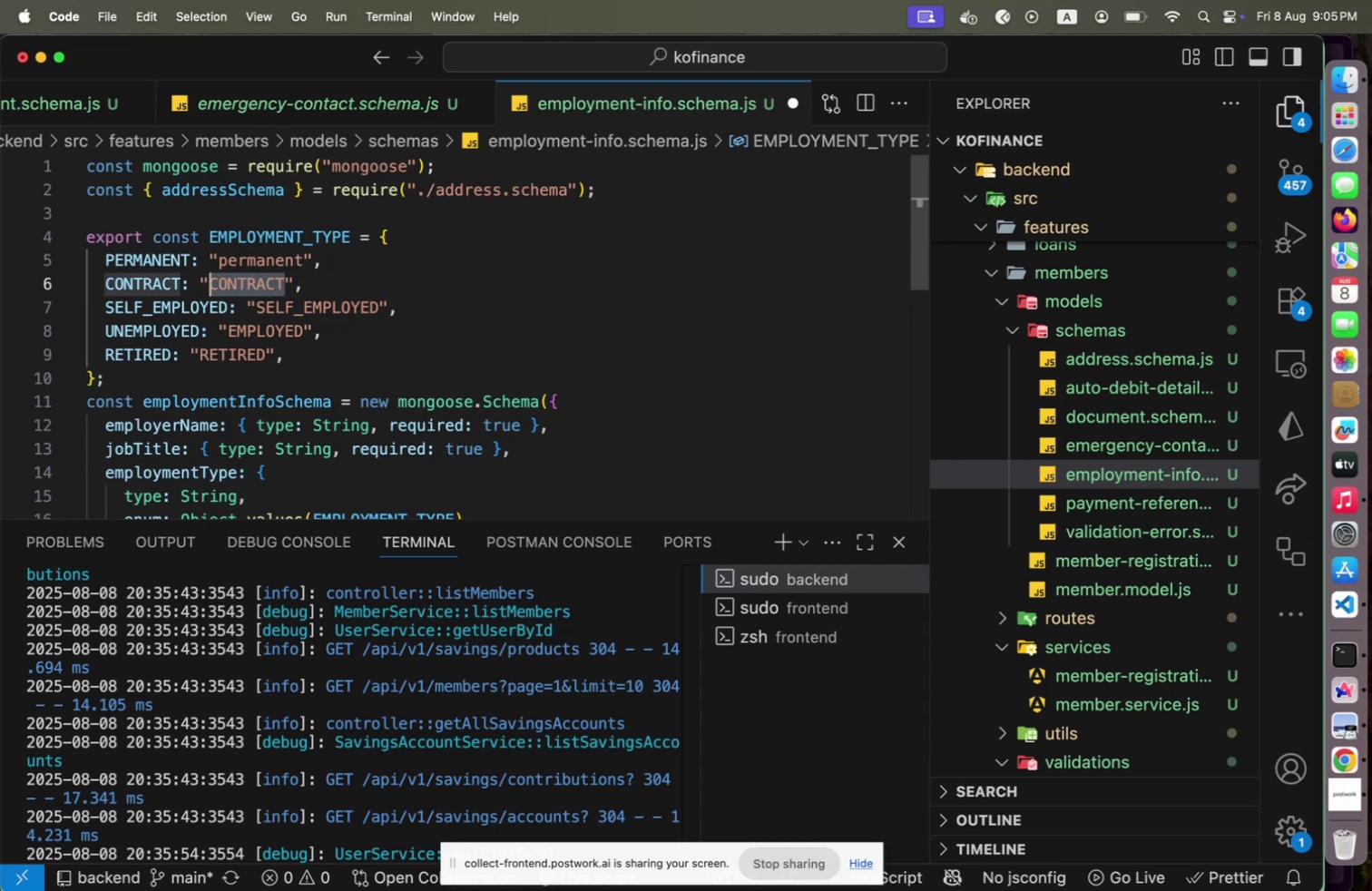 
type(CONTTR)
key(Backspace)
key(Backspace)
type(RACT)
 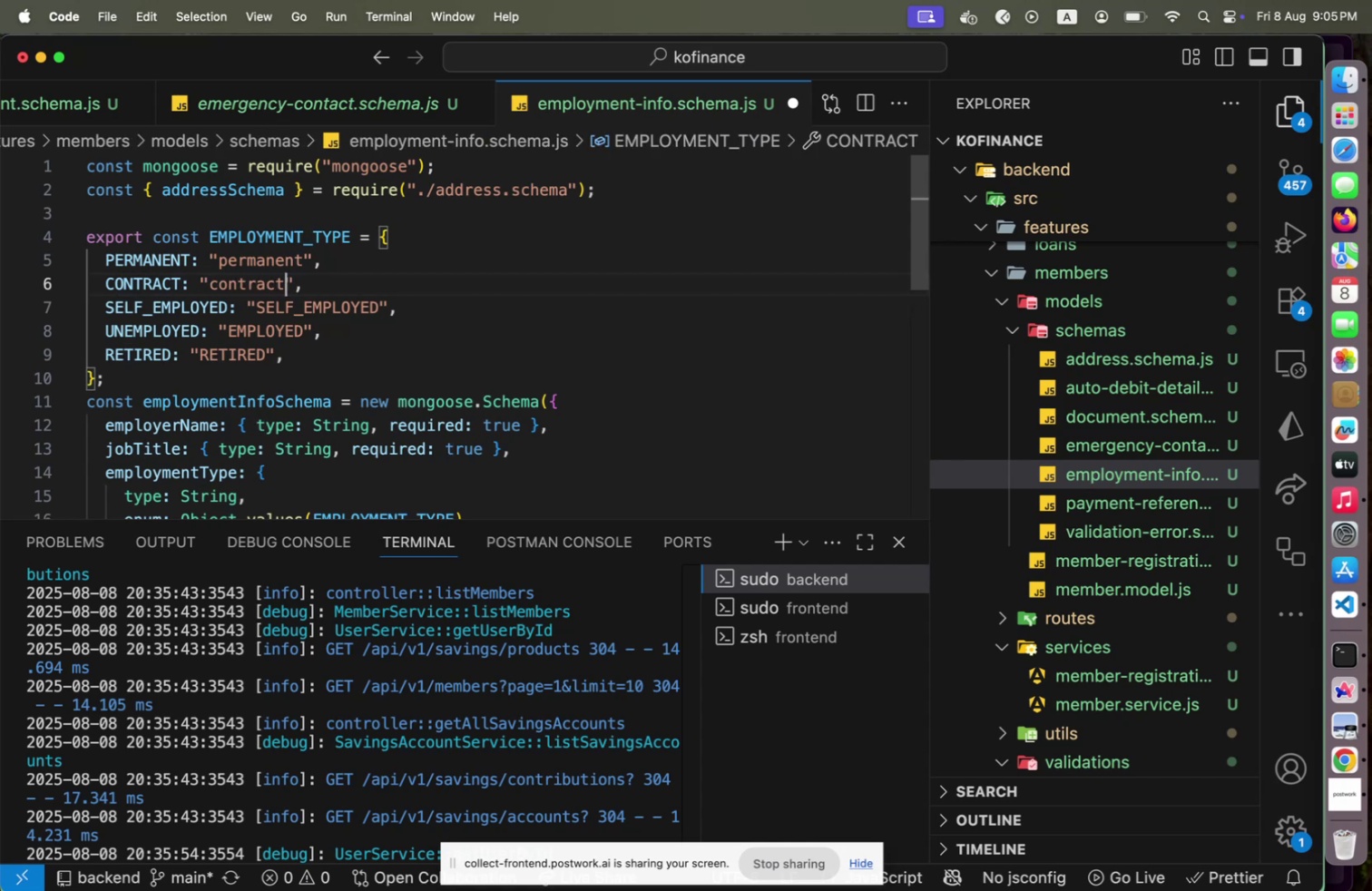 
key(Shift+ArrowDown)
 